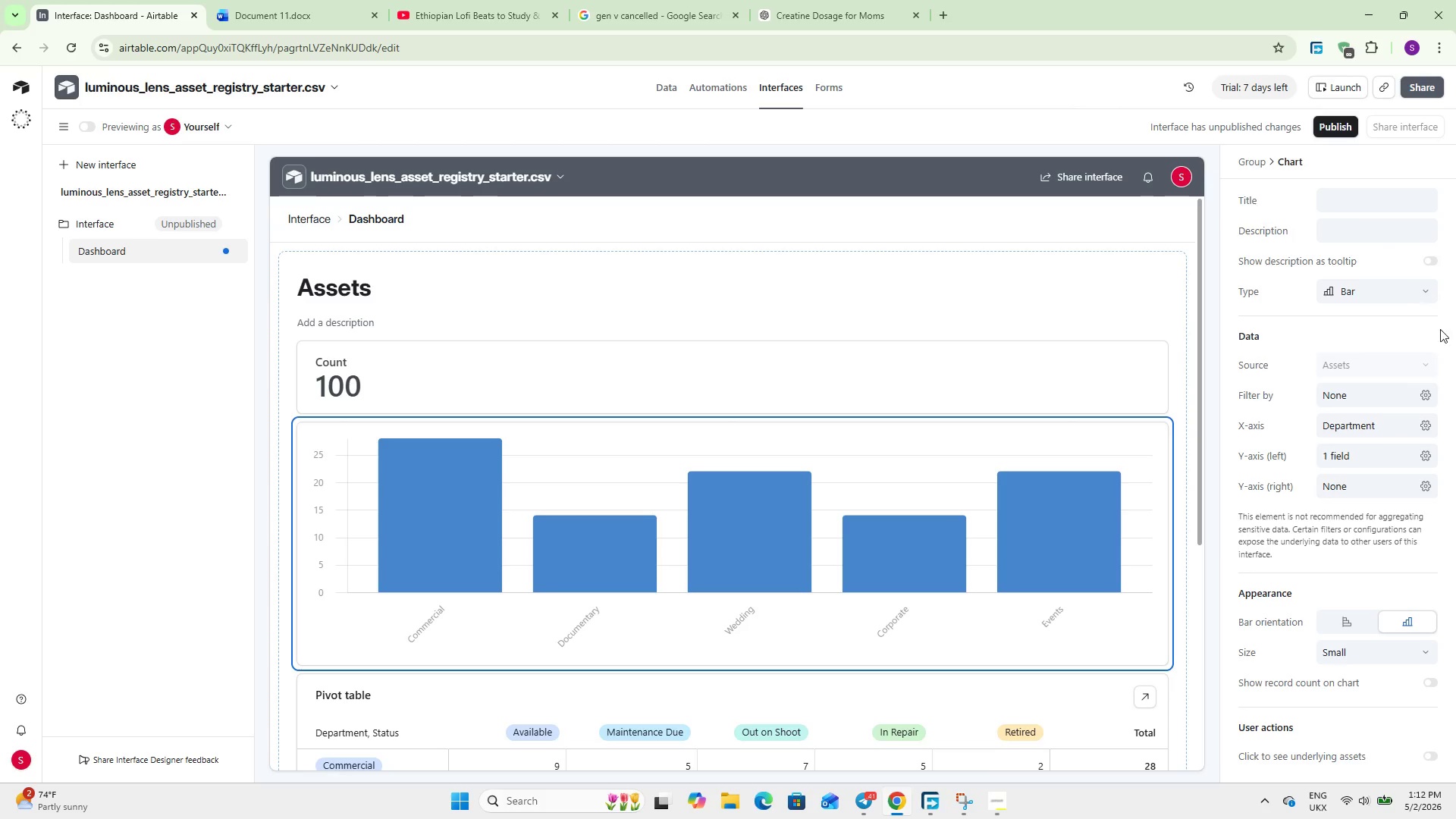 
left_click([1420, 296])
 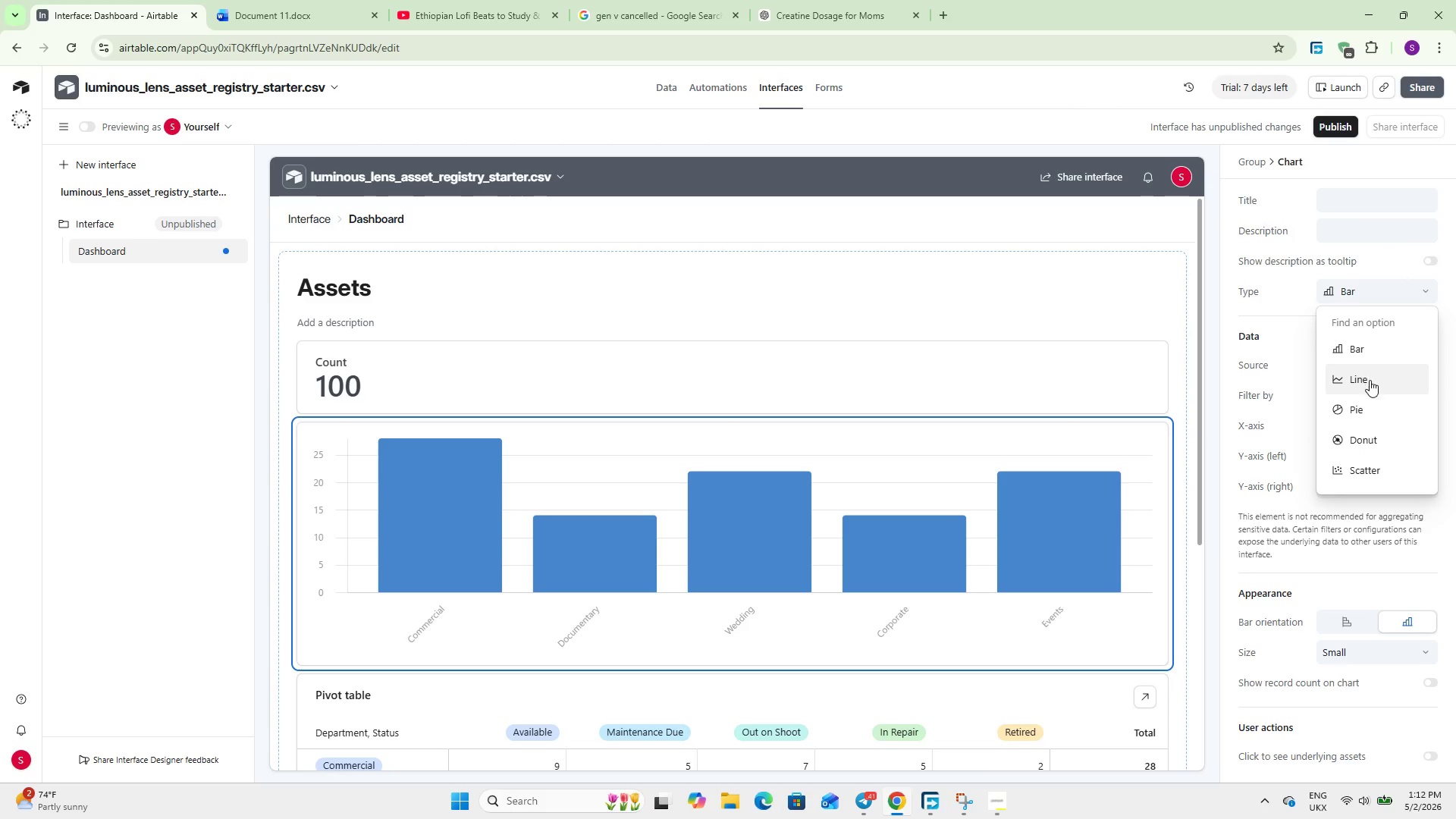 
left_click([1370, 403])
 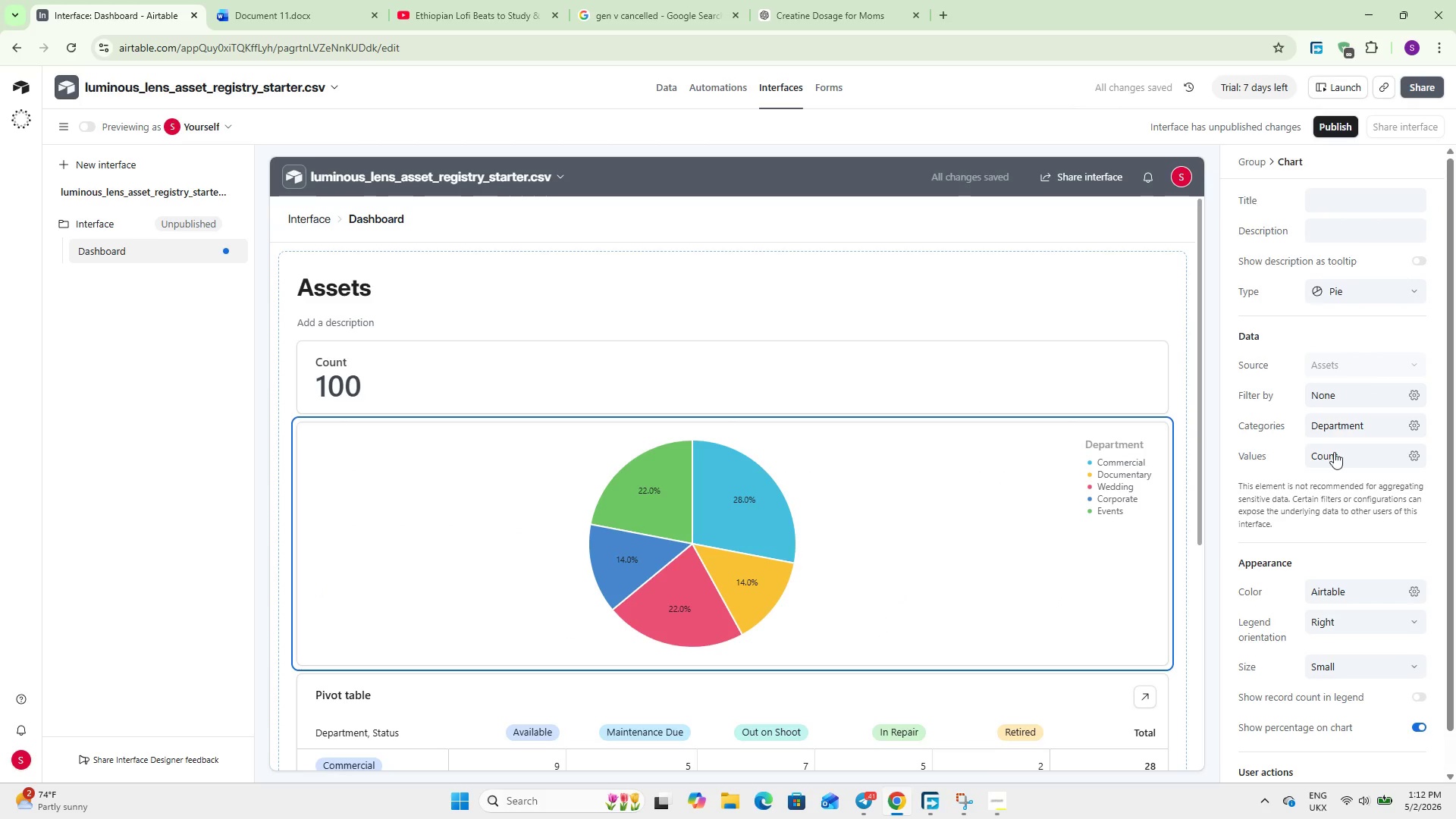 
scroll: coordinate [1319, 489], scroll_direction: down, amount: 1.0
 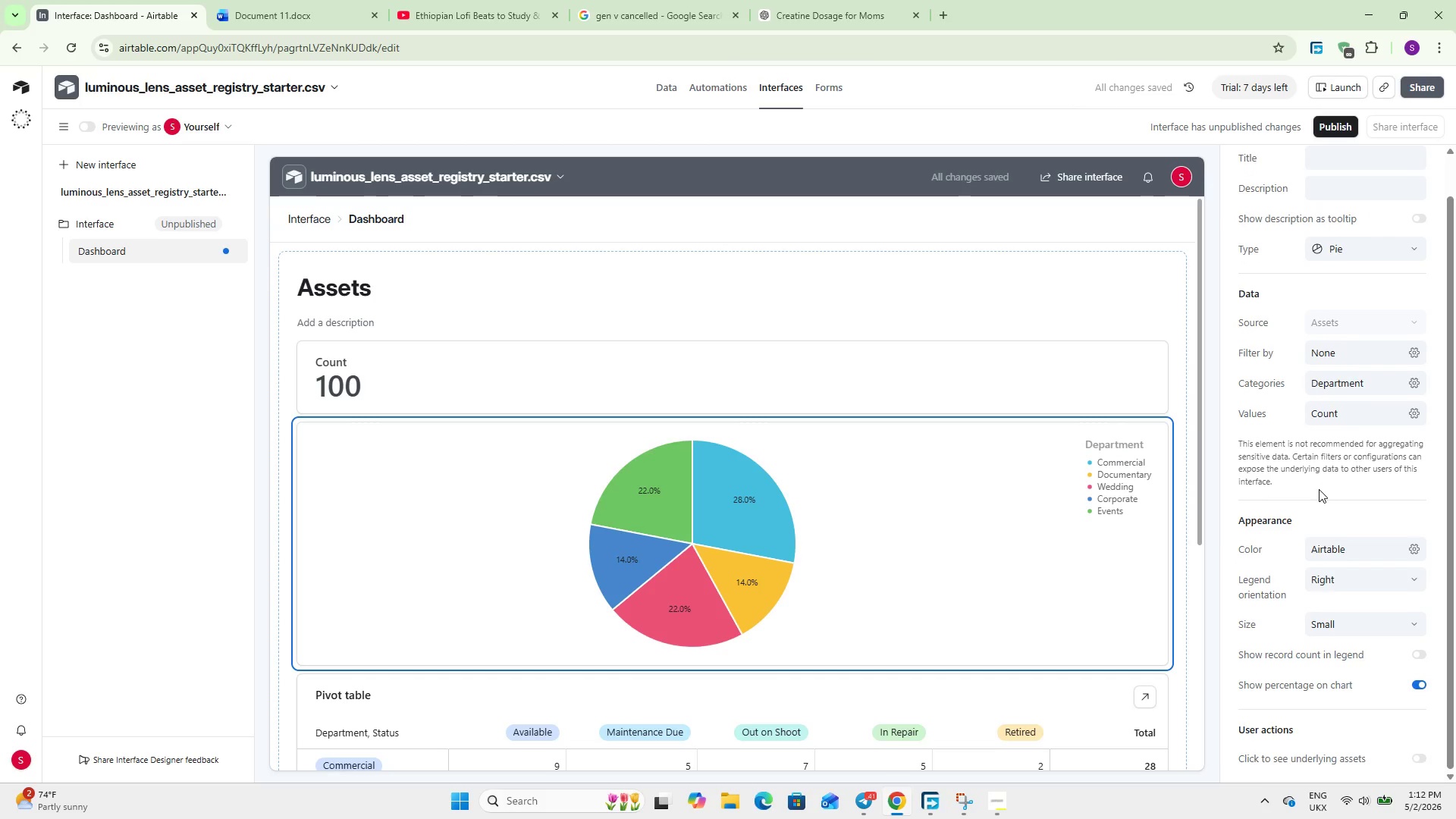 
scroll: coordinate [1319, 489], scroll_direction: up, amount: 6.0
 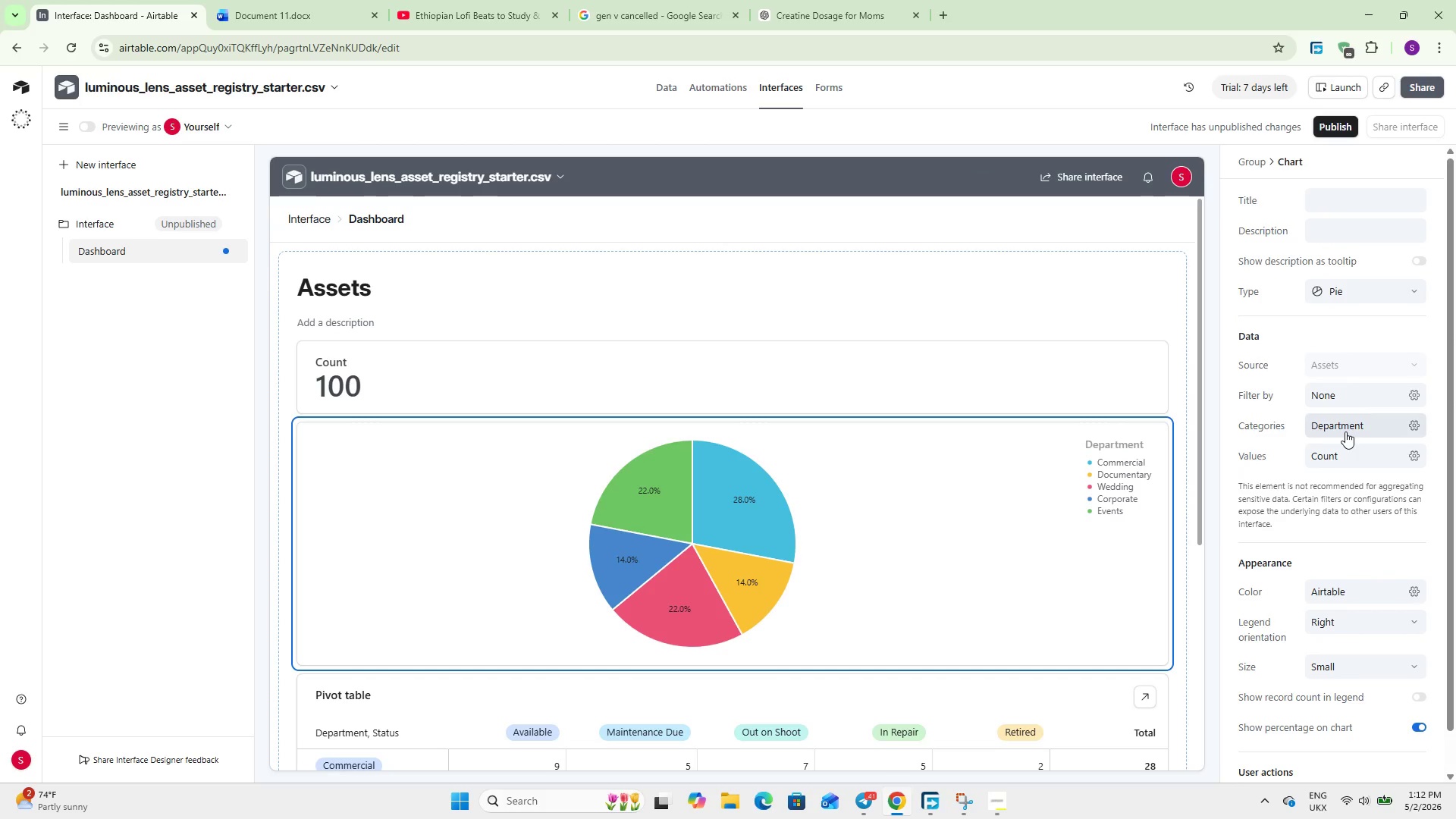 
left_click([1345, 431])
 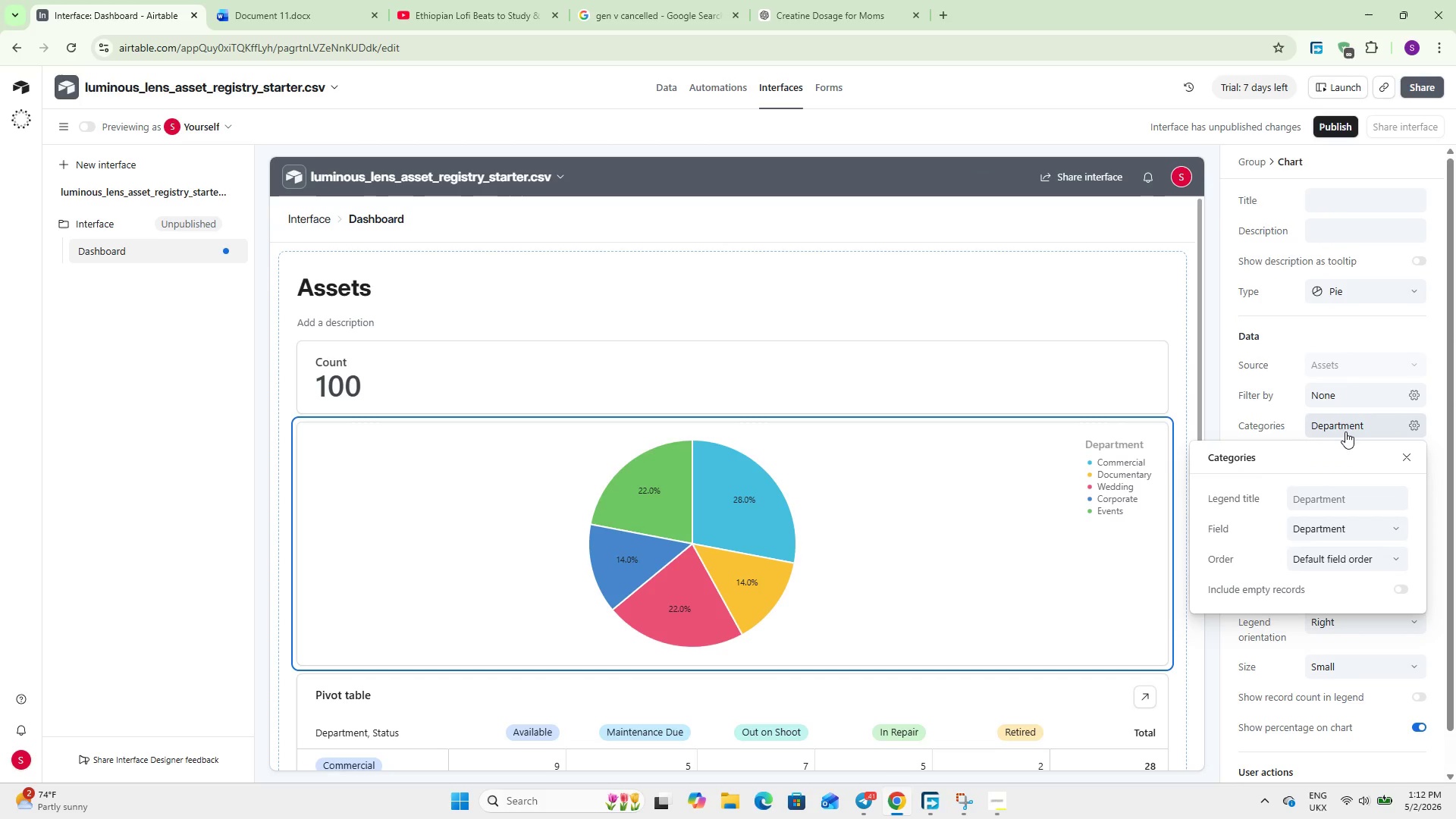 
wait(5.48)
 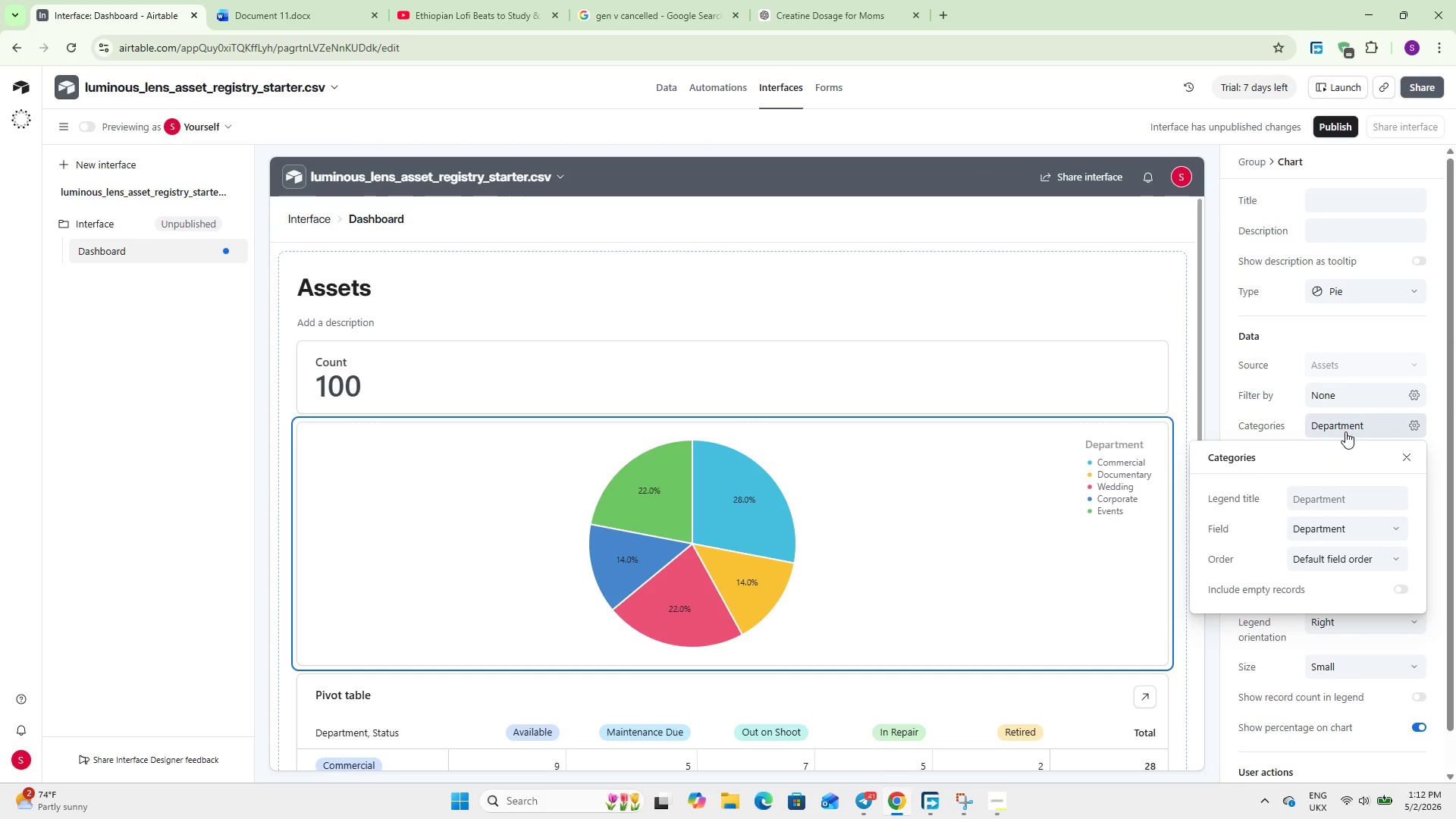 
left_click([1335, 517])
 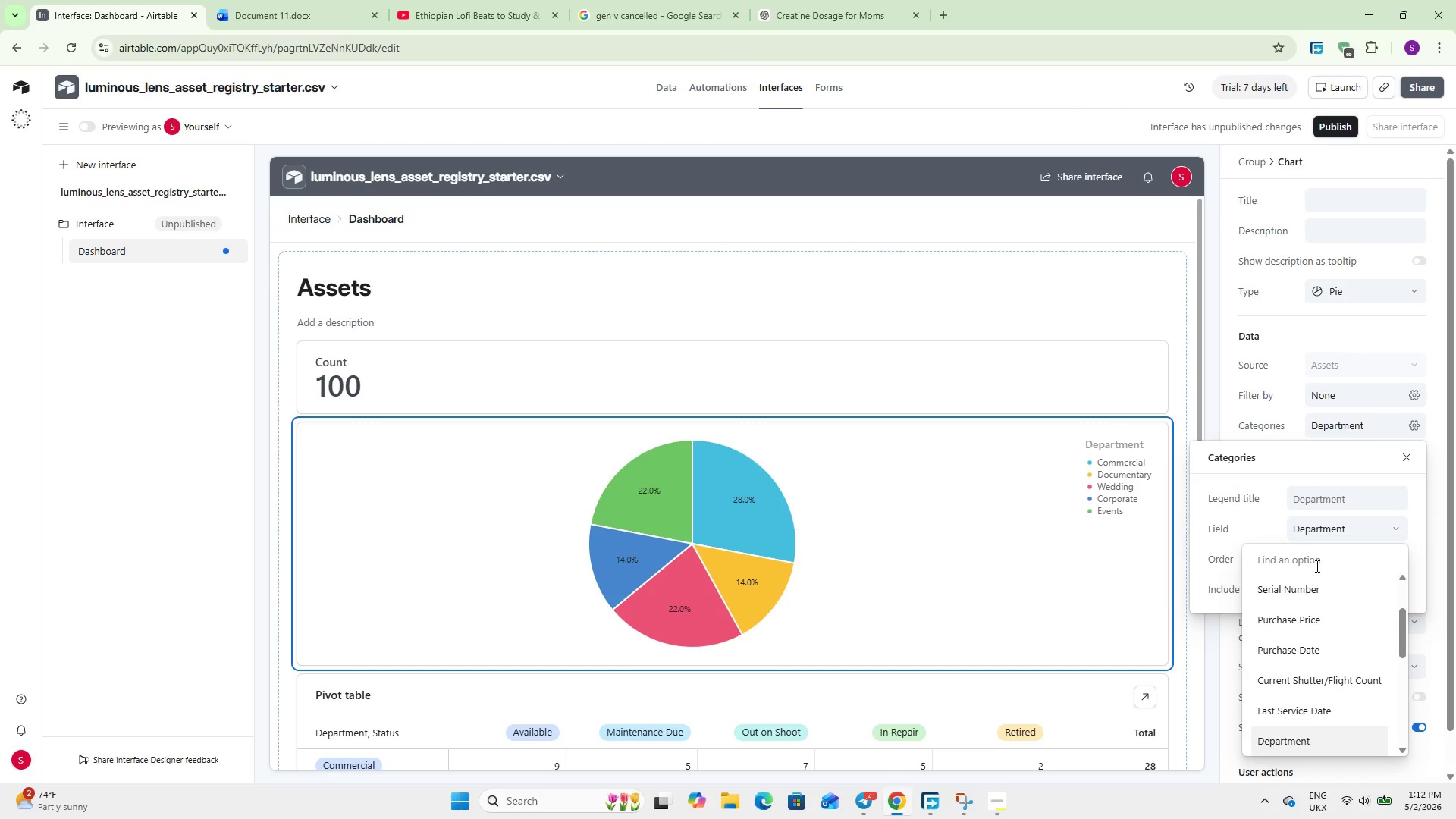 
scroll: coordinate [1314, 582], scroll_direction: down, amount: 6.0
 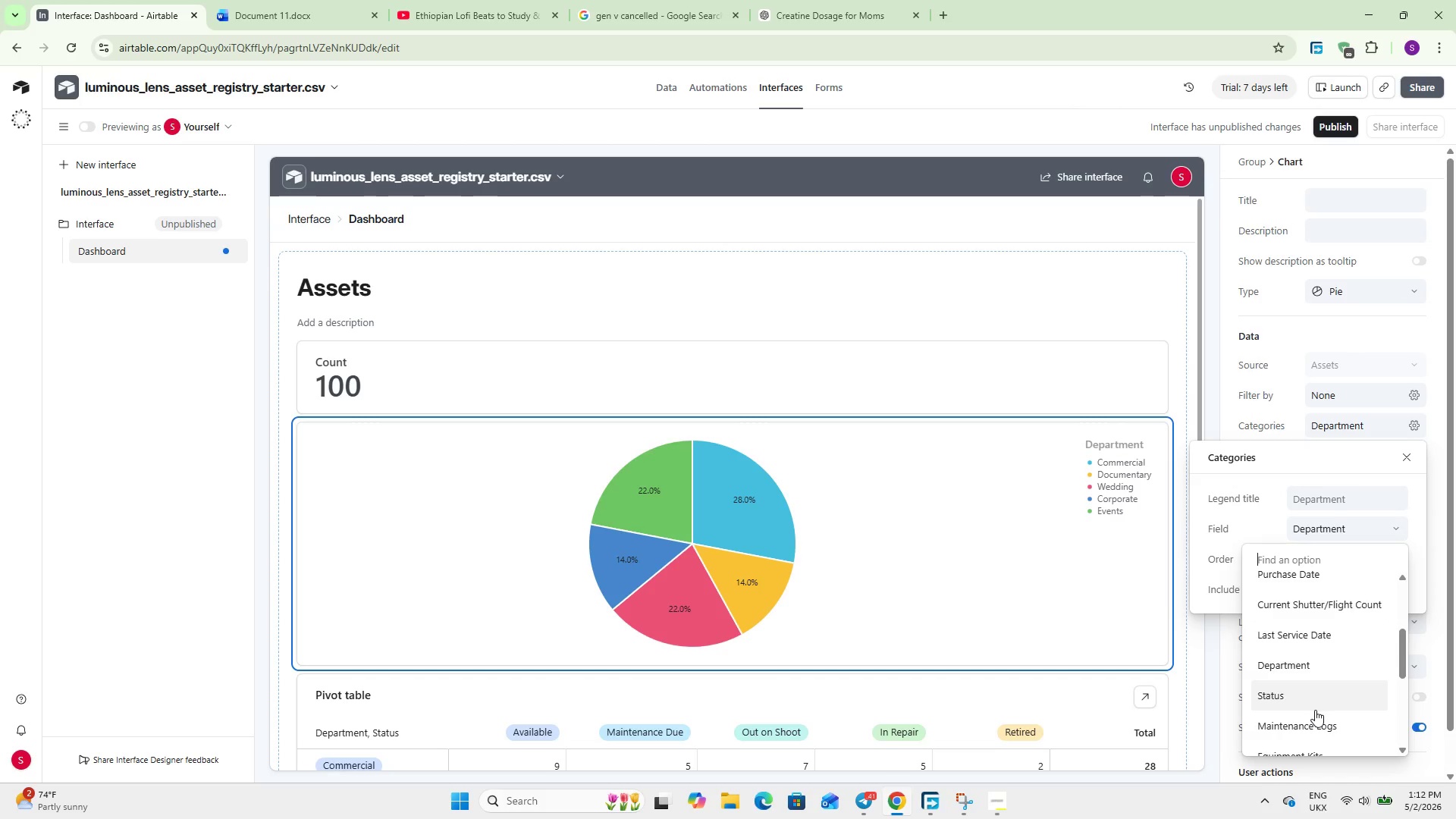 
left_click([1313, 701])
 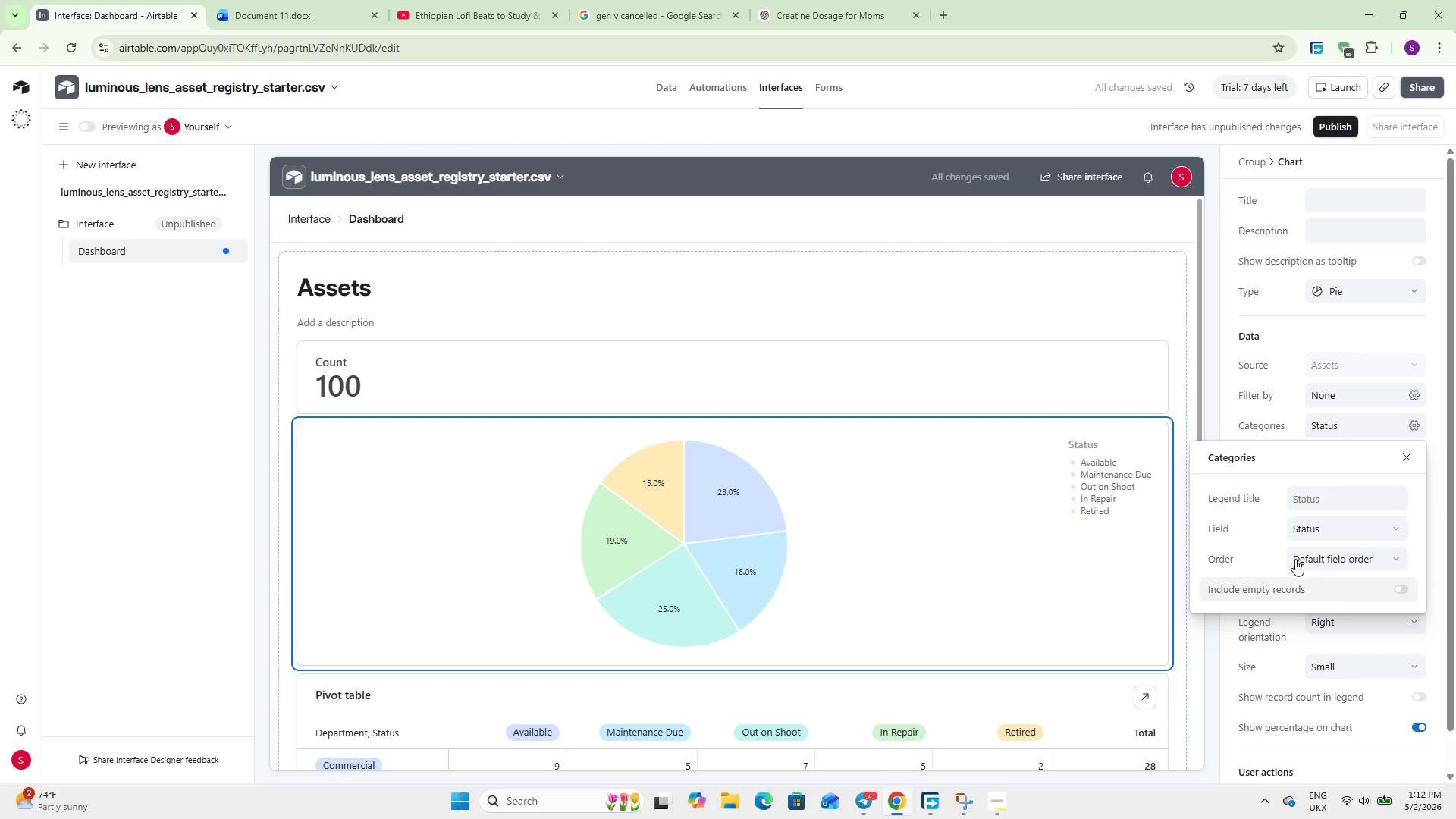 
left_click([1257, 401])
 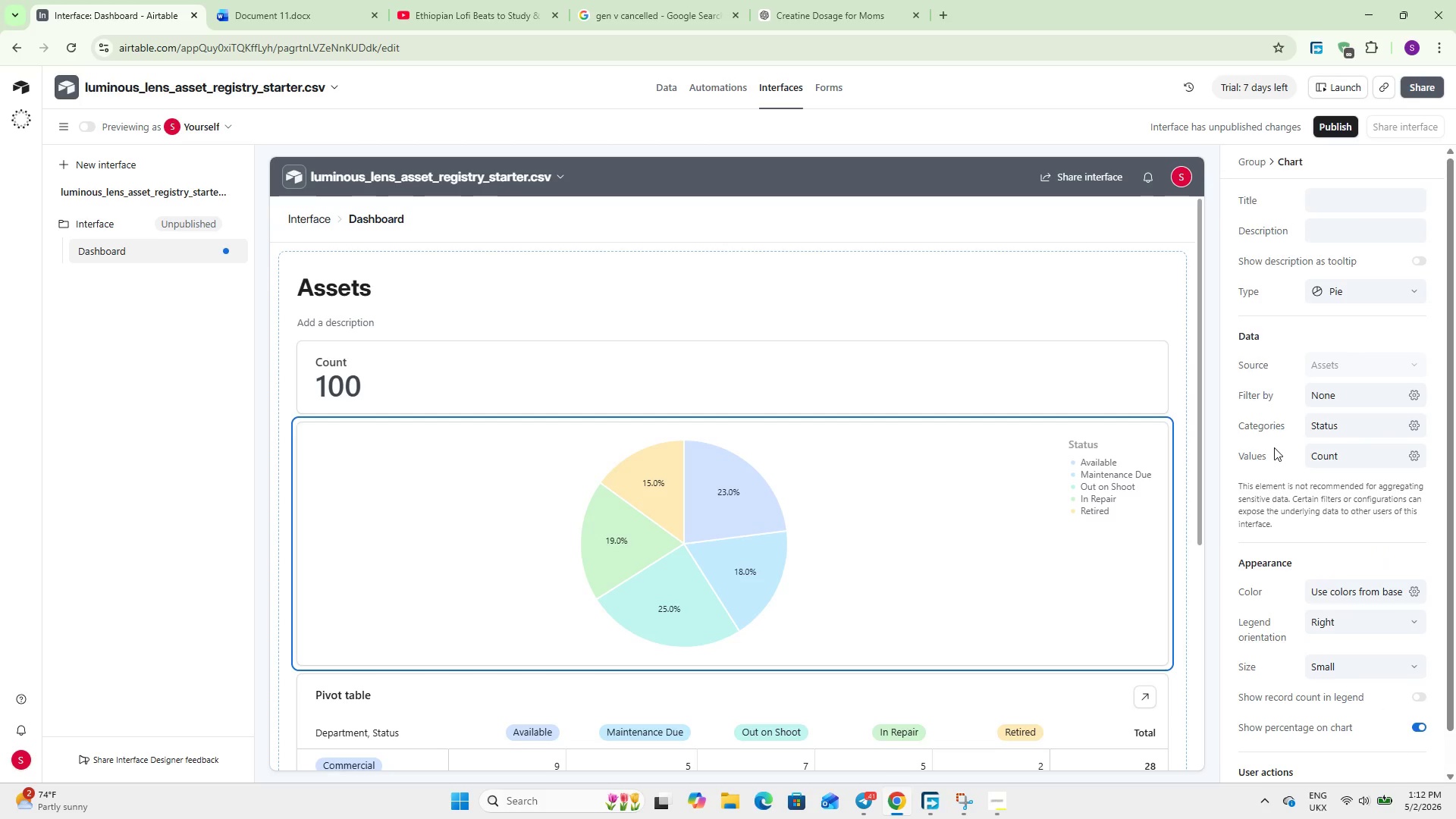 
wait(9.05)
 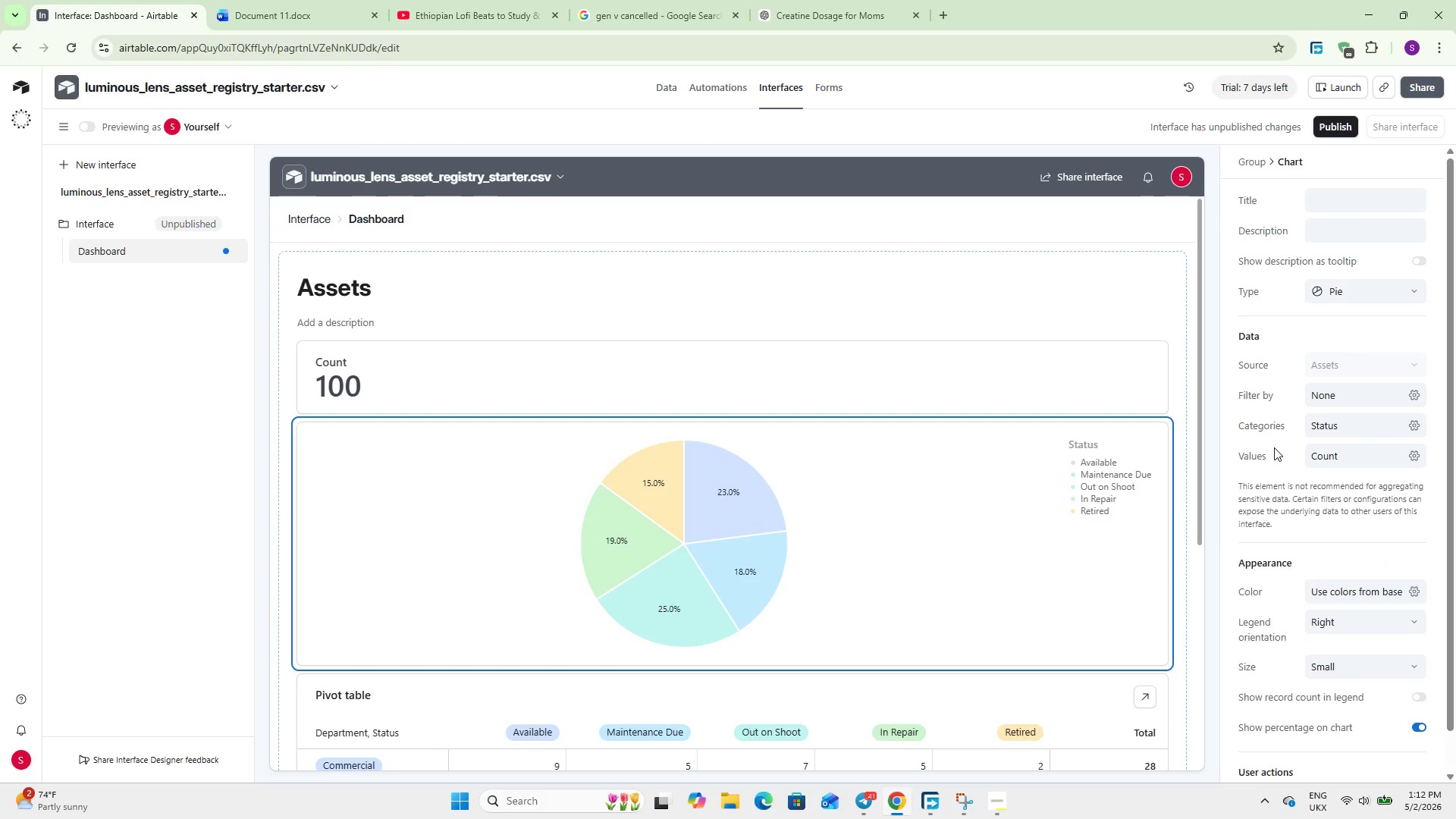 
scroll: coordinate [965, 470], scroll_direction: down, amount: 8.0
 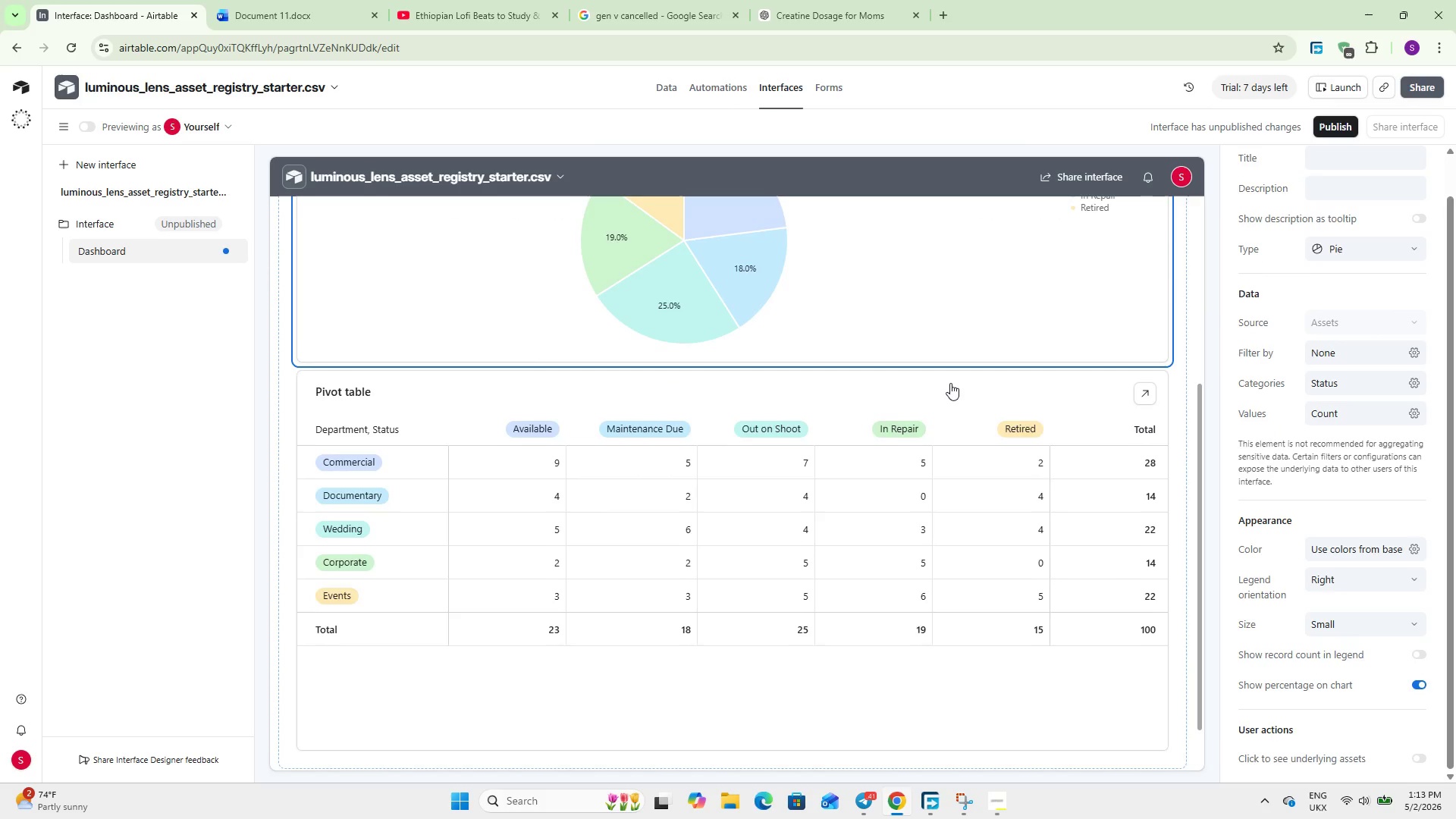 
scroll: coordinate [950, 383], scroll_direction: up, amount: 1.0
 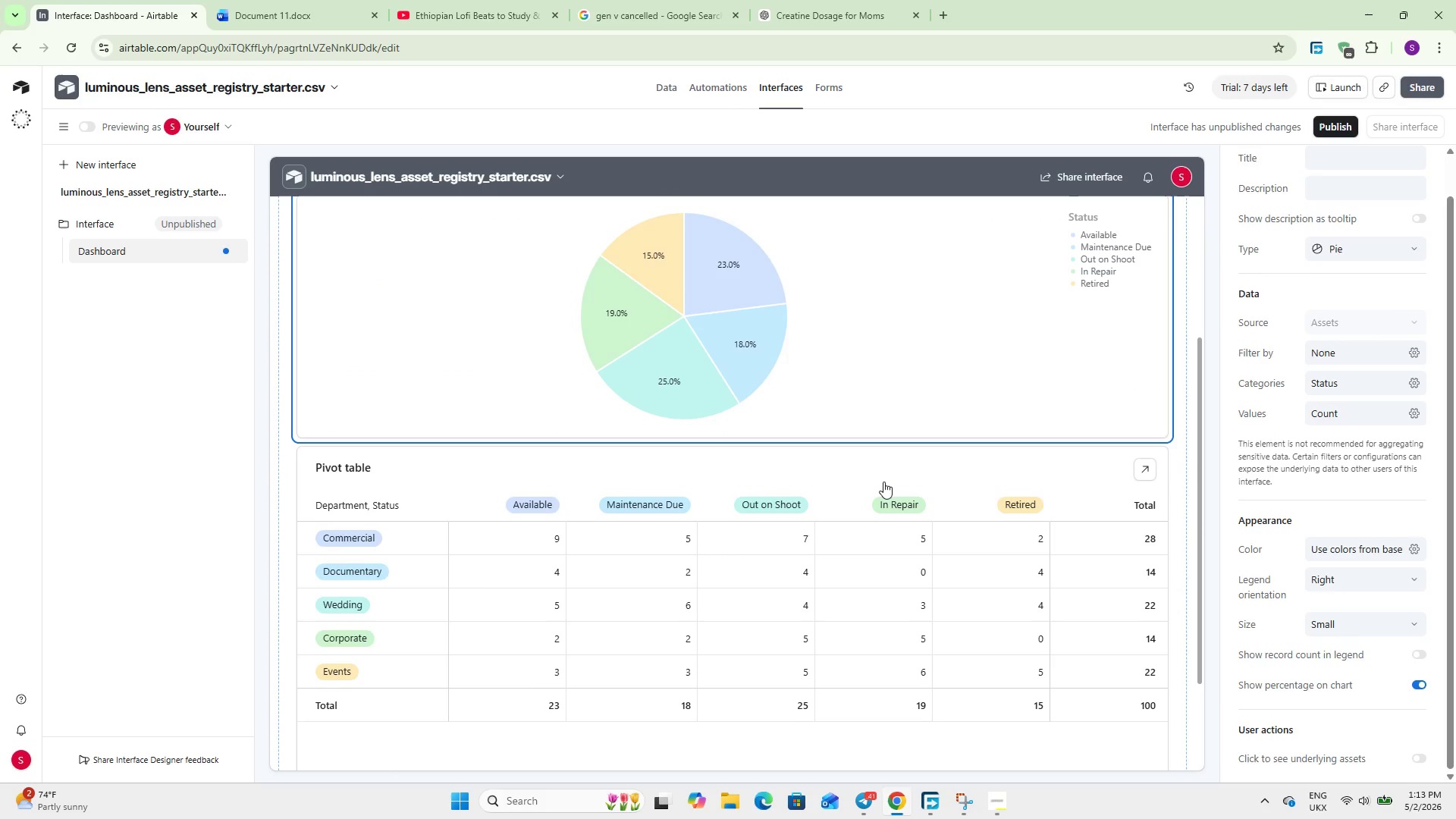 
left_click([883, 482])
 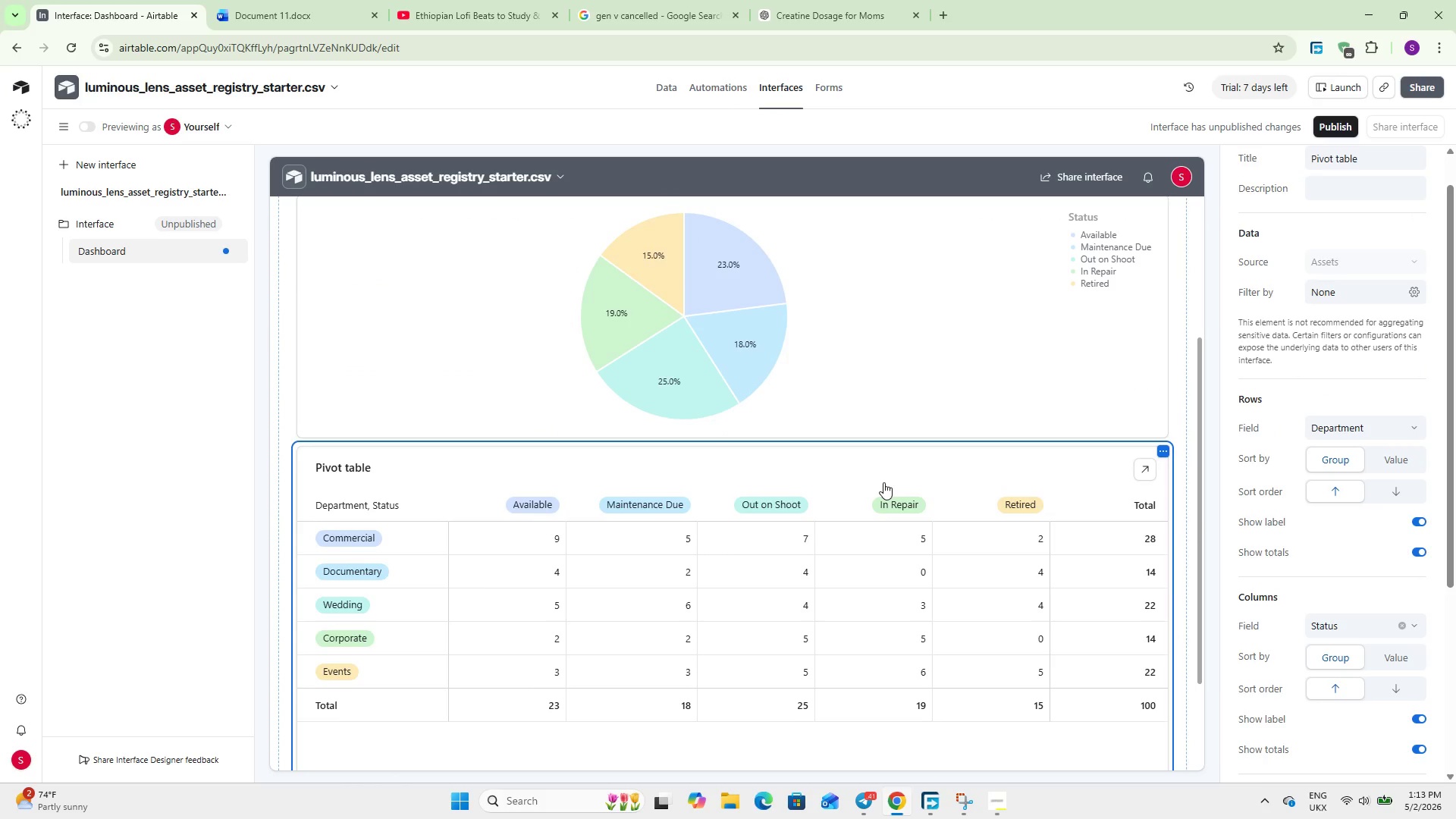 
key(Delete)
 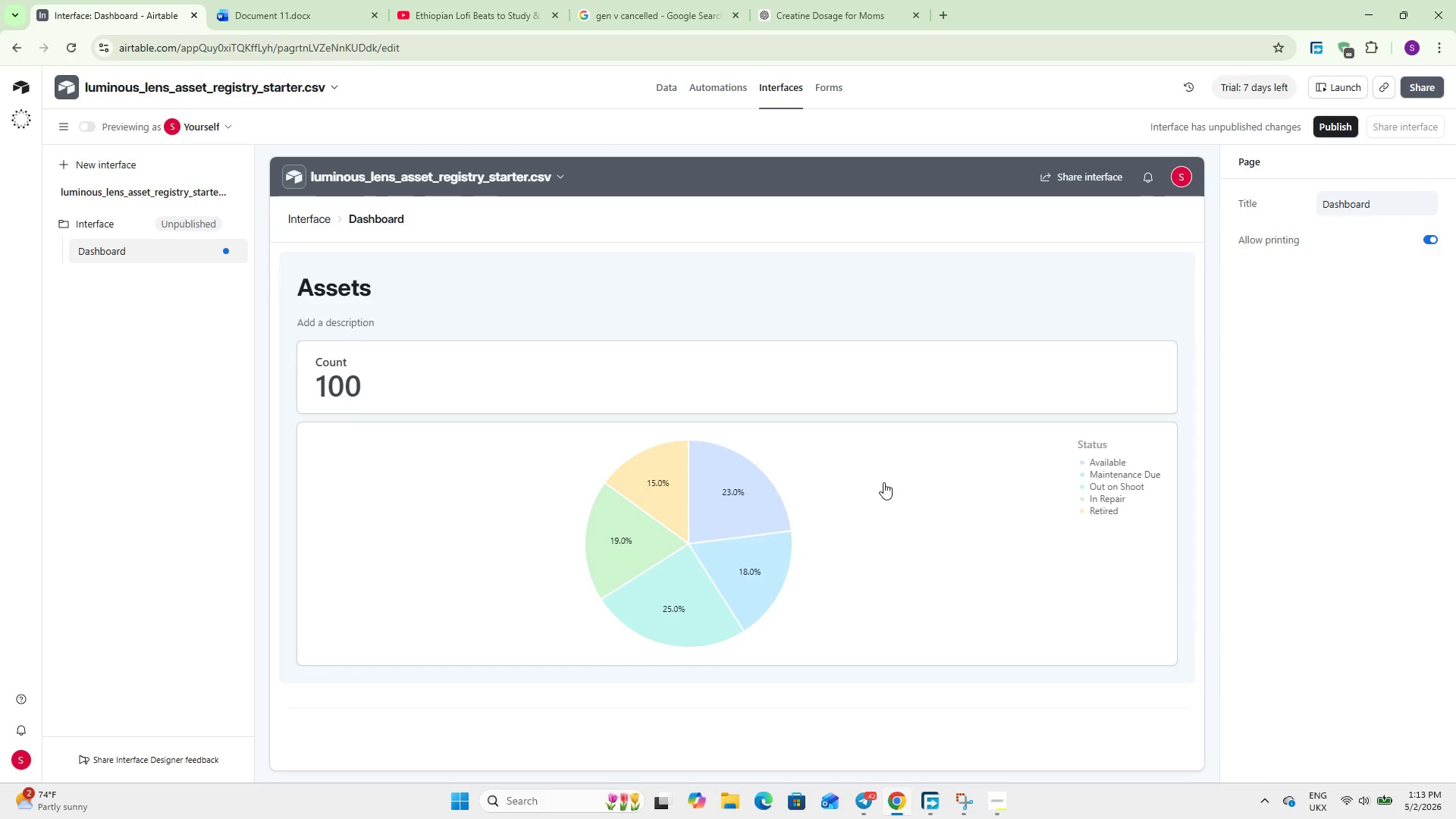 
wait(22.95)
 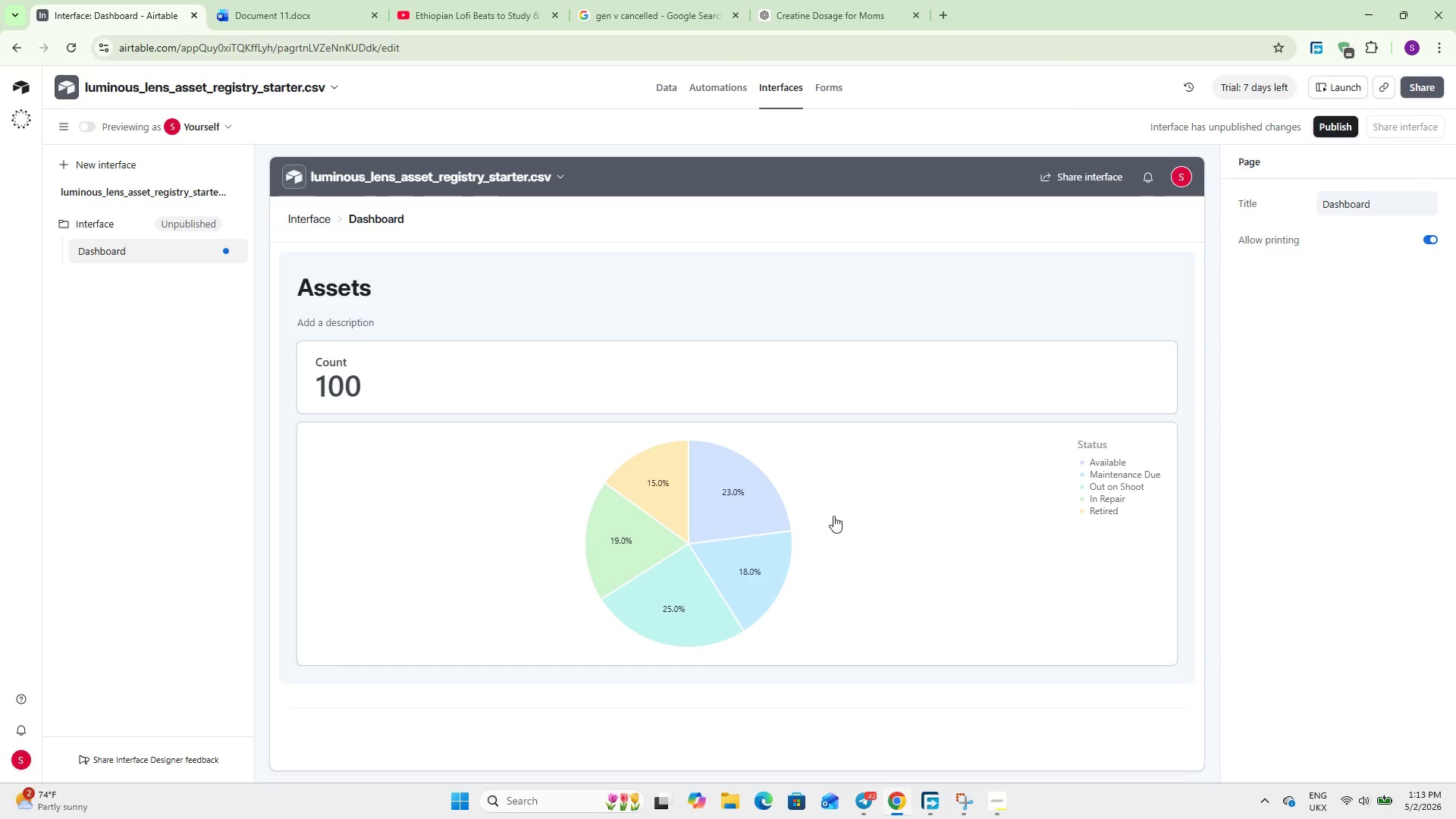 
left_click([833, 516])
 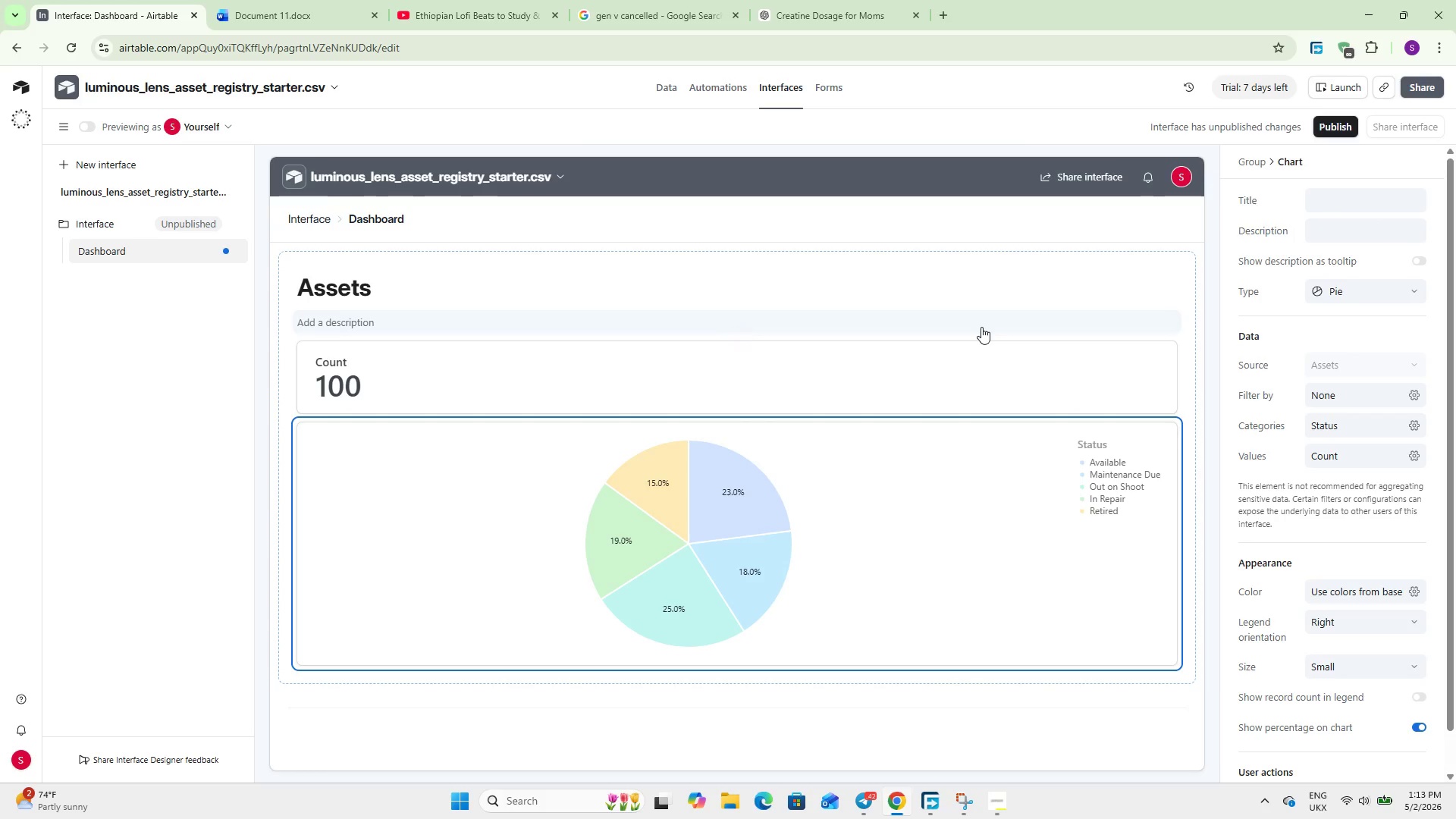 
scroll: coordinate [840, 514], scroll_direction: down, amount: 2.0
 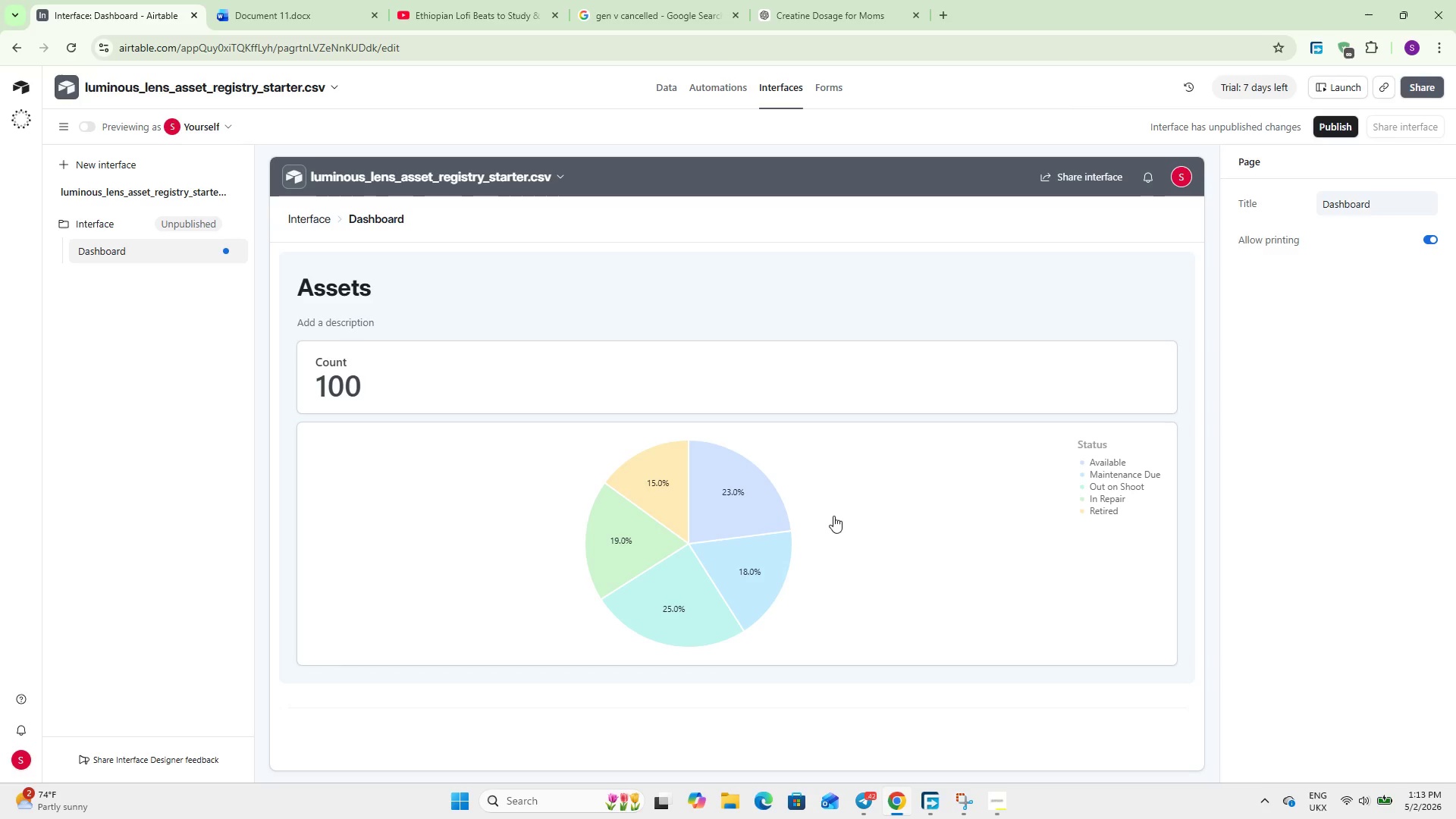 
left_click([1054, 730])
 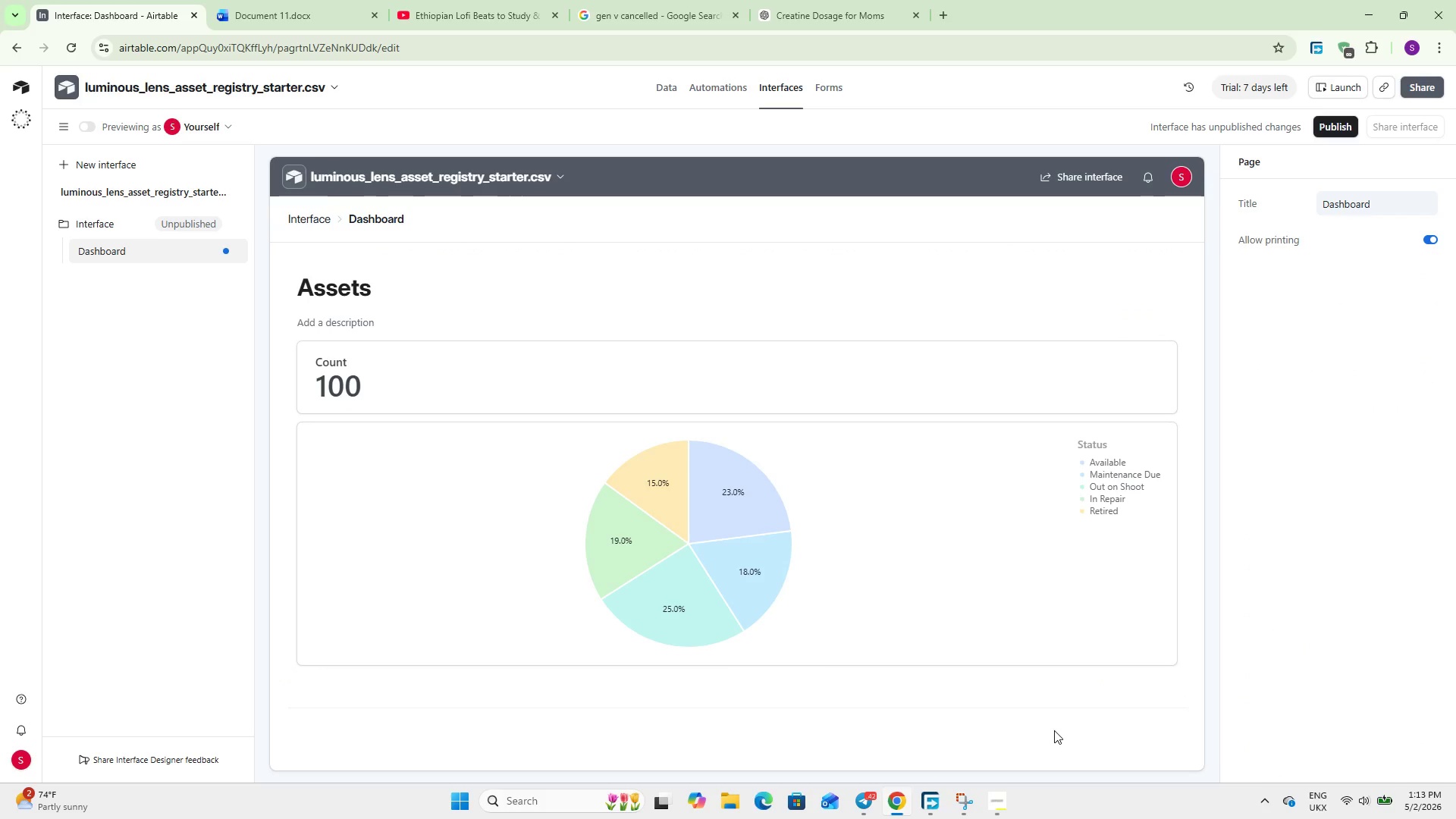 
wait(11.33)
 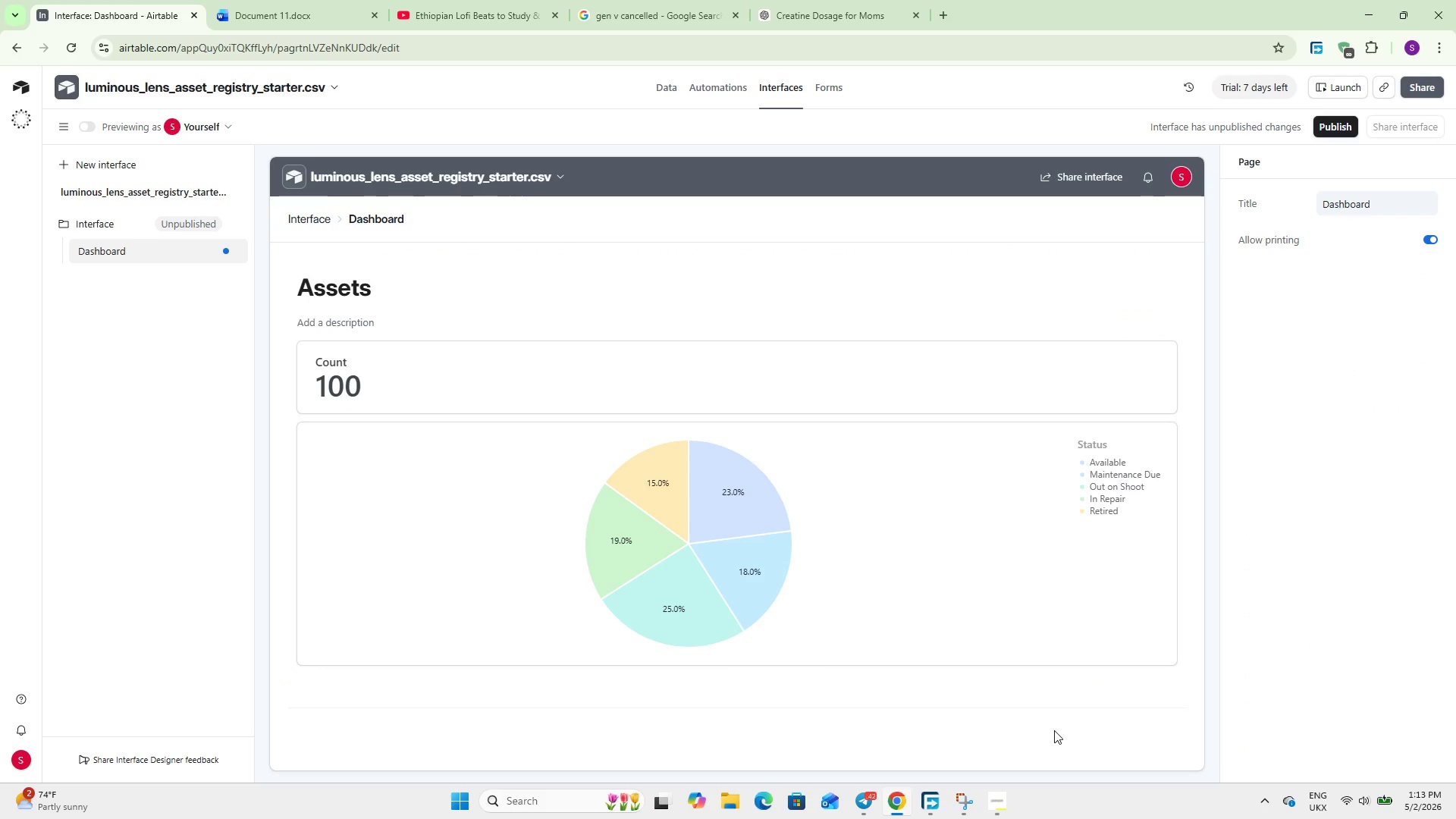 
scroll: coordinate [740, 477], scroll_direction: down, amount: 6.0
 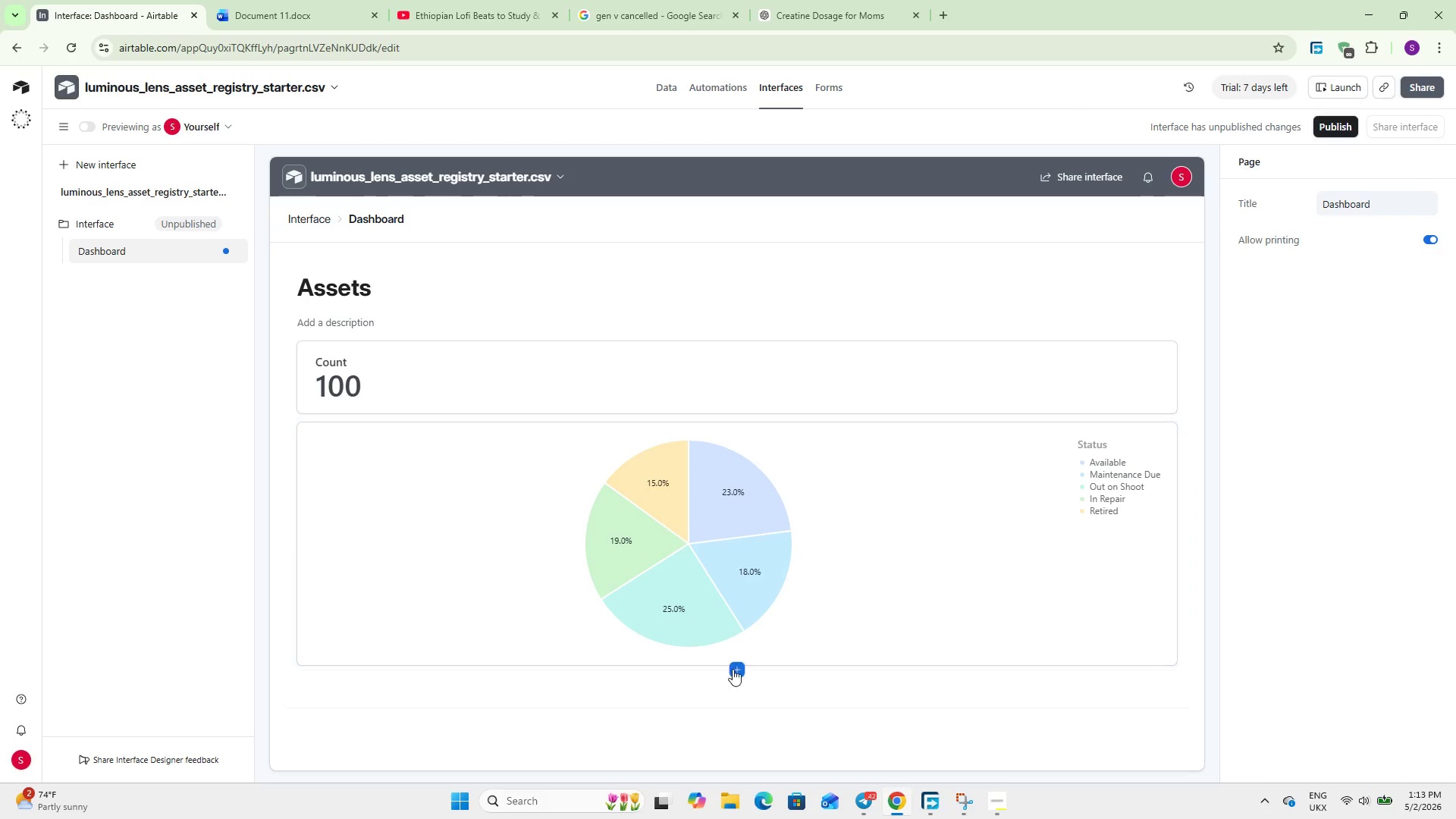 
left_click([733, 669])
 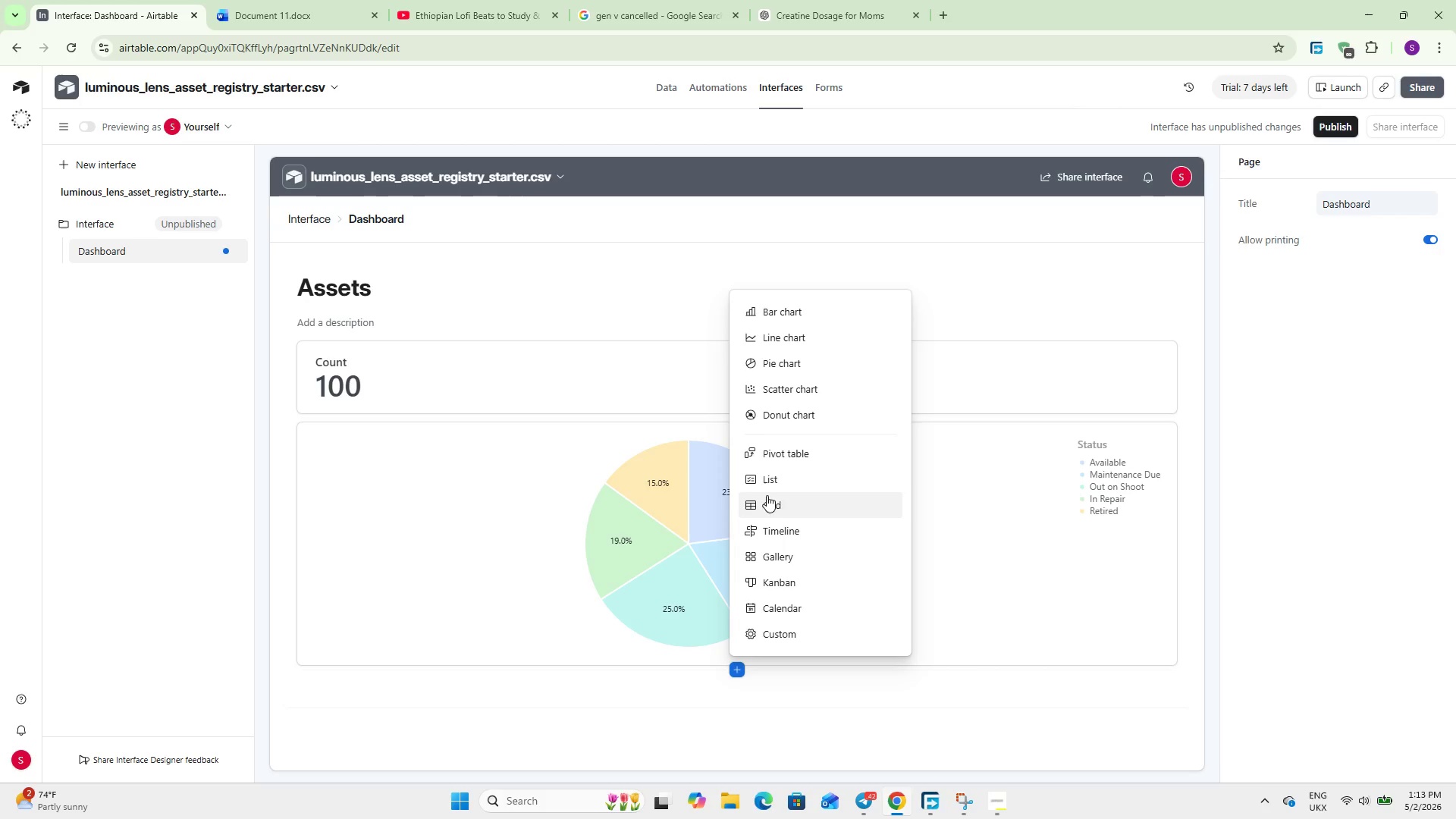 
left_click([773, 480])
 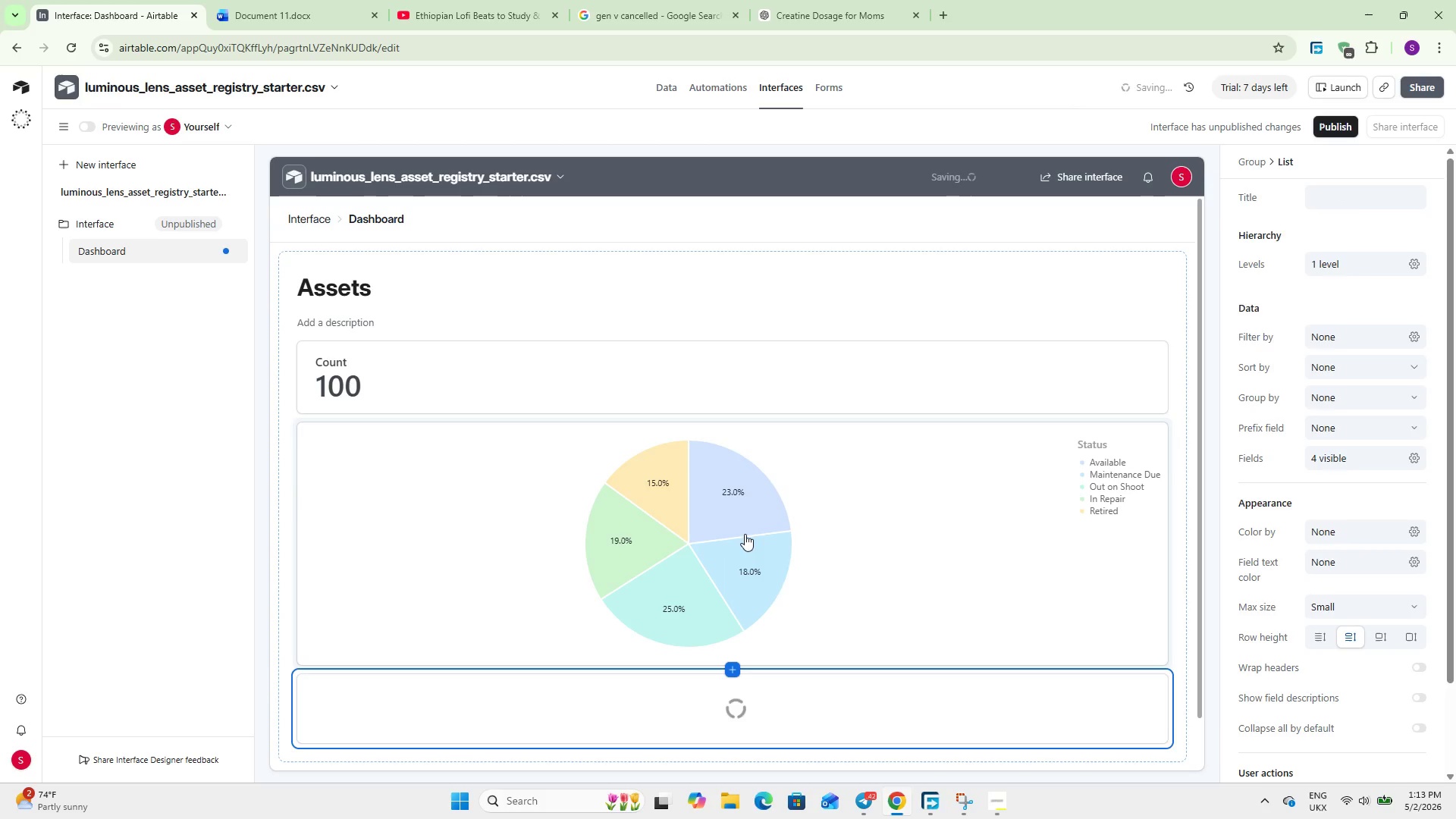 
scroll: coordinate [736, 573], scroll_direction: down, amount: 9.0
 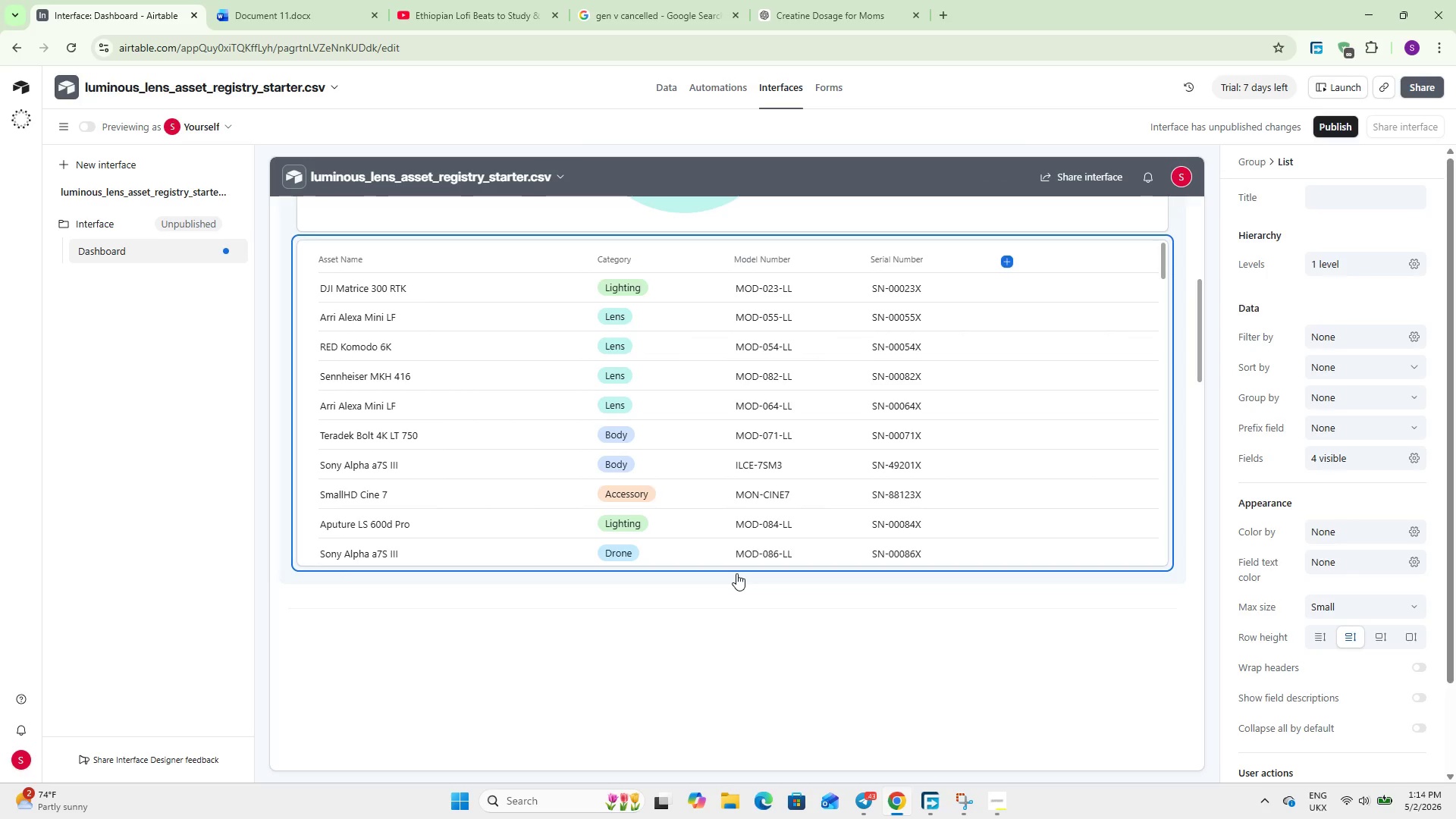 
wait(42.13)
 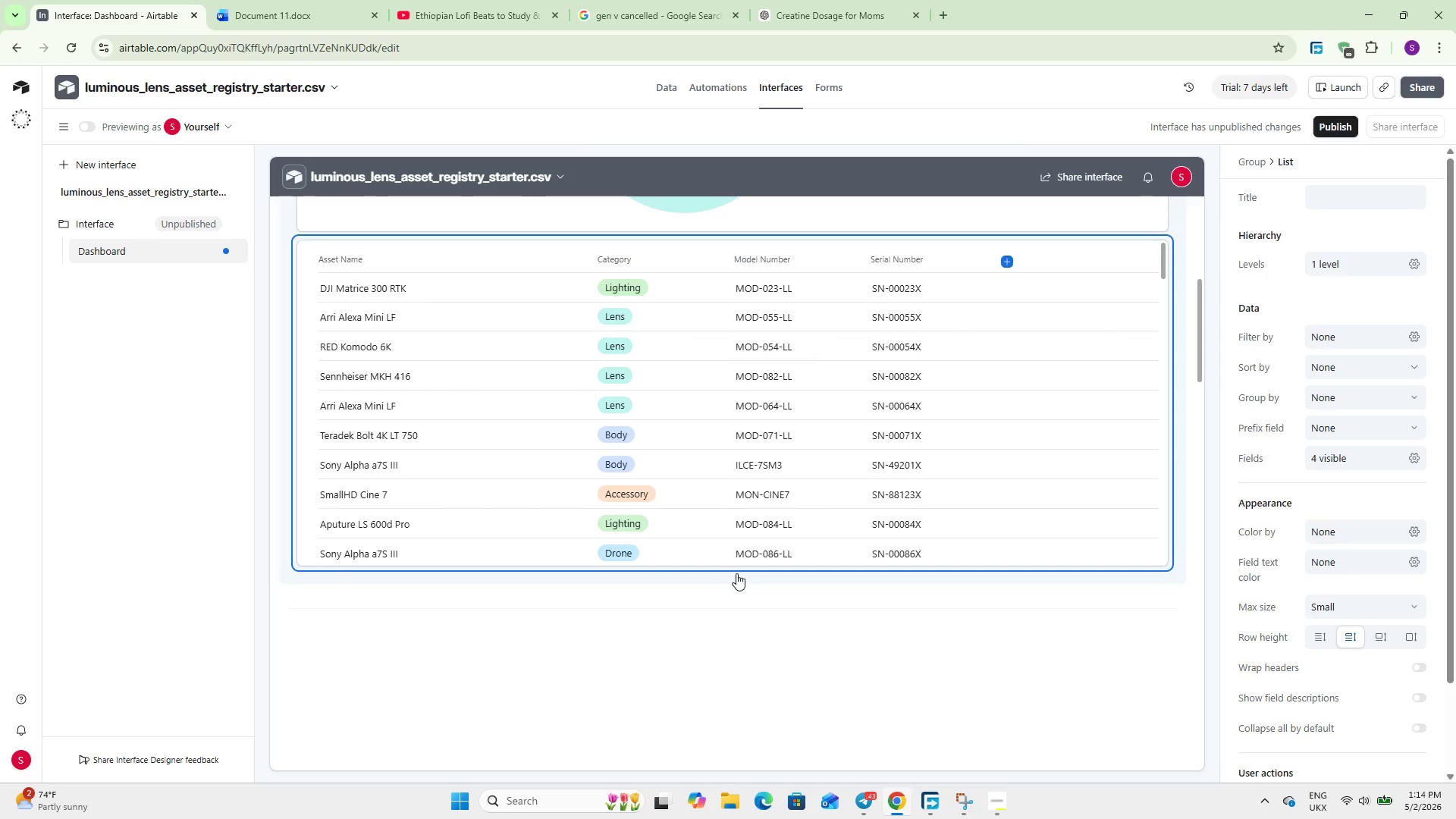 
scroll: coordinate [1289, 312], scroll_direction: up, amount: 7.0
 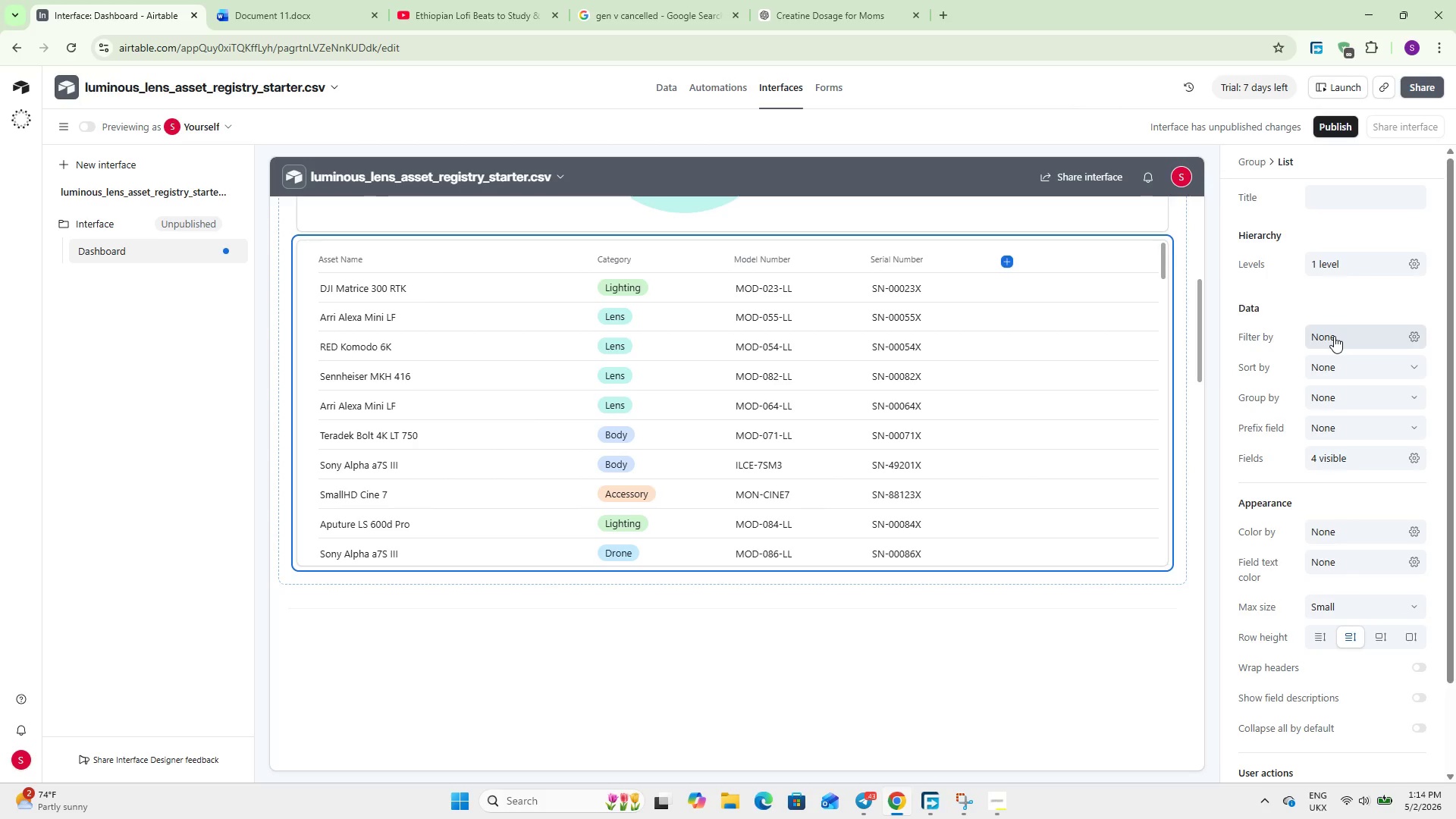 
left_click([1334, 336])
 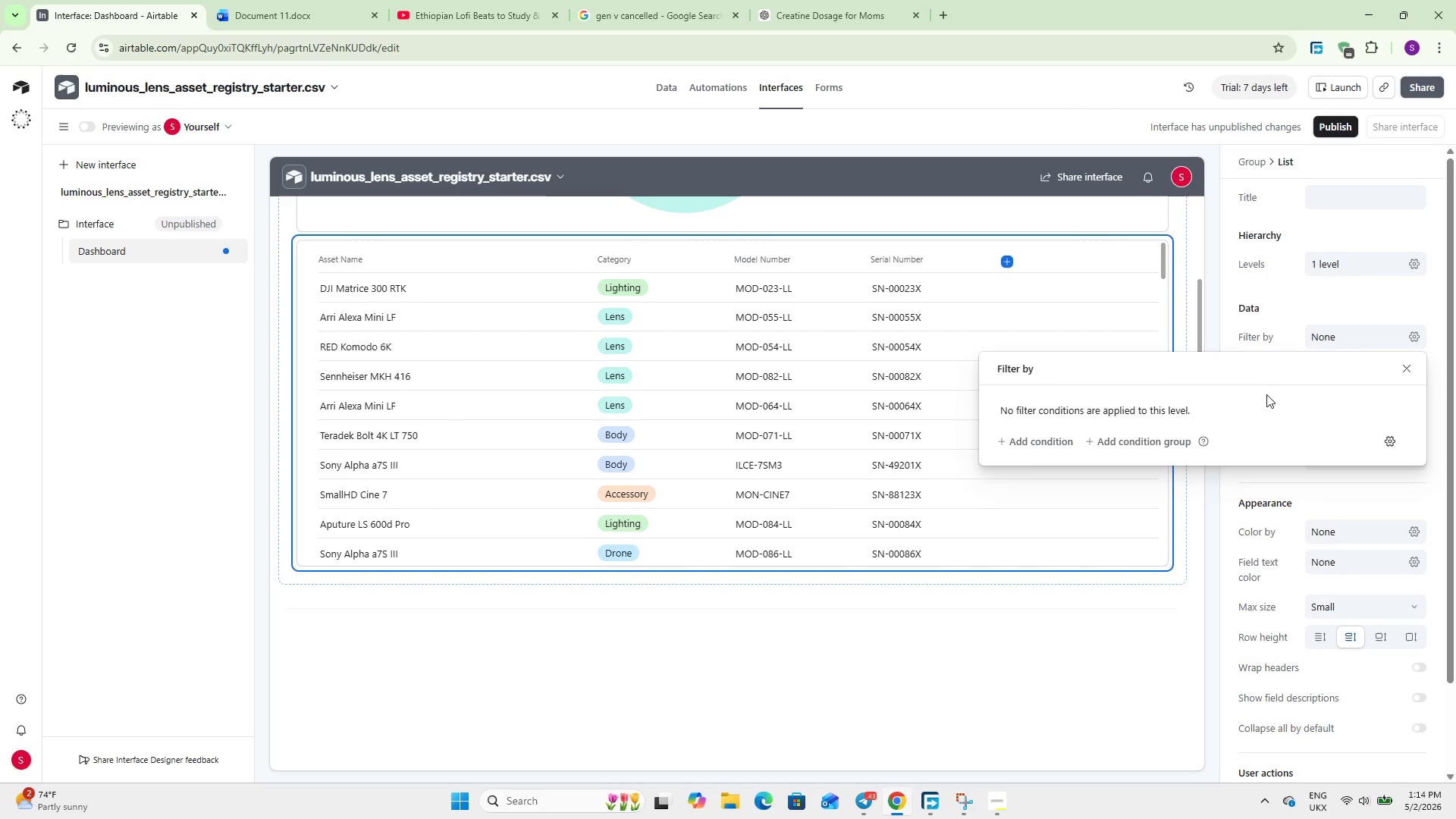 
left_click([1057, 444])
 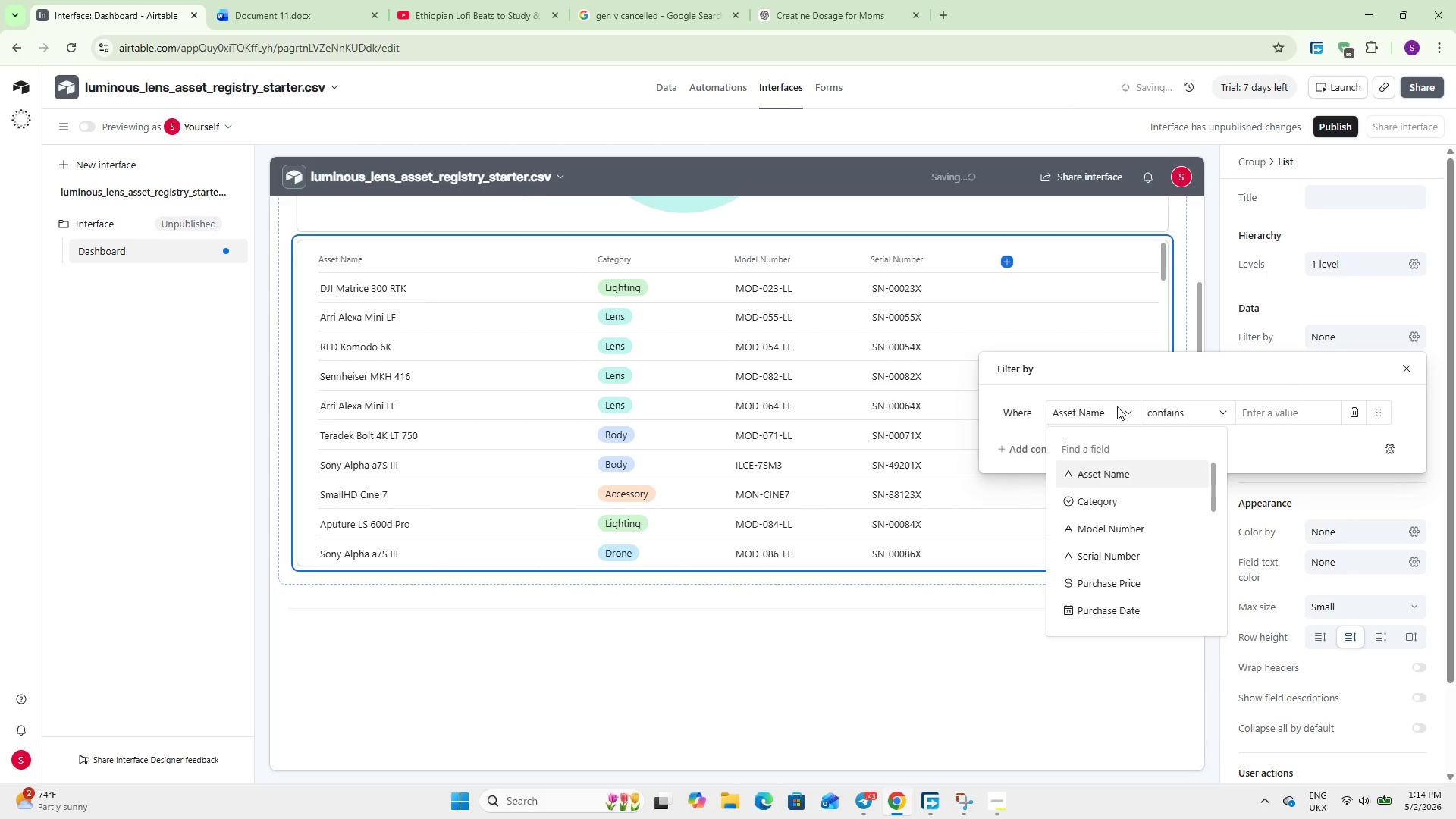 
scroll: coordinate [1114, 557], scroll_direction: down, amount: 2.0
 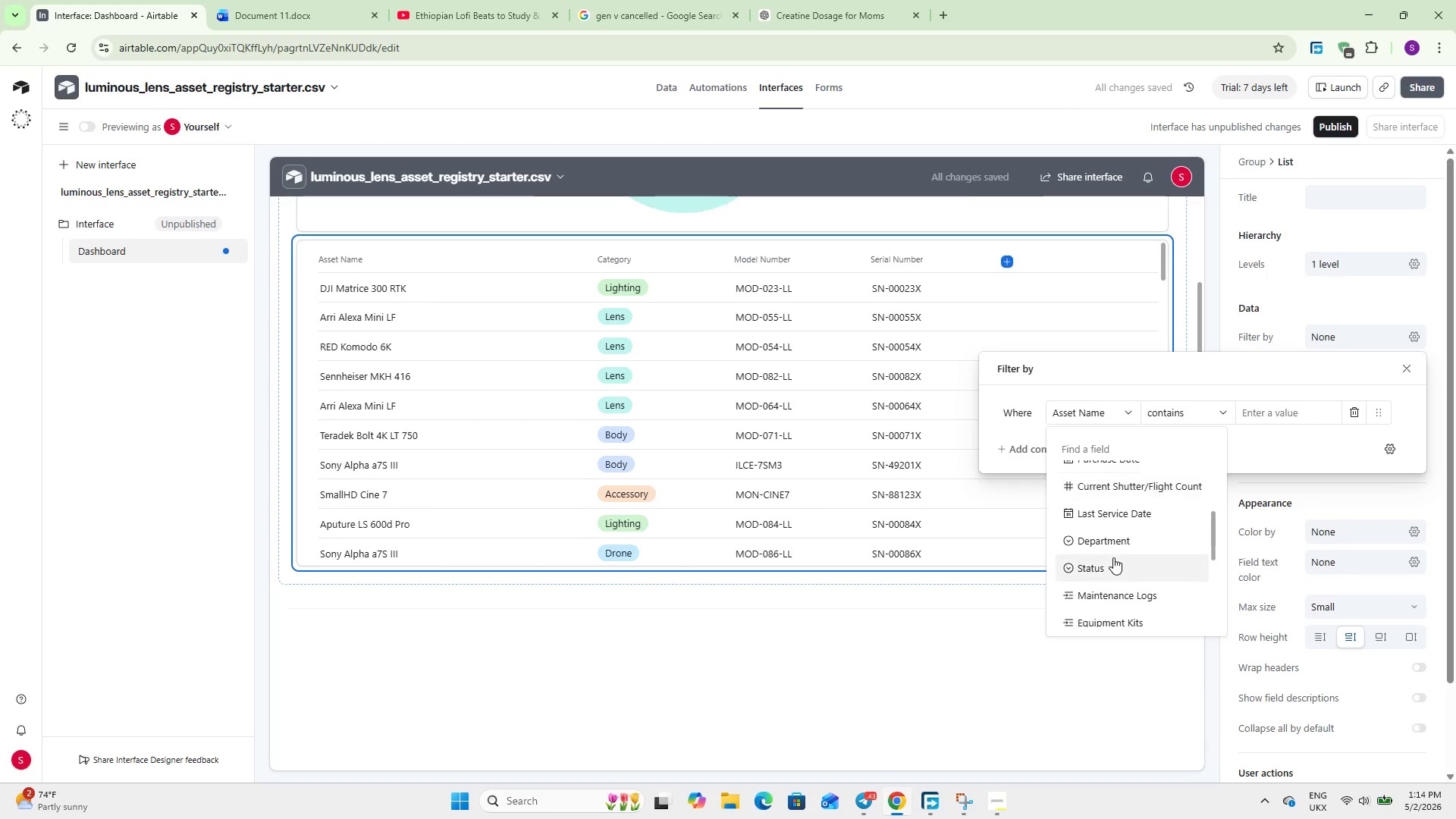 
left_click([1113, 557])
 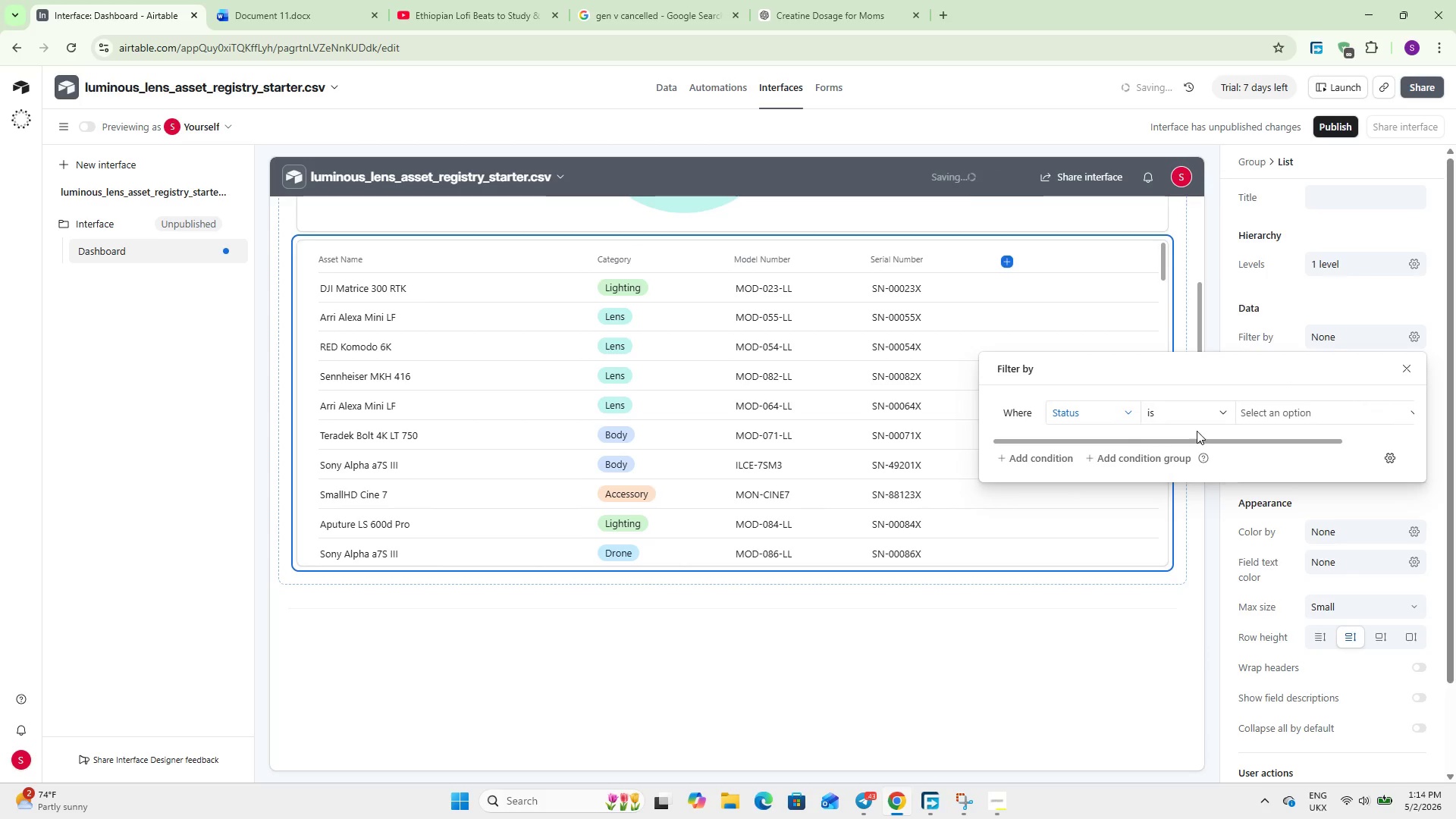 
left_click([1291, 404])
 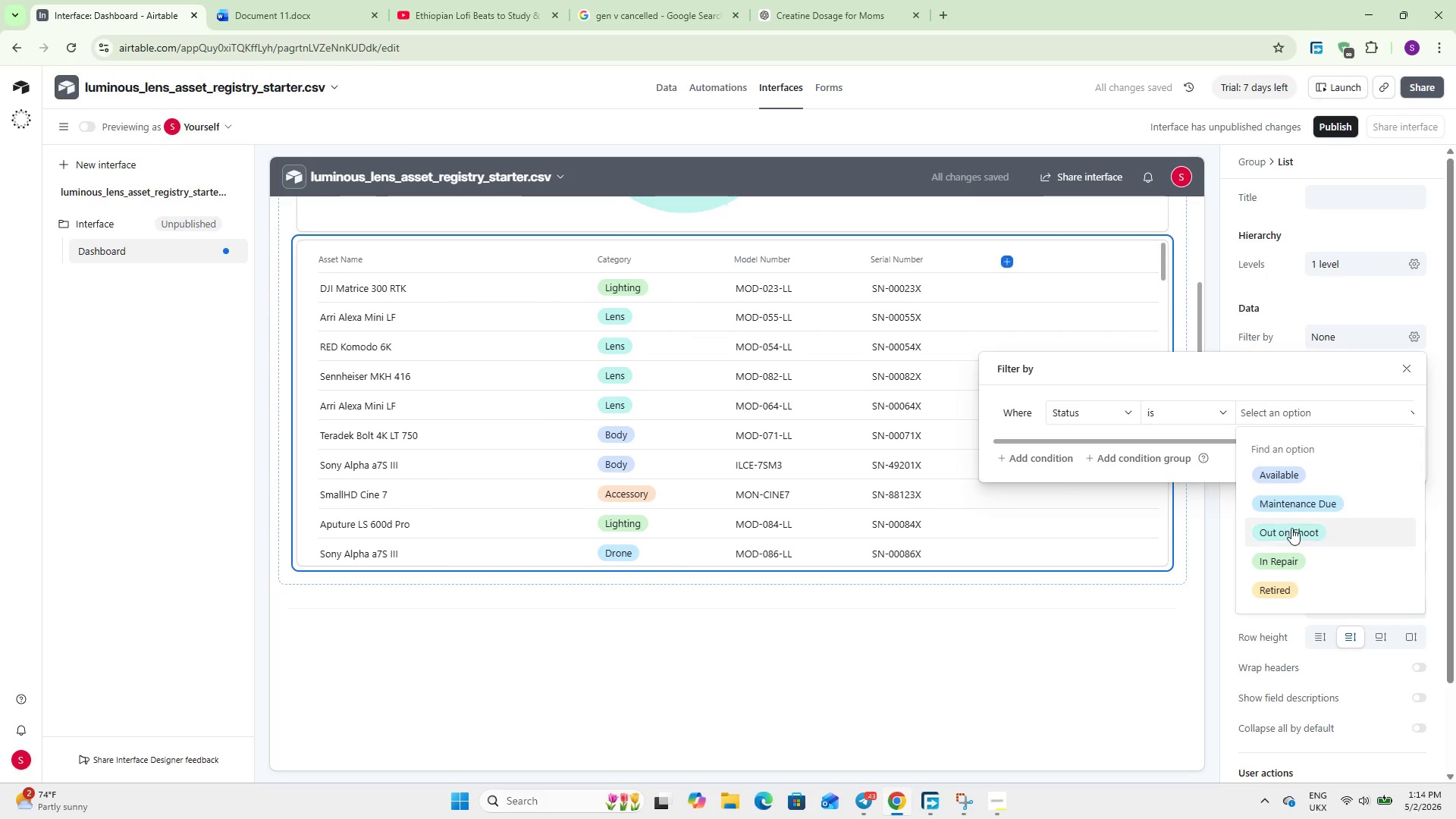 
scroll: coordinate [1286, 500], scroll_direction: down, amount: 3.0
 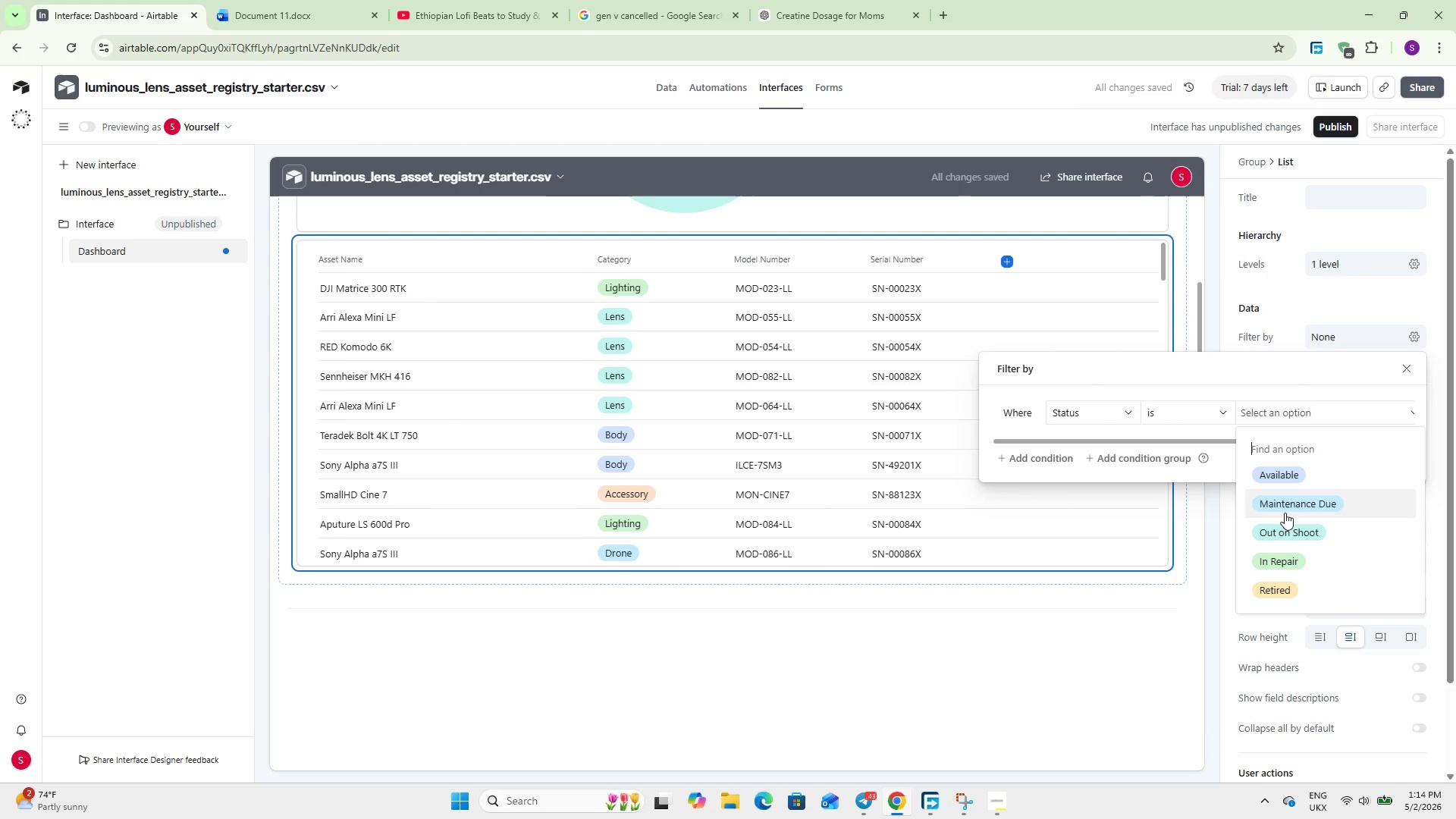 
left_click([1285, 534])
 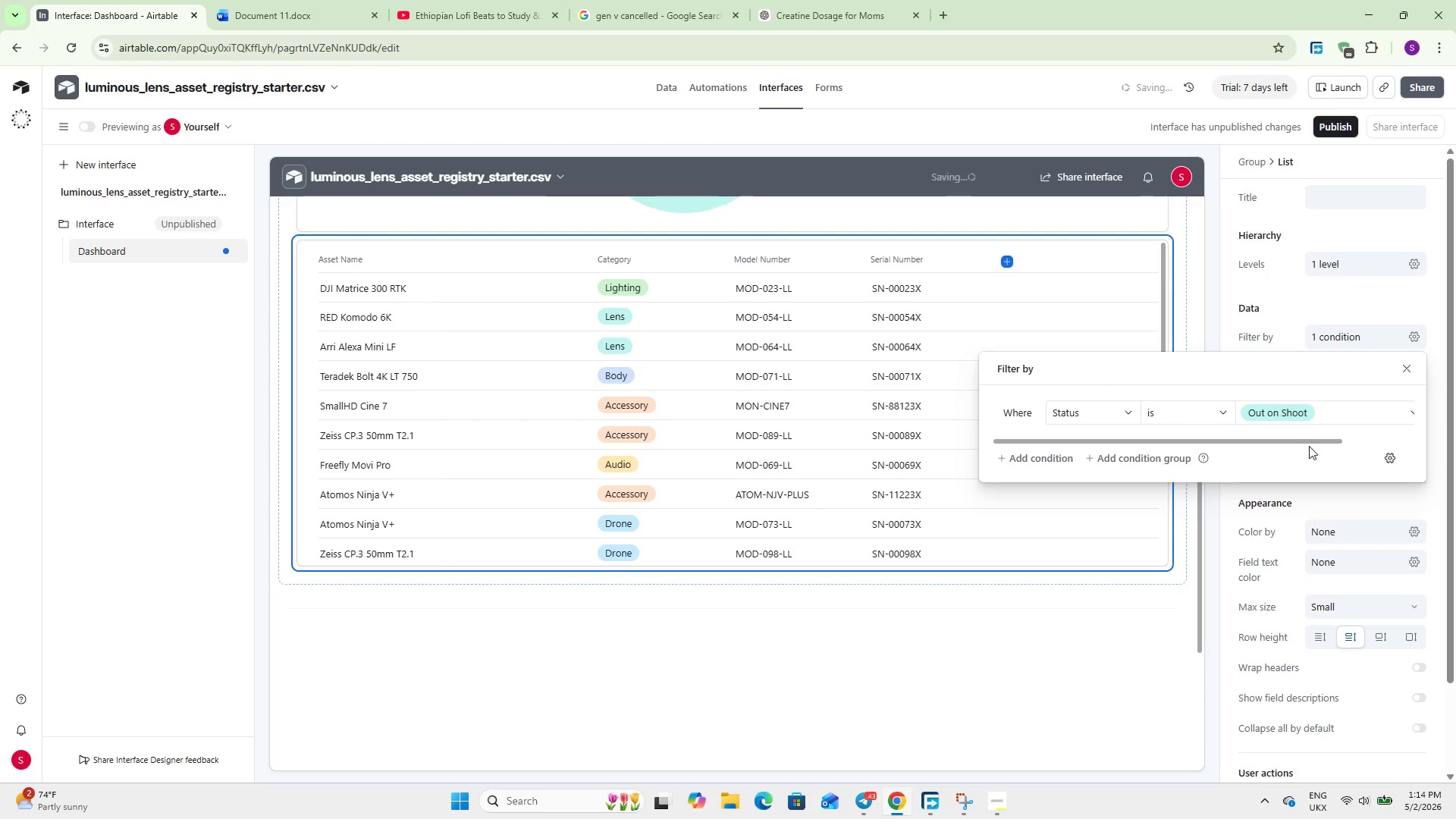 
left_click([1332, 411])
 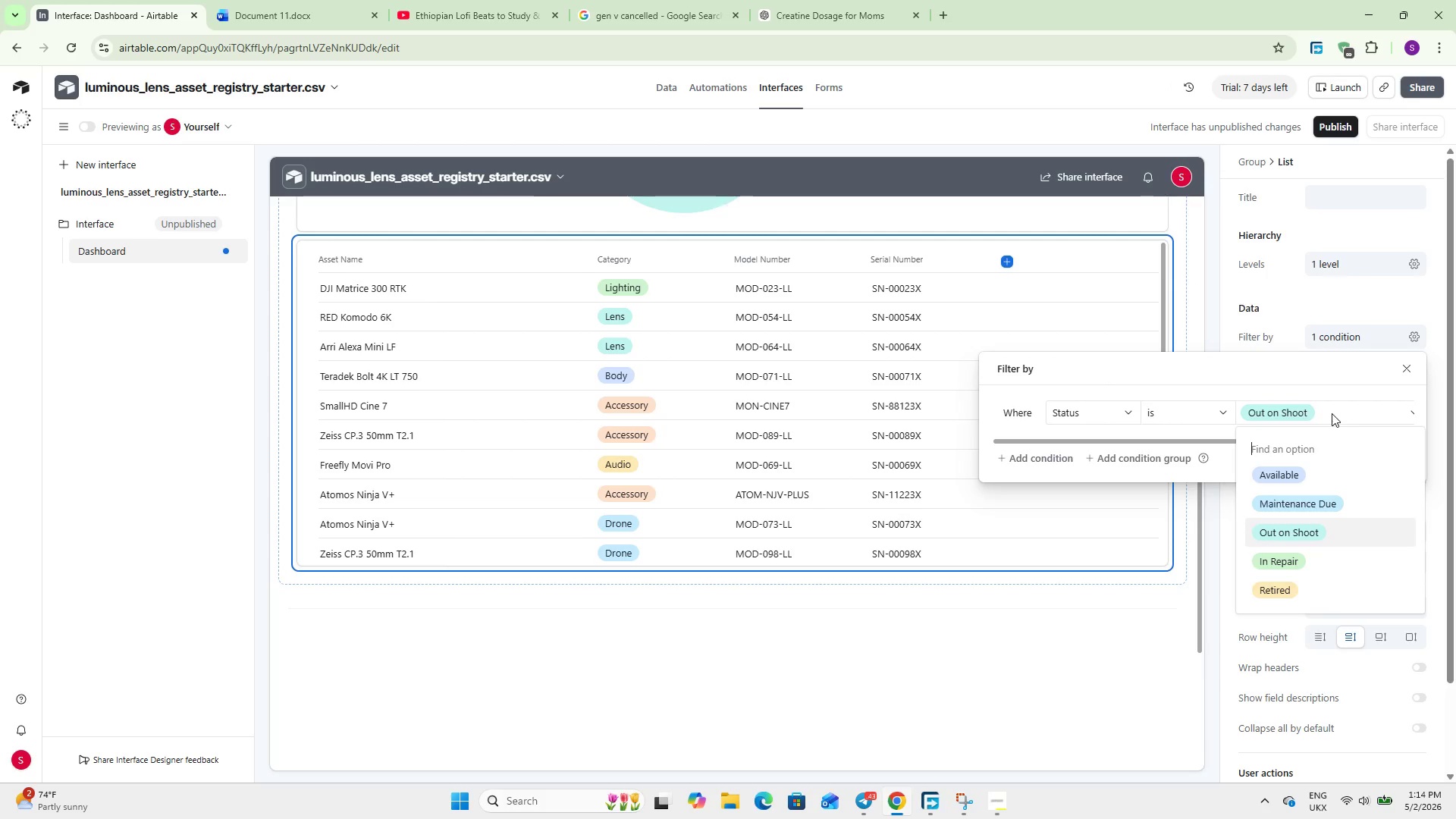 
wait(10.56)
 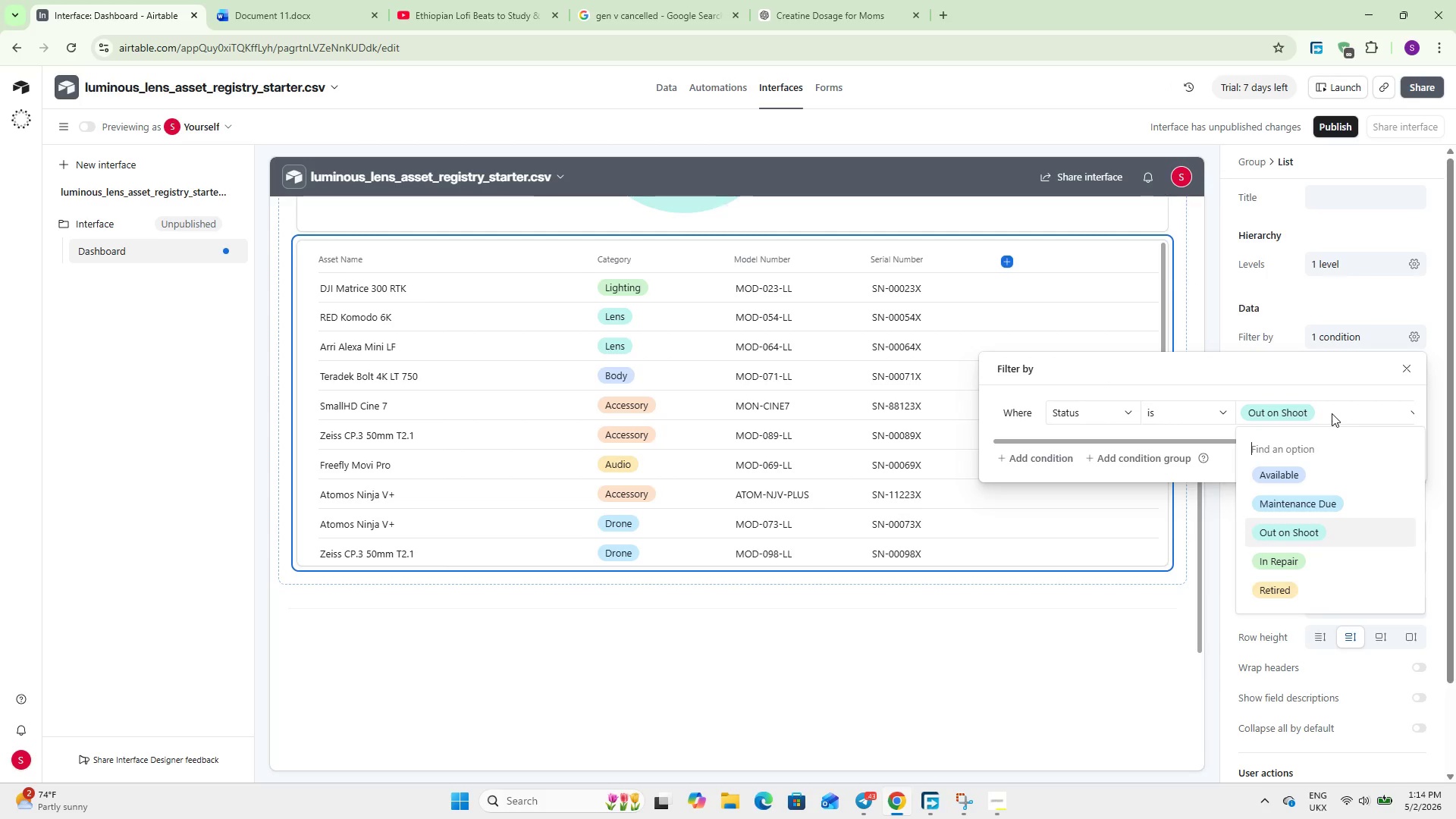 
left_click([1298, 587])
 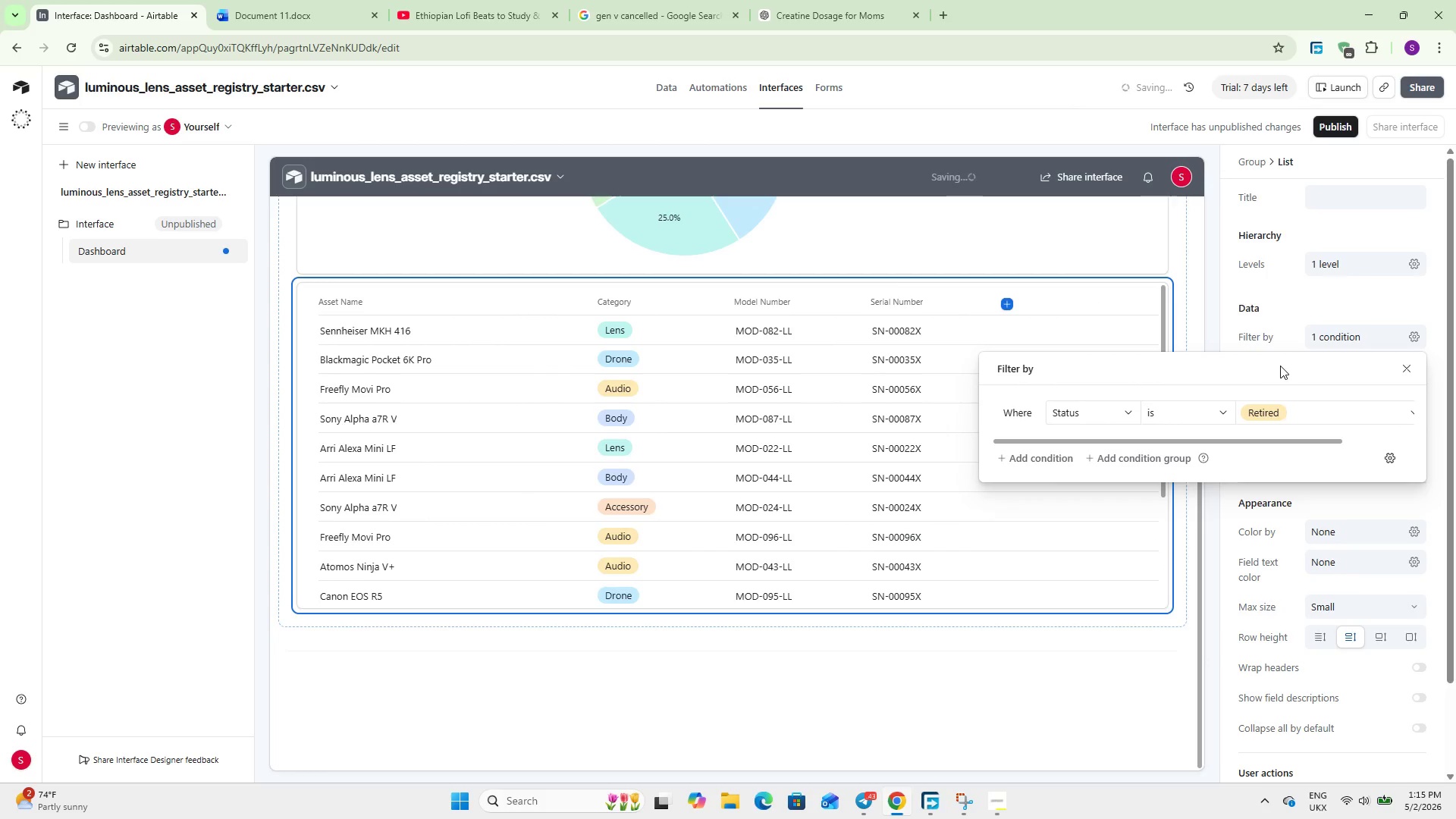 
left_click([1313, 503])
 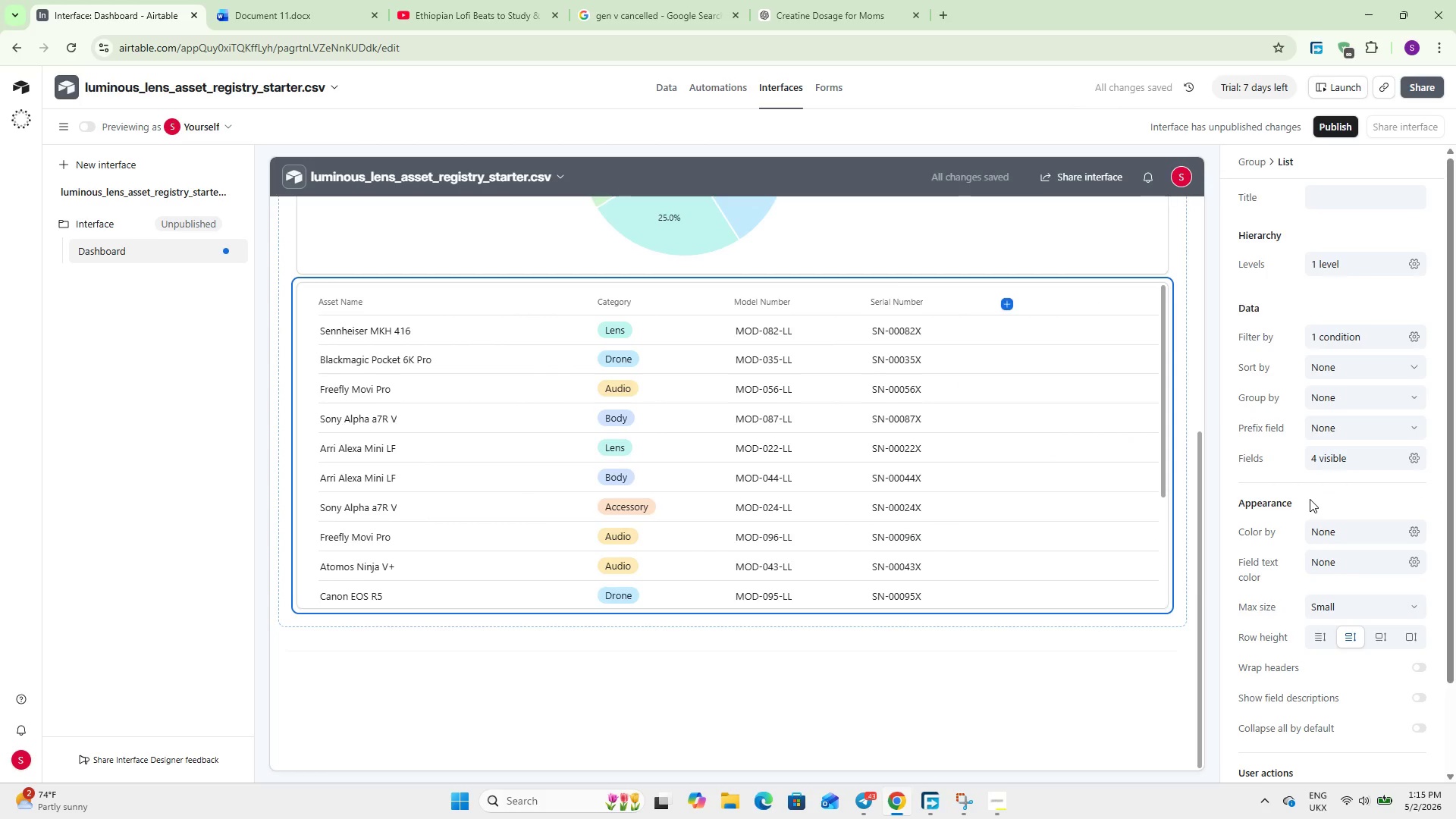 
scroll: coordinate [784, 486], scroll_direction: up, amount: 4.0
 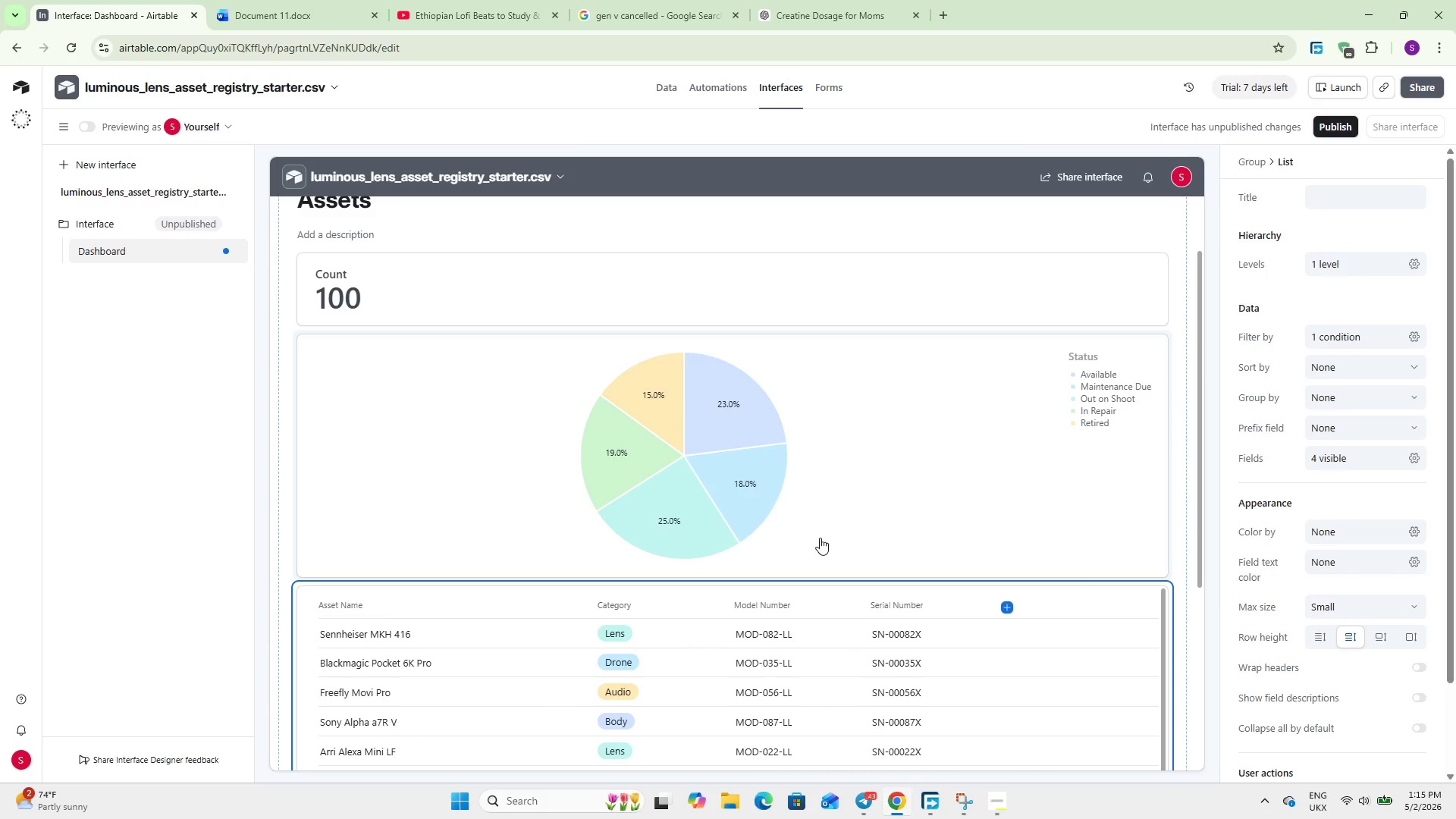 
wait(17.92)
 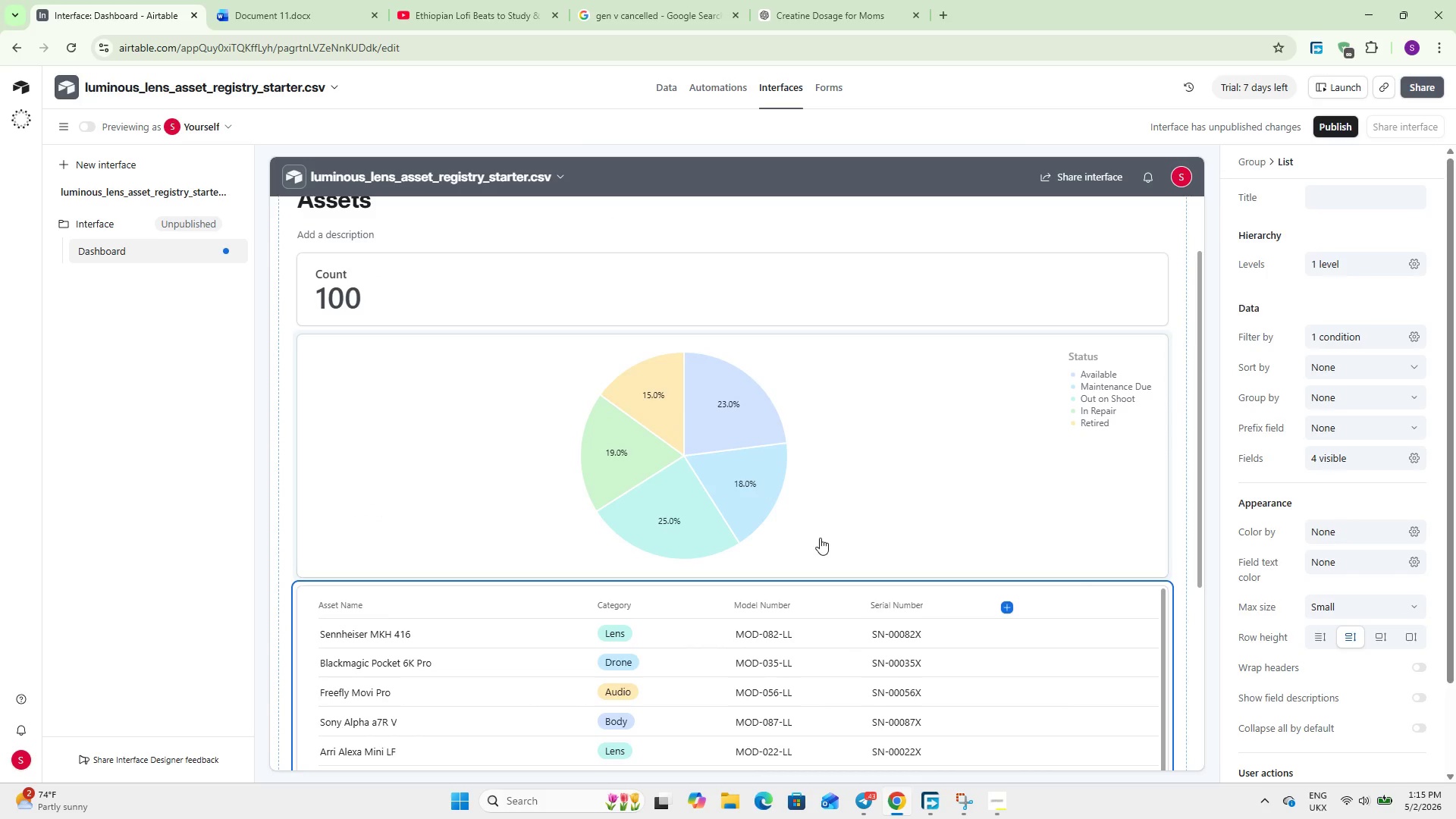 
scroll: coordinate [1247, 491], scroll_direction: down, amount: 2.0
 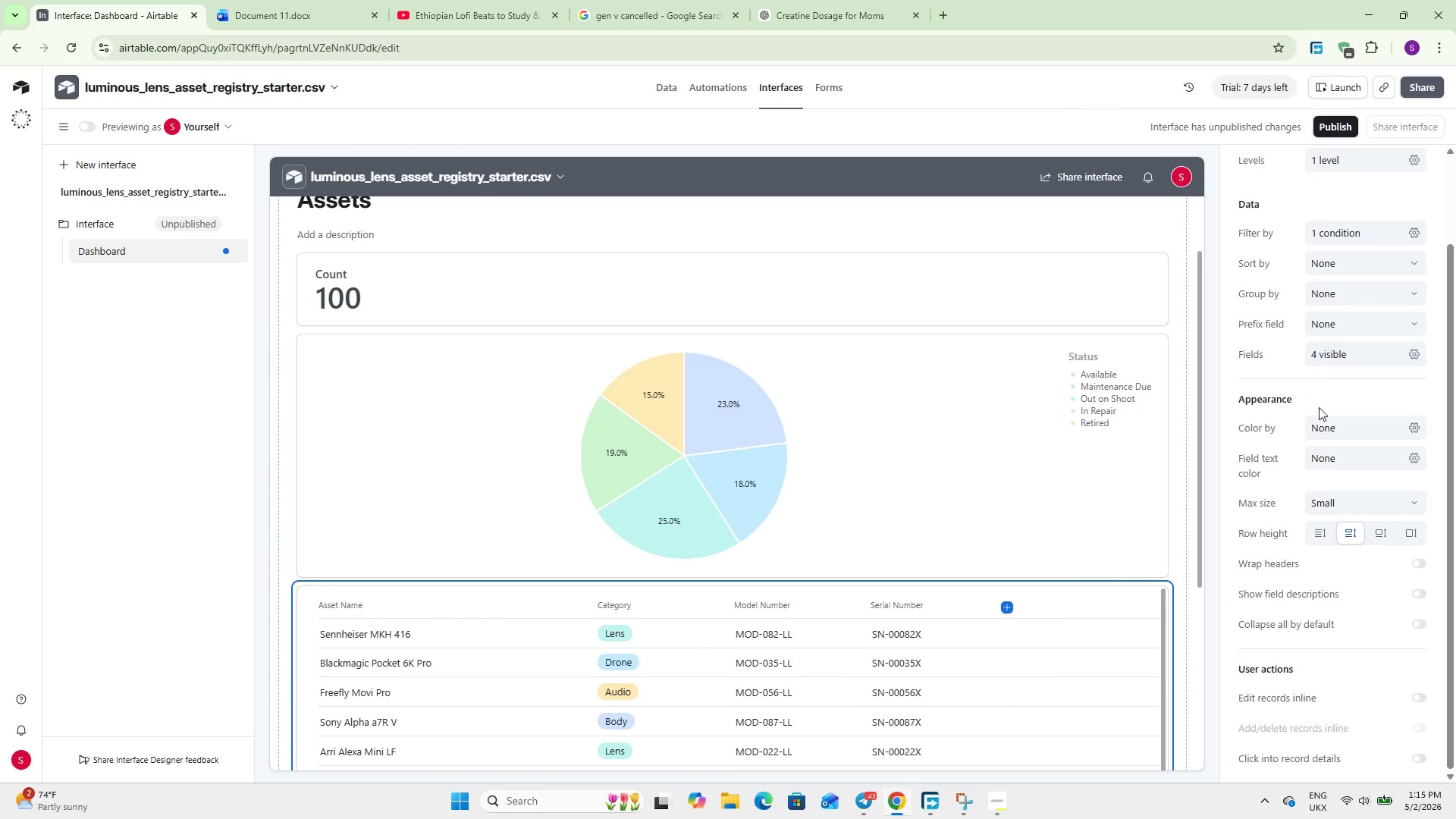 
scroll: coordinate [1324, 425], scroll_direction: up, amount: 1.0
 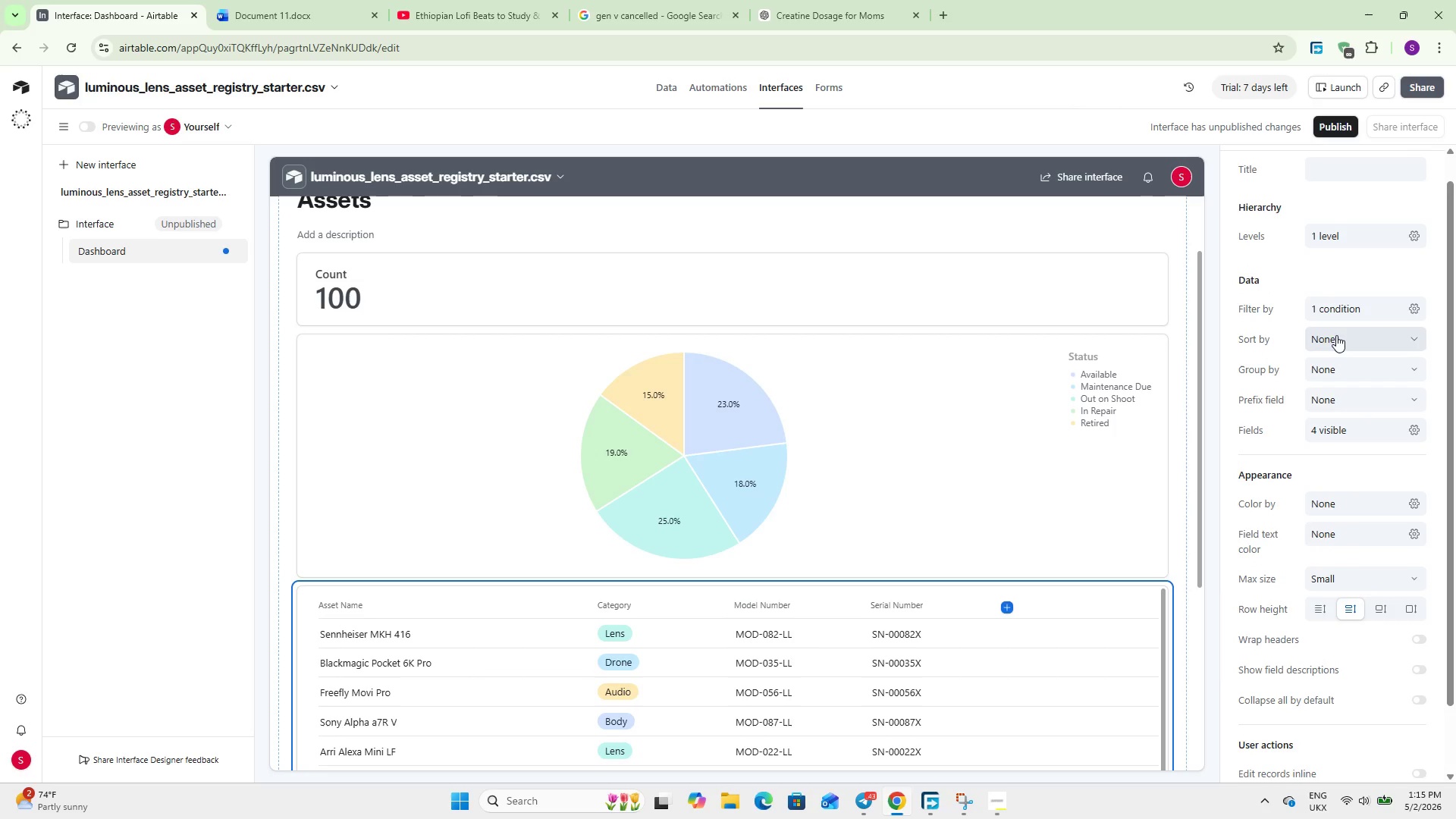 
left_click([1336, 317])
 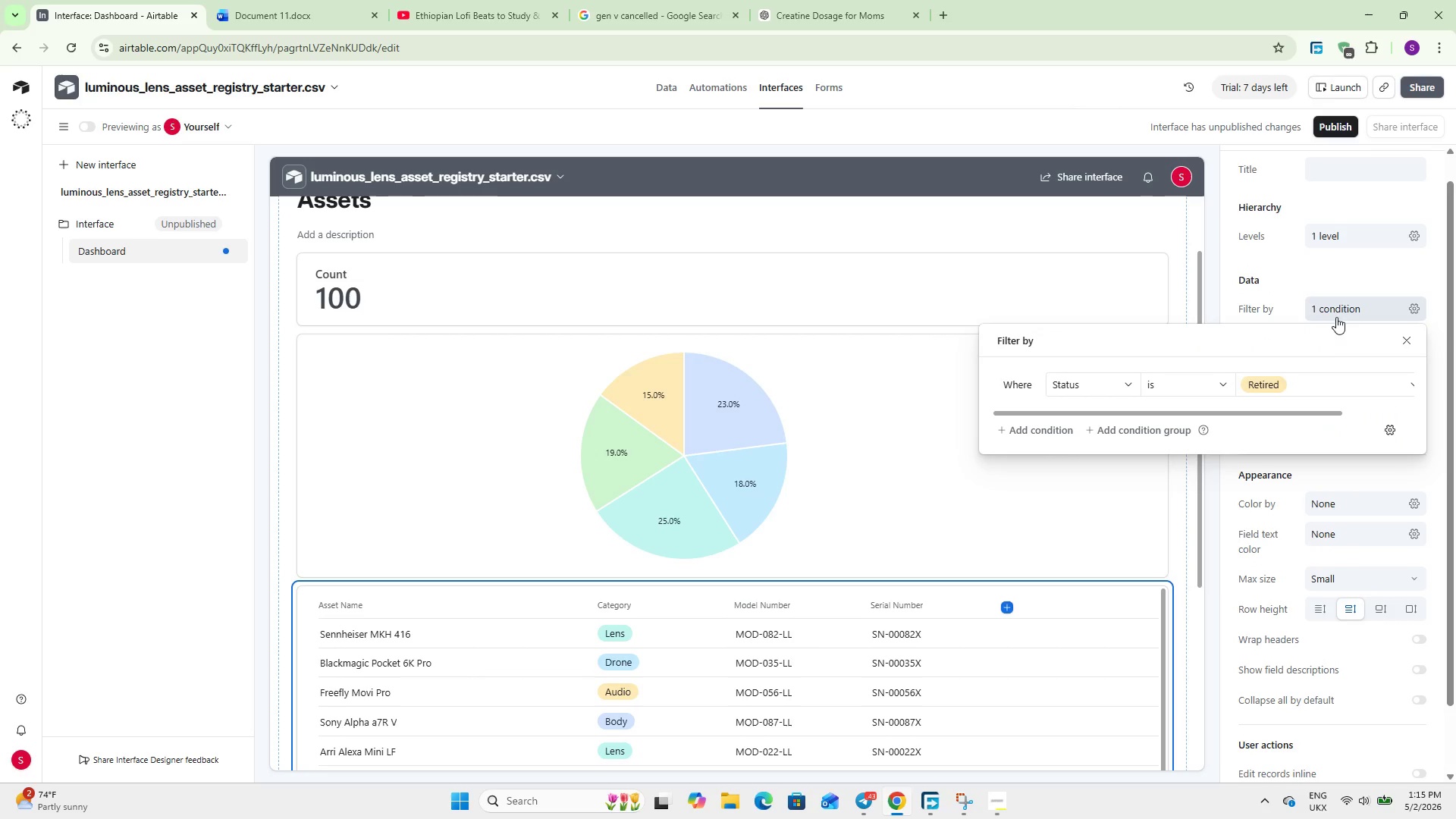 
left_click([1085, 377])
 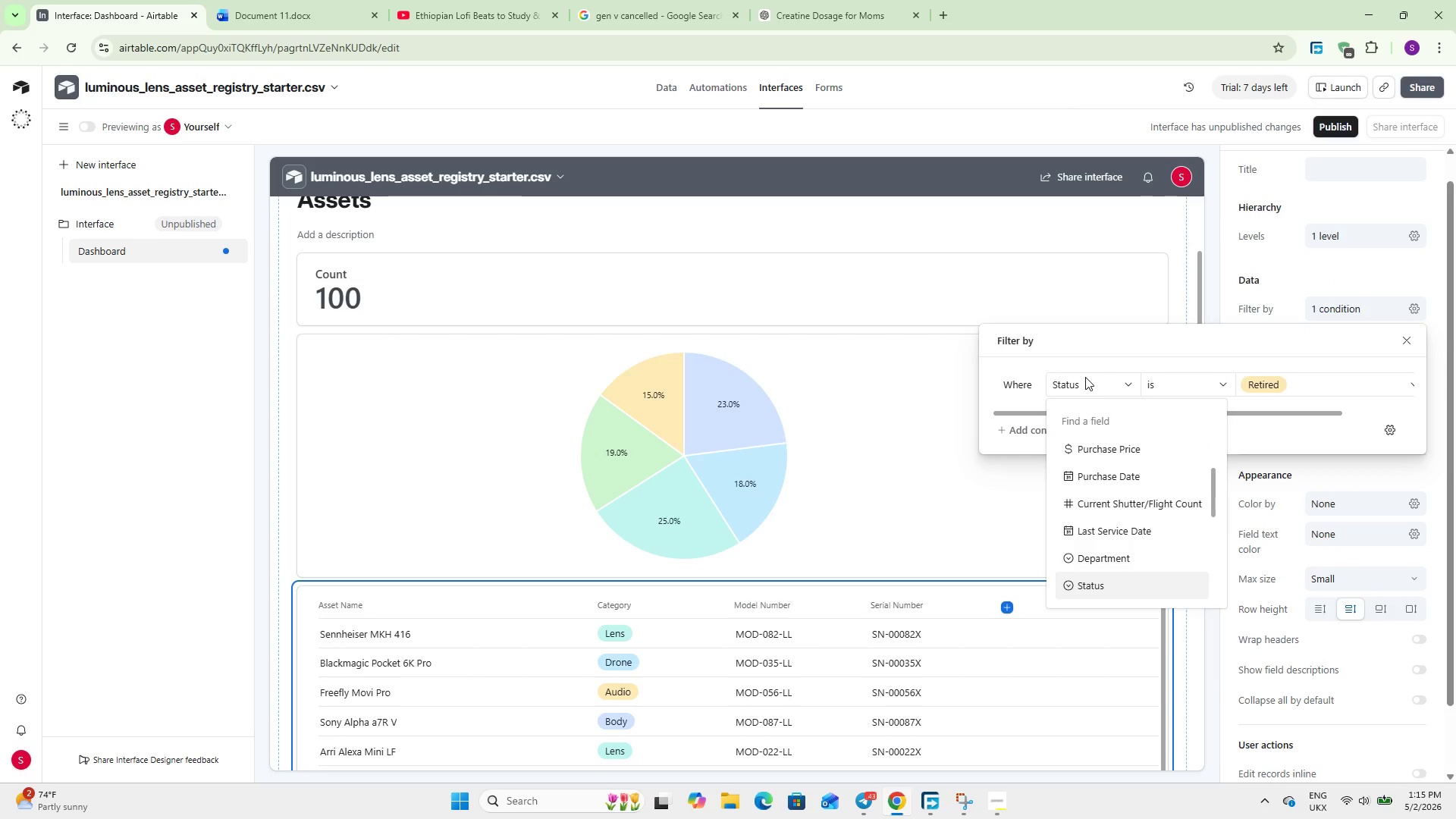 
type(ser)
 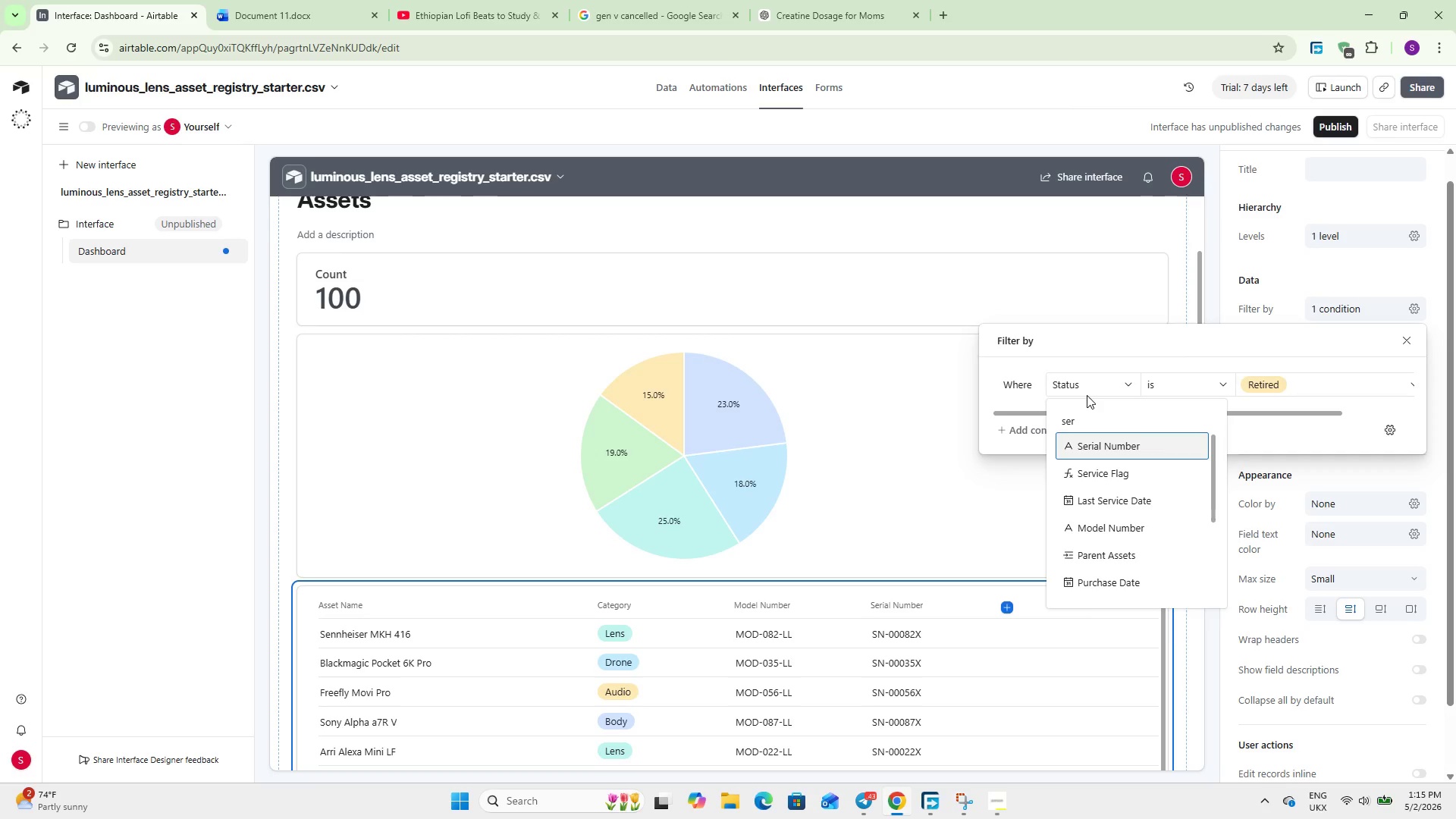 
wait(5.11)
 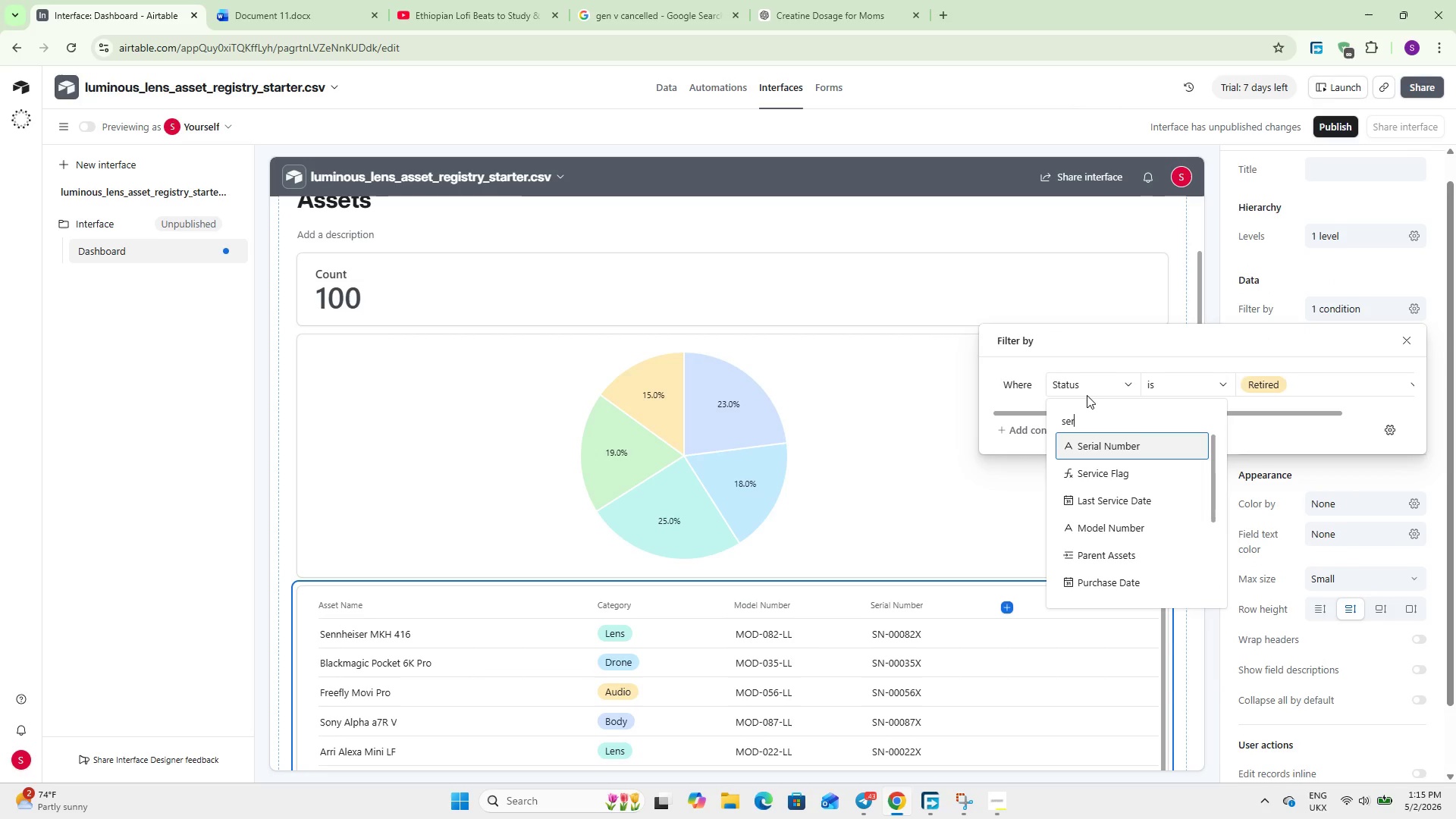 
left_click([1137, 467])
 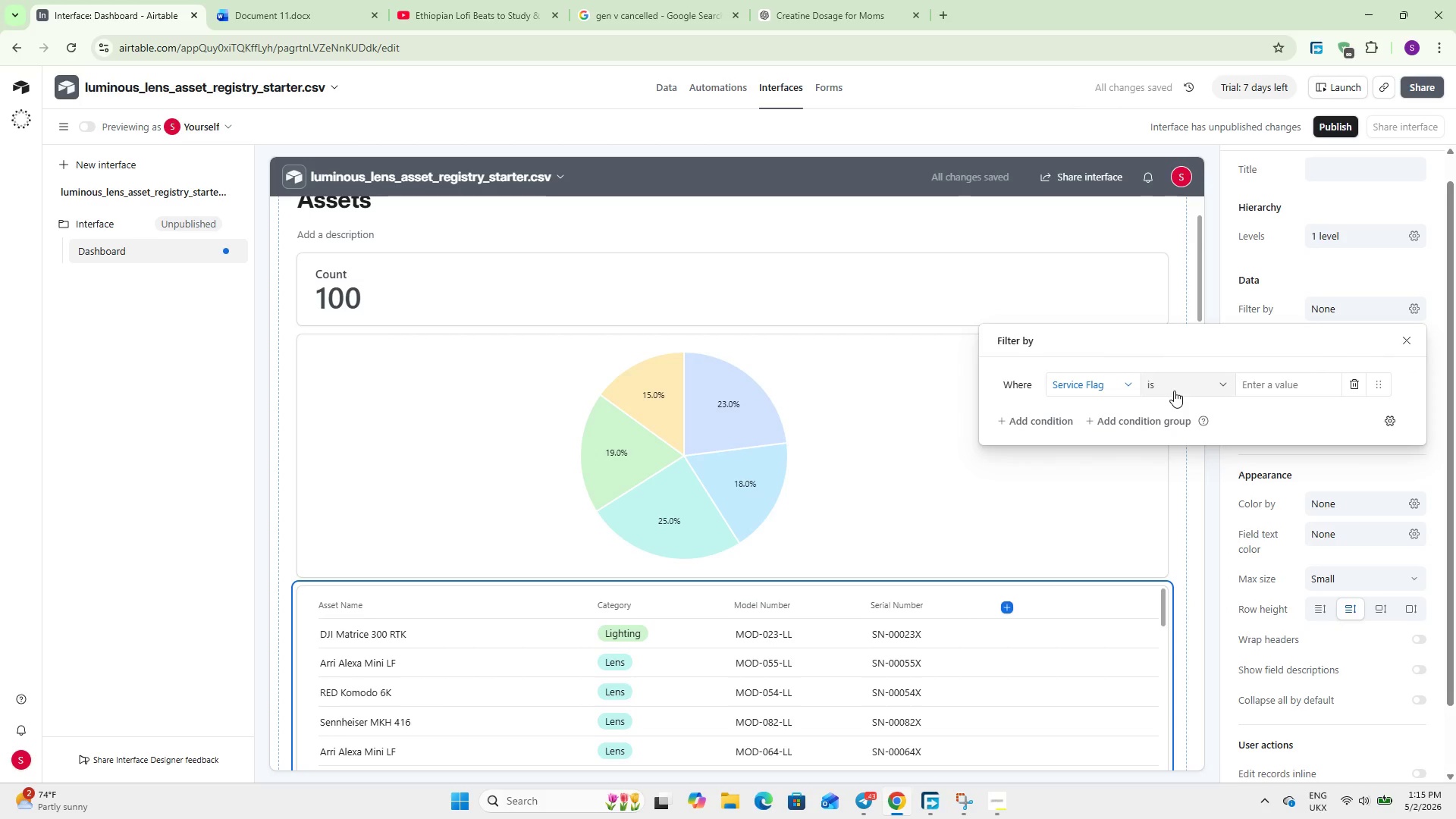 
left_click([1272, 383])
 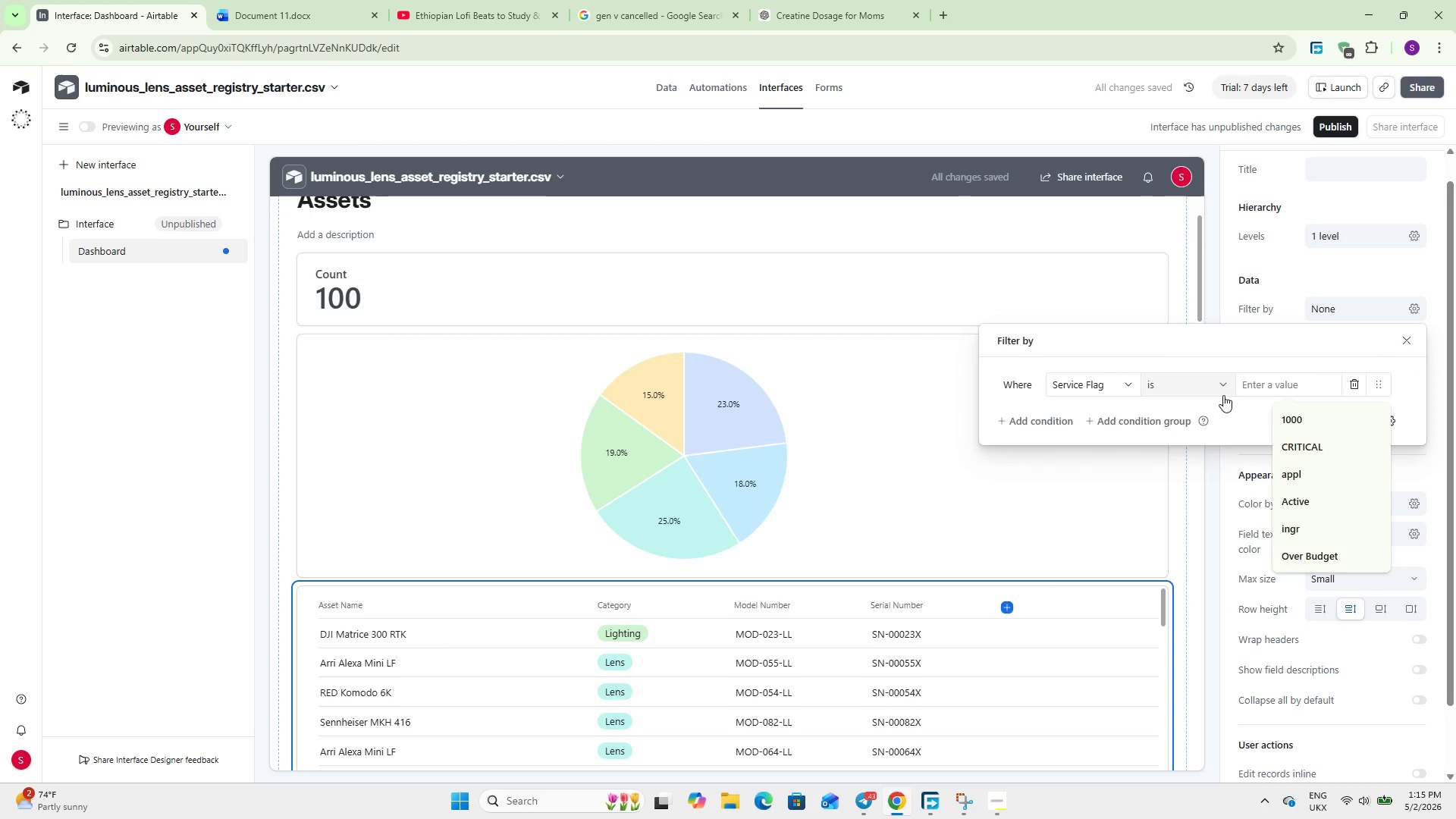 
left_click([1188, 398])
 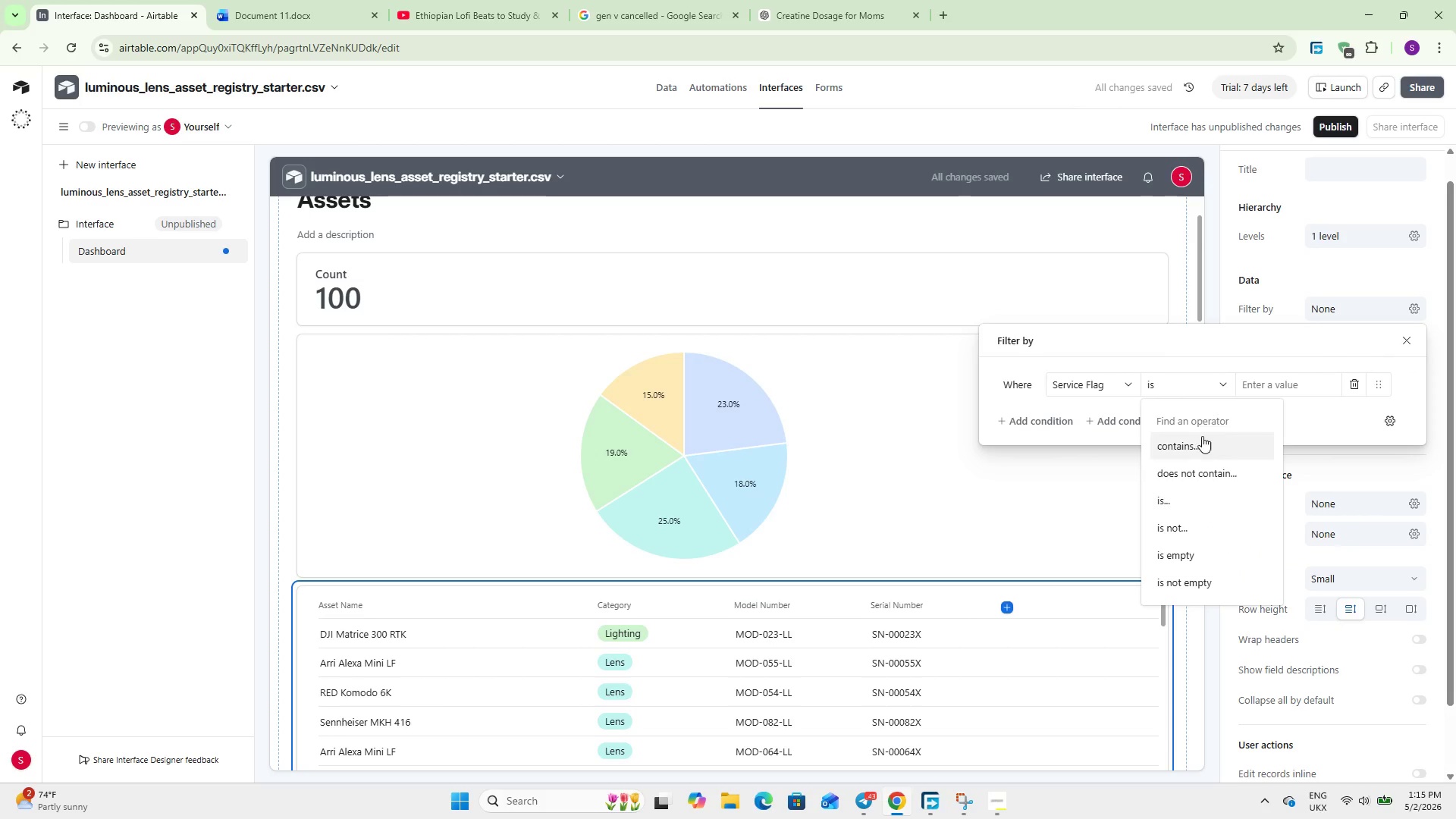 
left_click([1202, 436])
 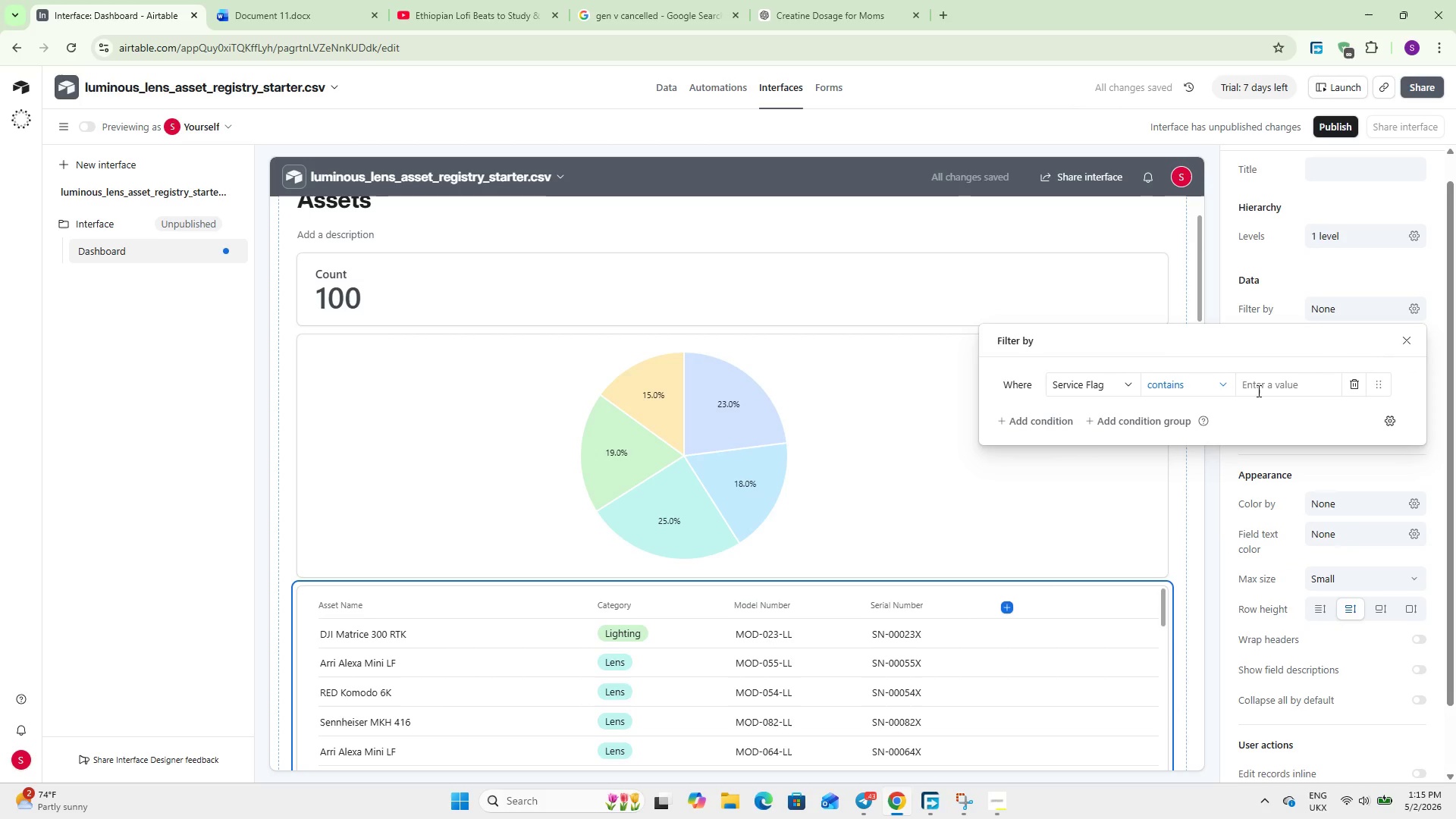 
left_click([1257, 385])
 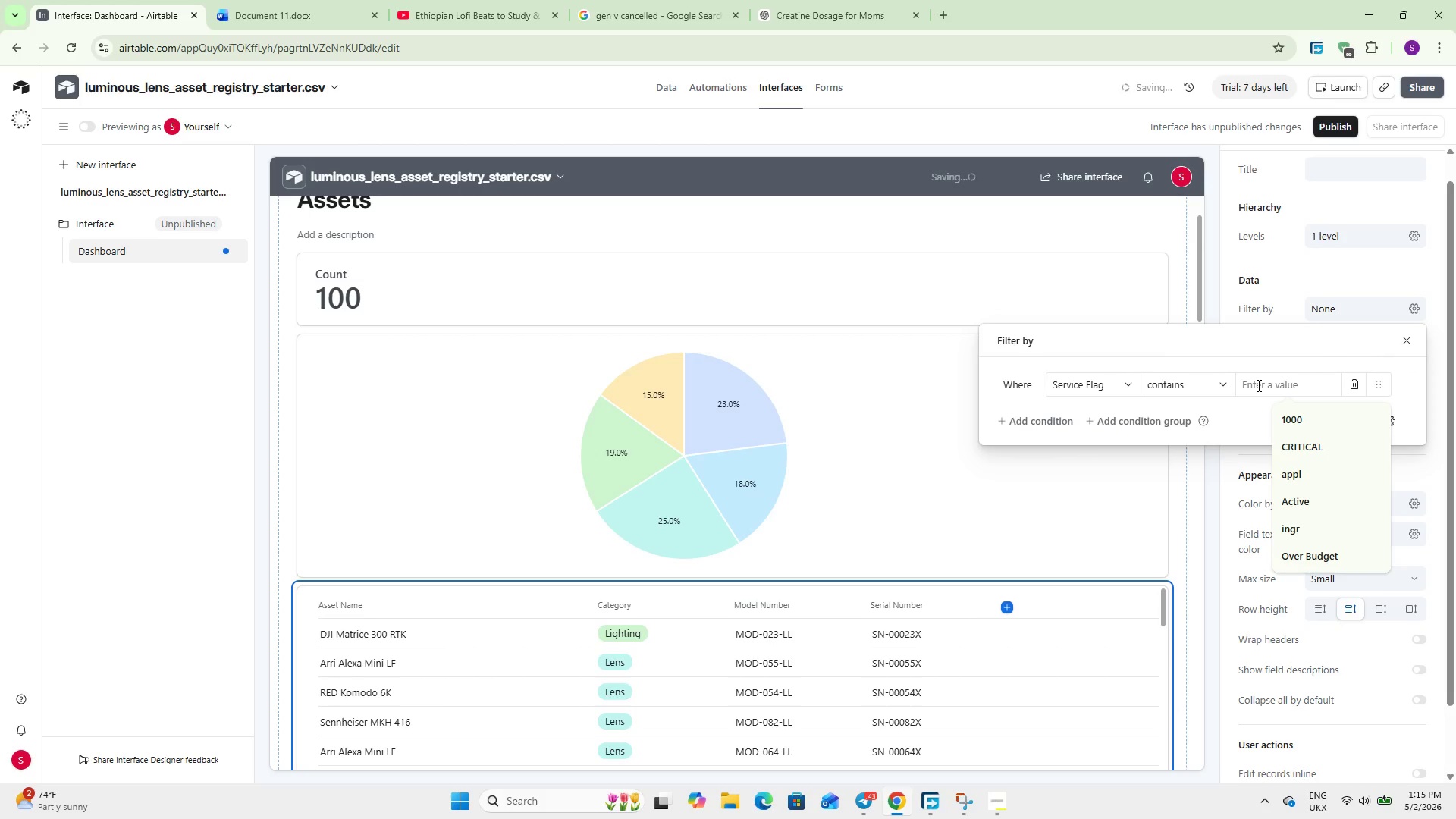 
type(Threshold)
 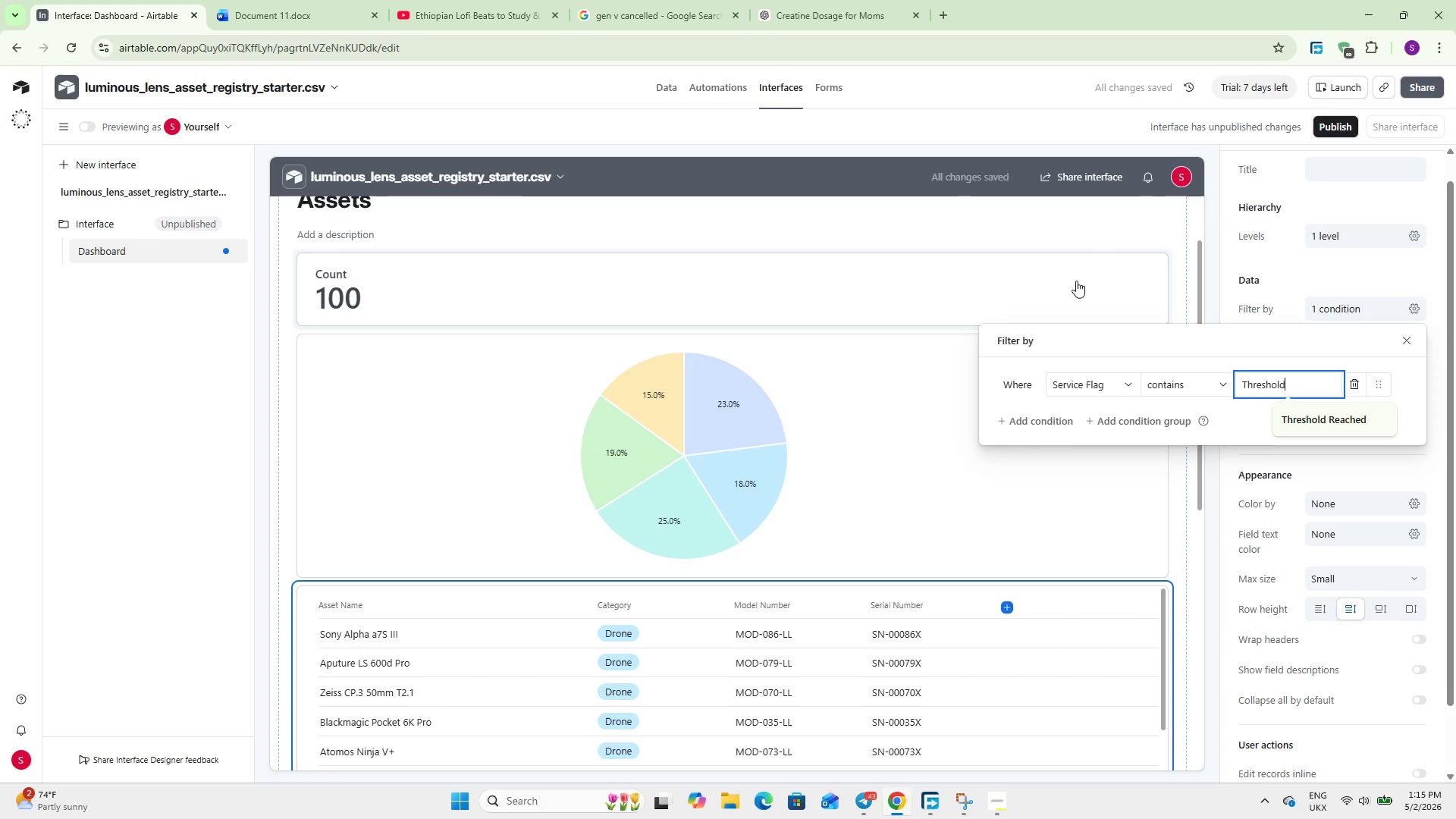 
left_click([1300, 413])
 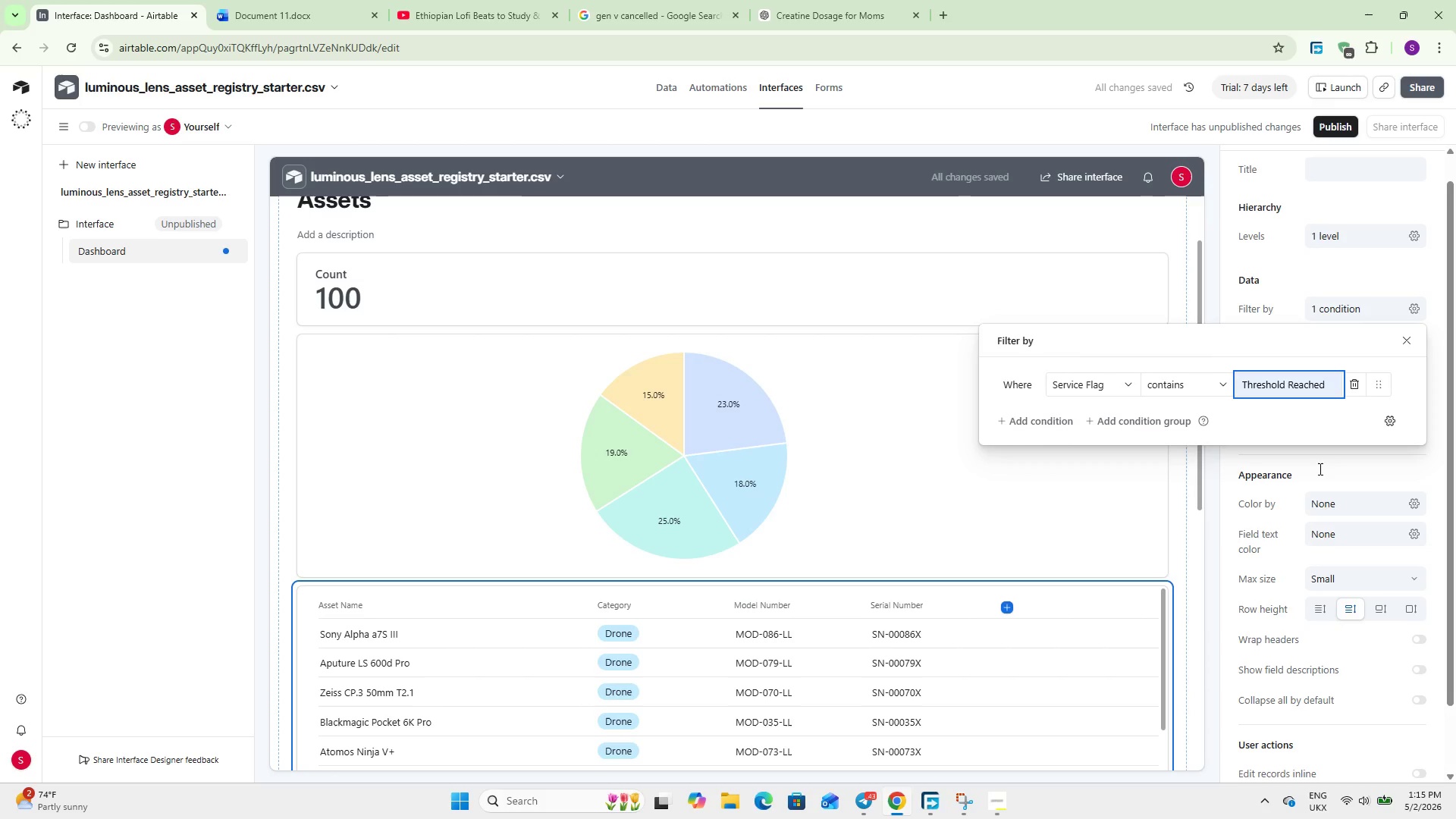 
left_click([1327, 469])
 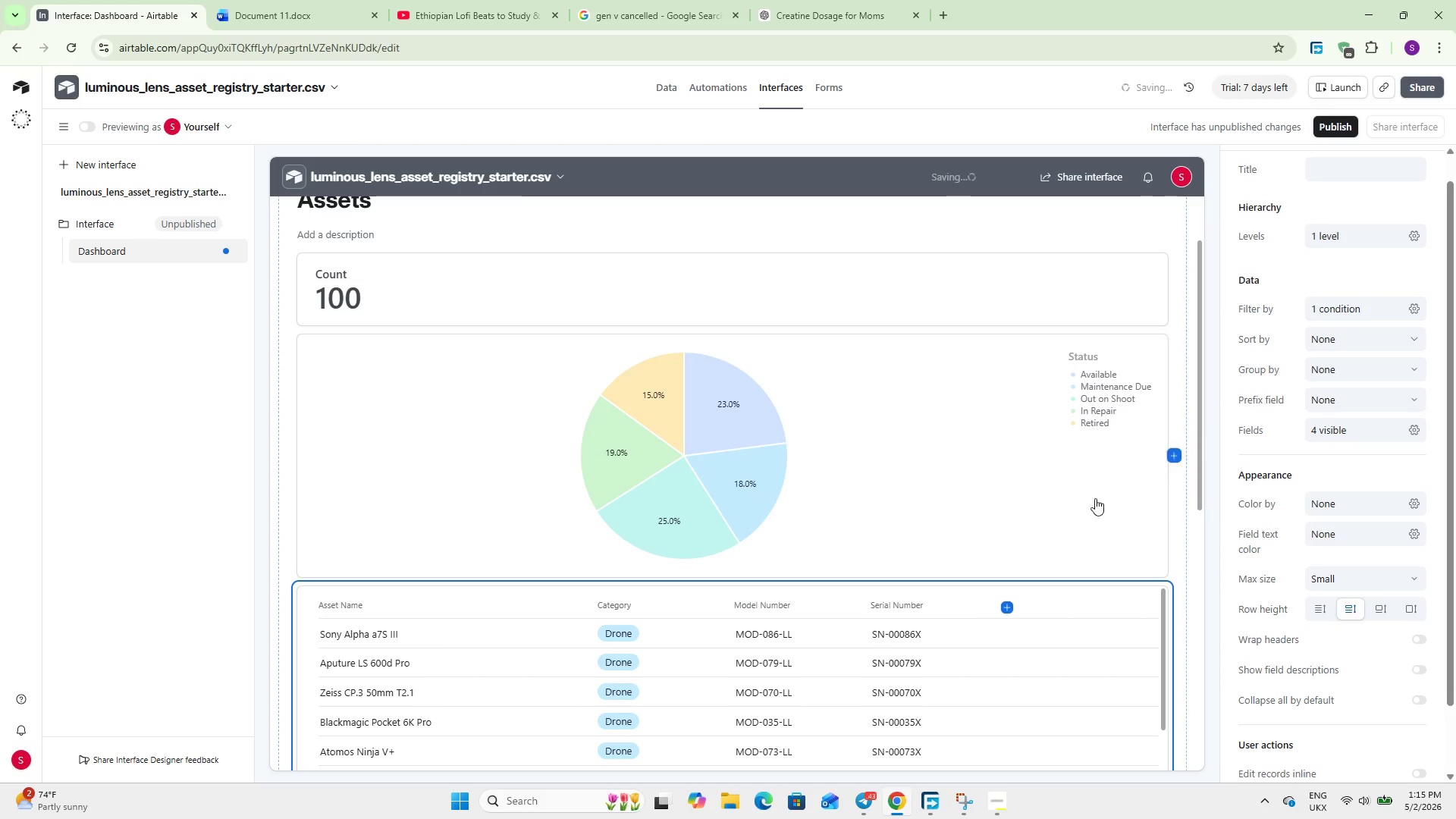 
scroll: coordinate [912, 494], scroll_direction: down, amount: 6.0
 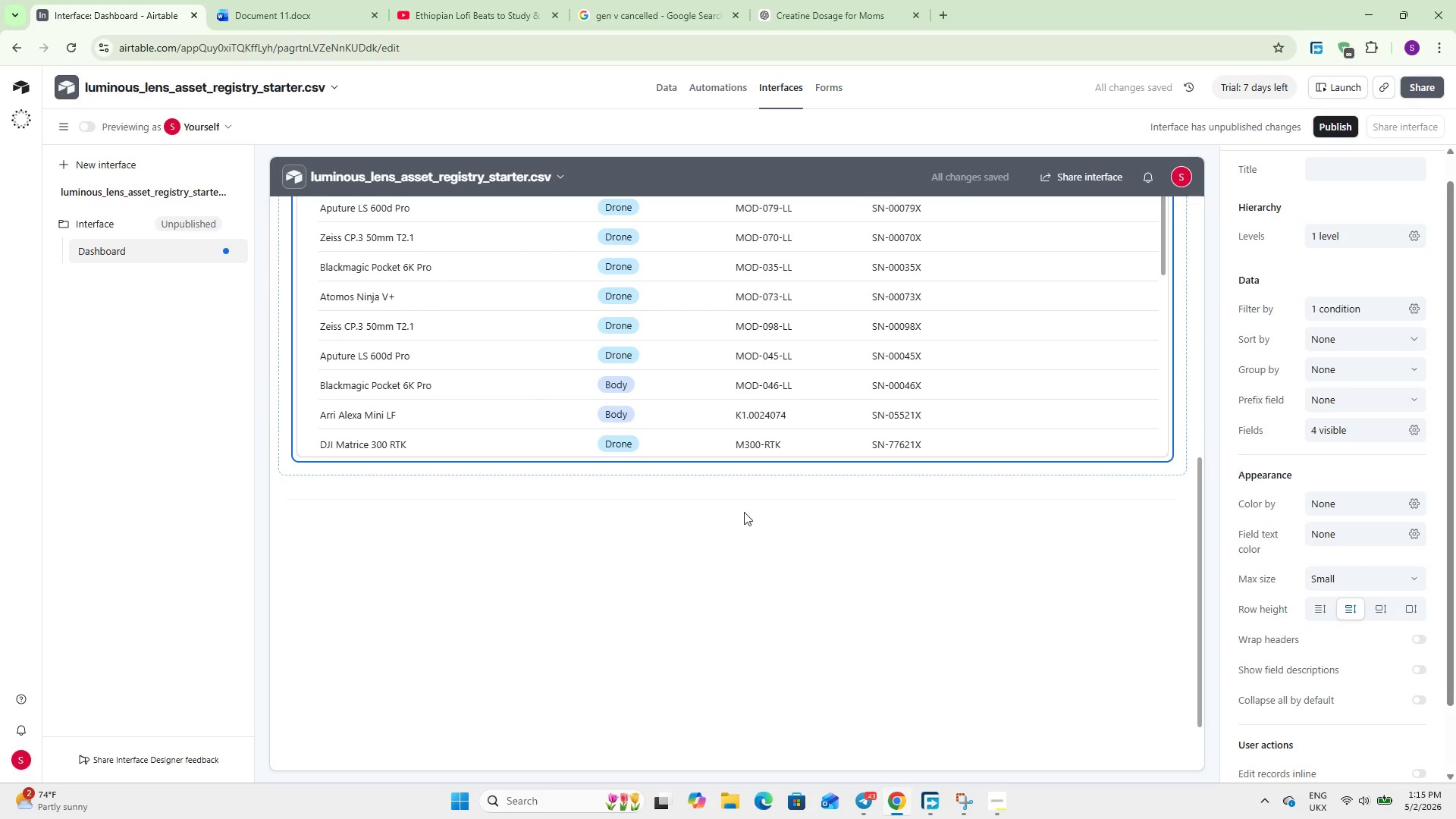 
scroll: coordinate [817, 391], scroll_direction: up, amount: 8.0
 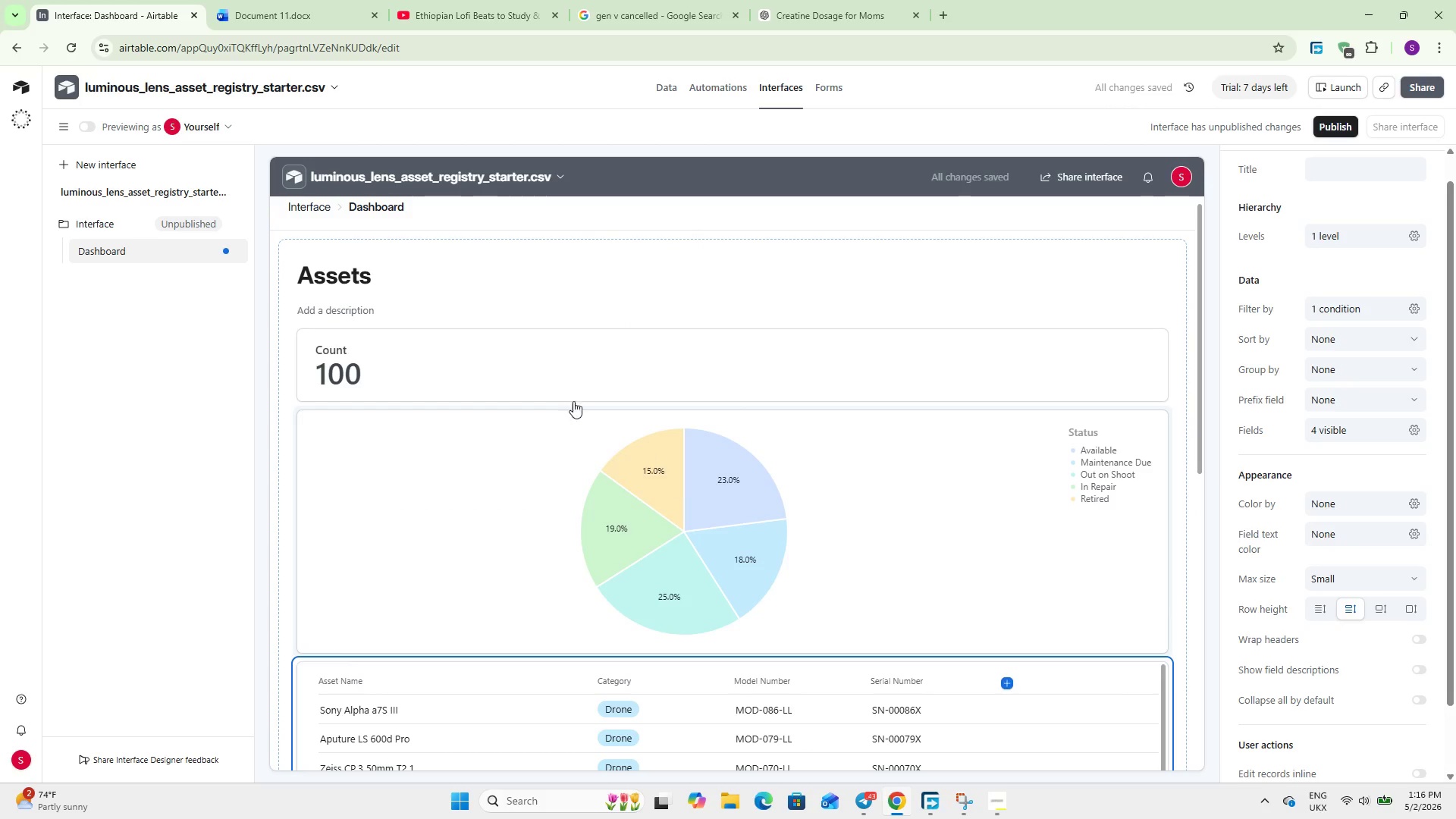 
left_click([540, 368])
 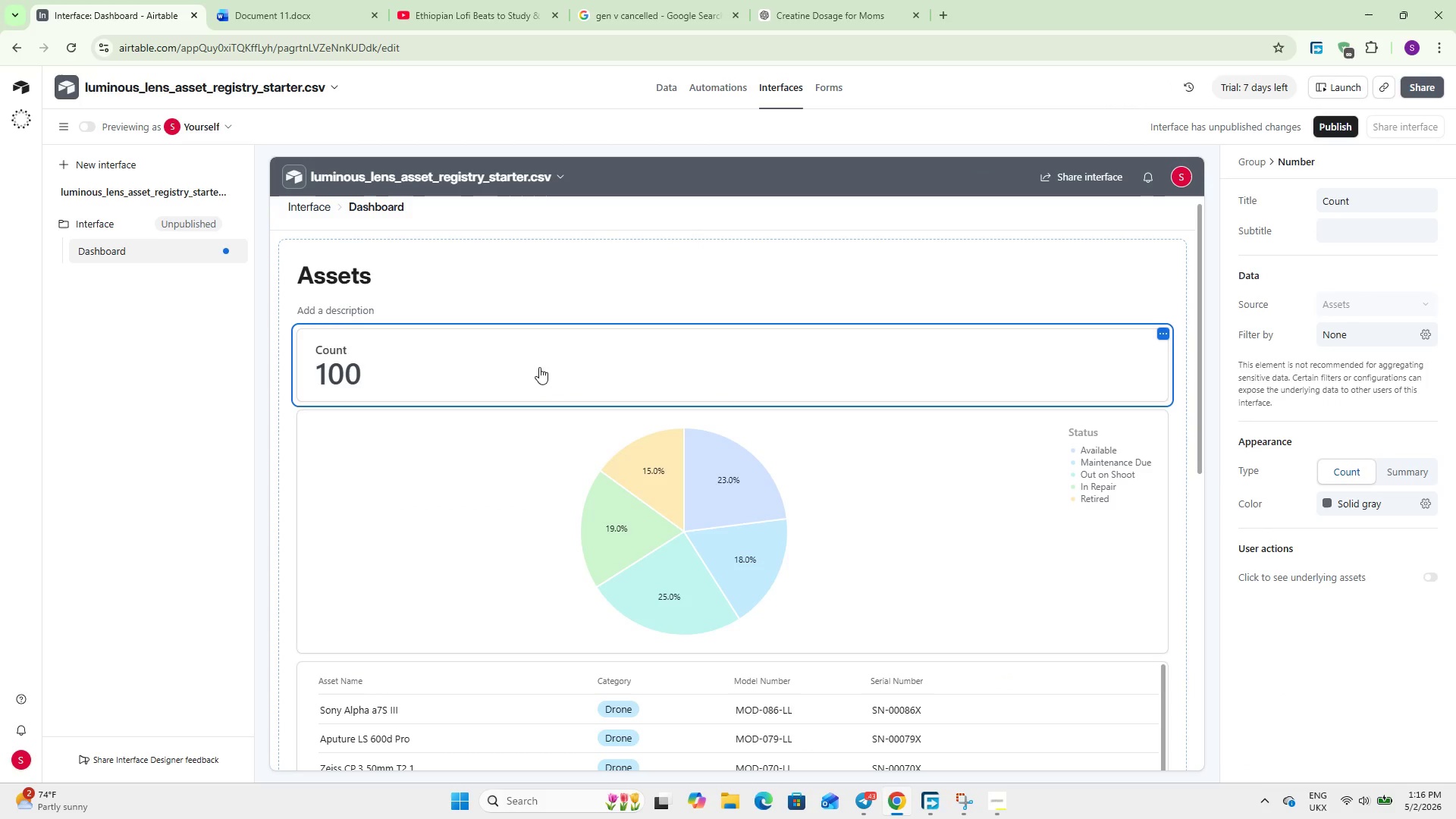 
wait(6.05)
 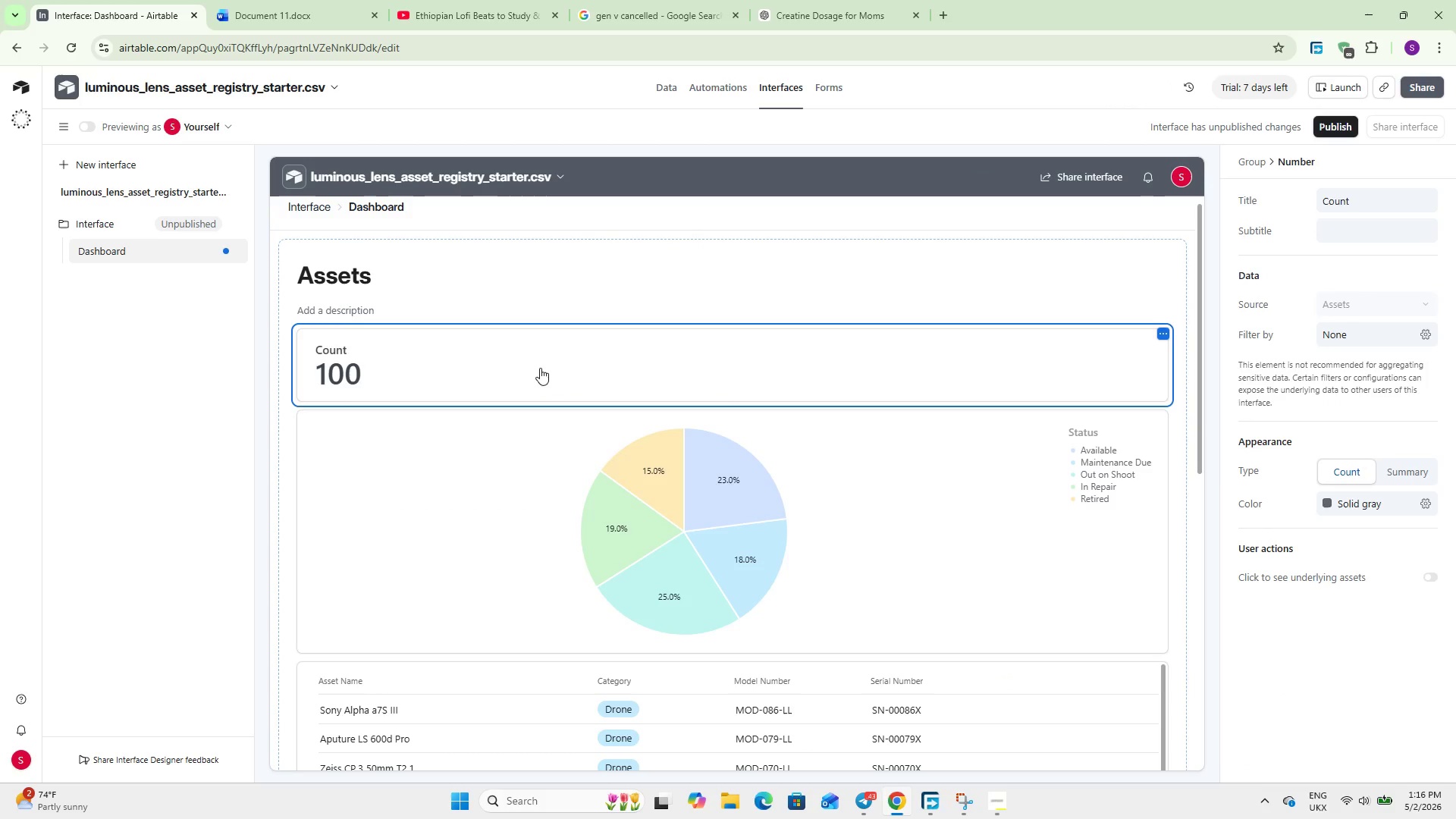 
left_click([1324, 330])
 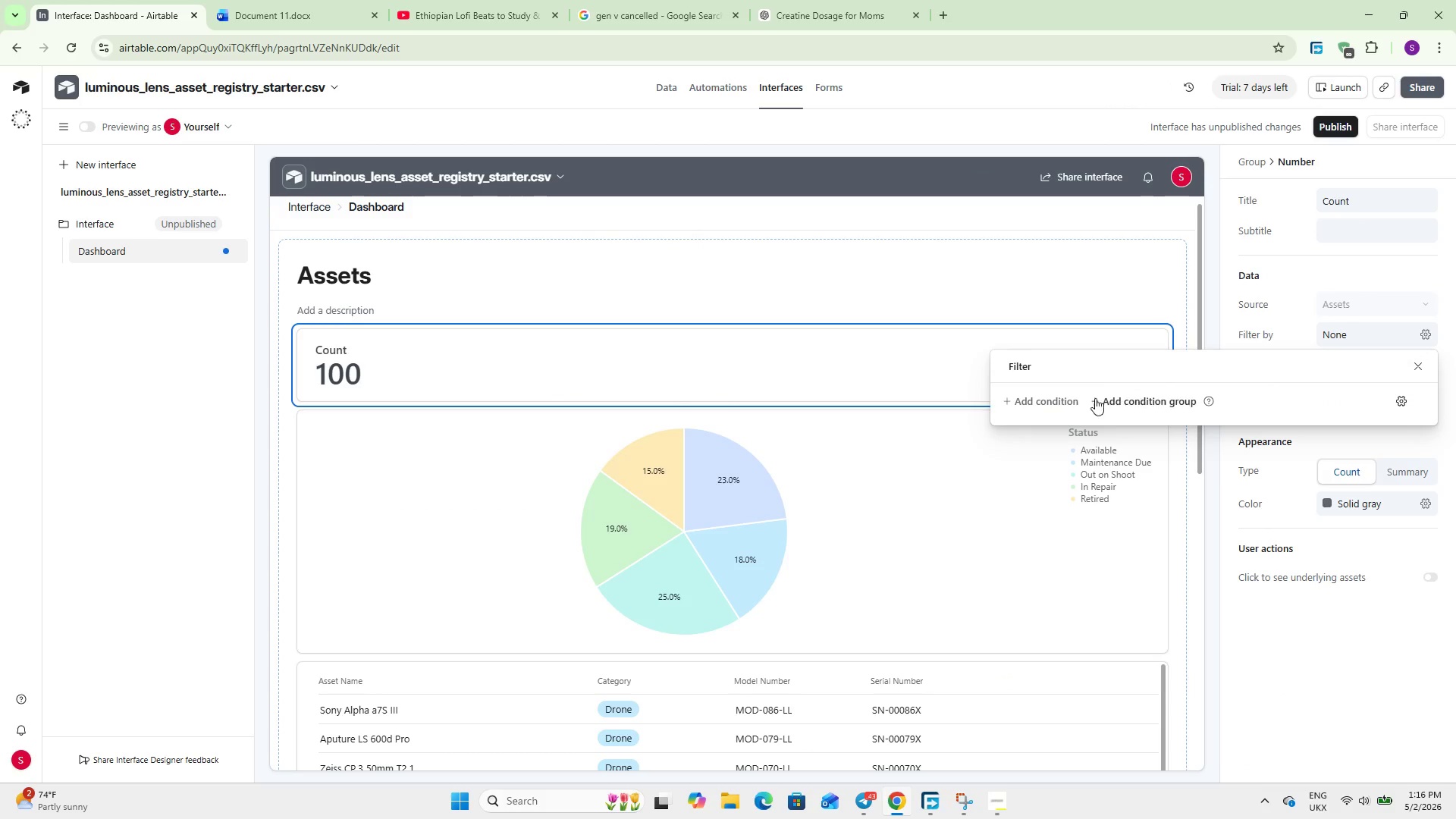 
left_click([1054, 403])
 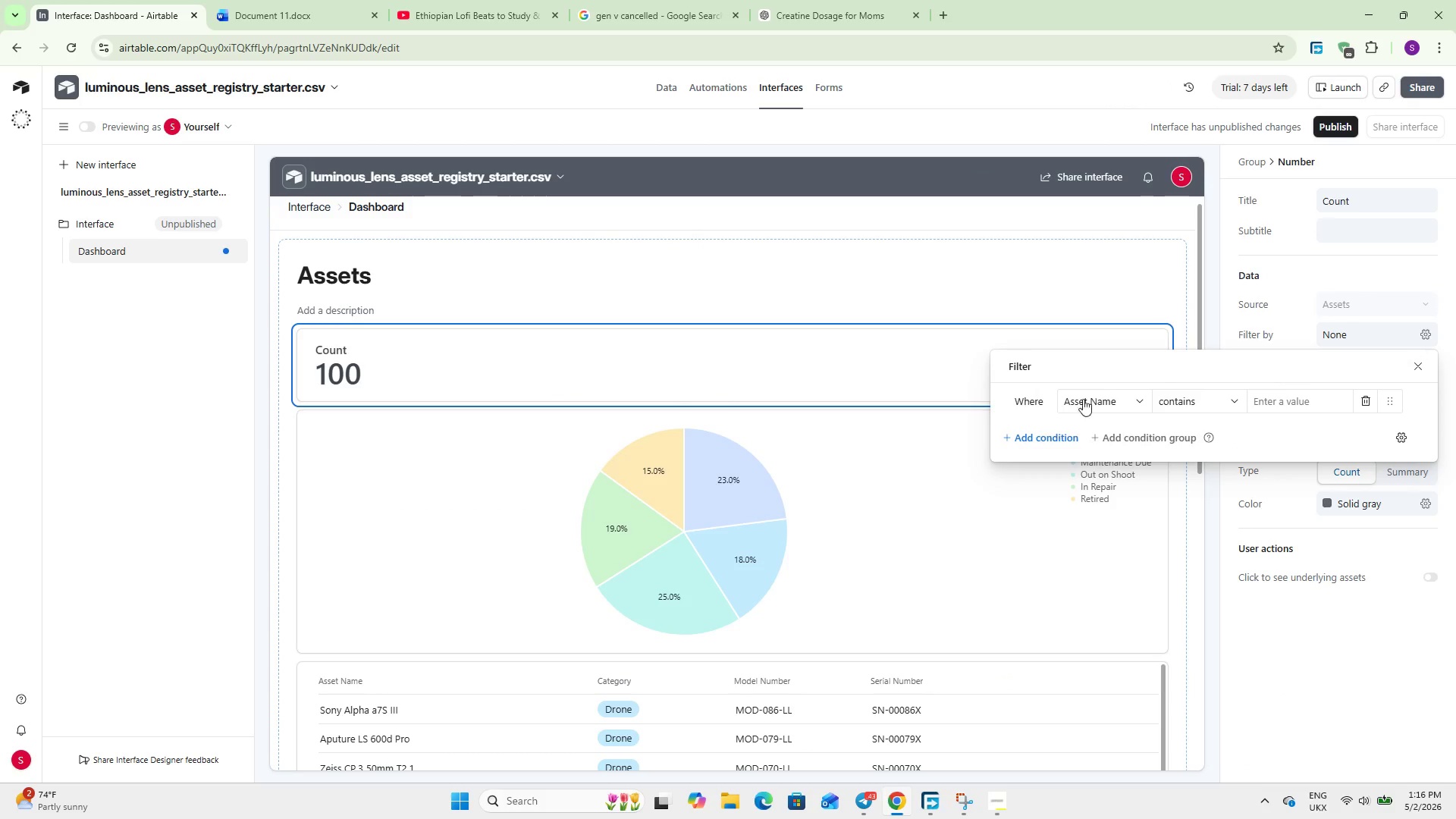 
left_click([1087, 394])
 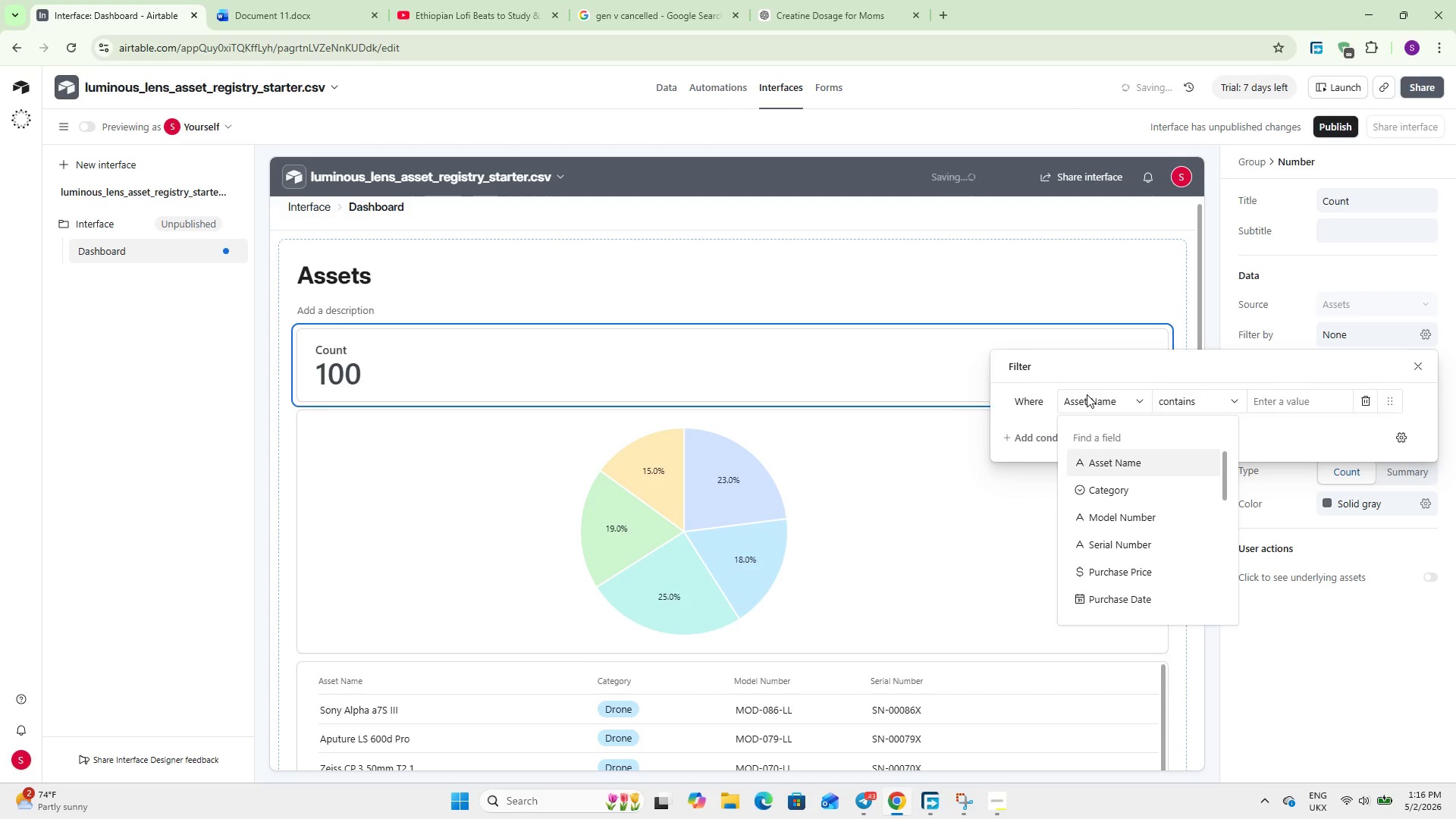 
type(stat)
 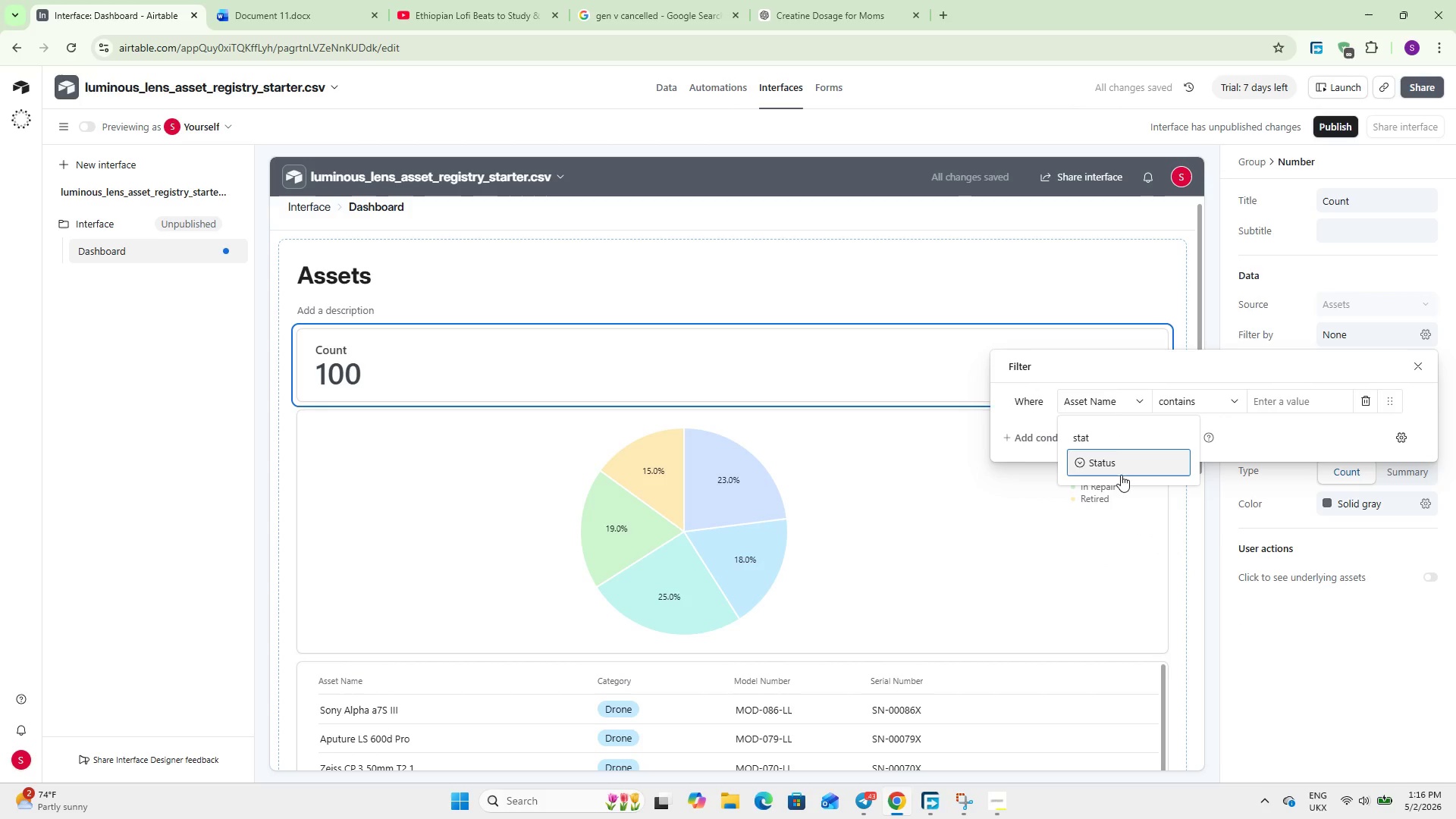 
left_click([1121, 474])
 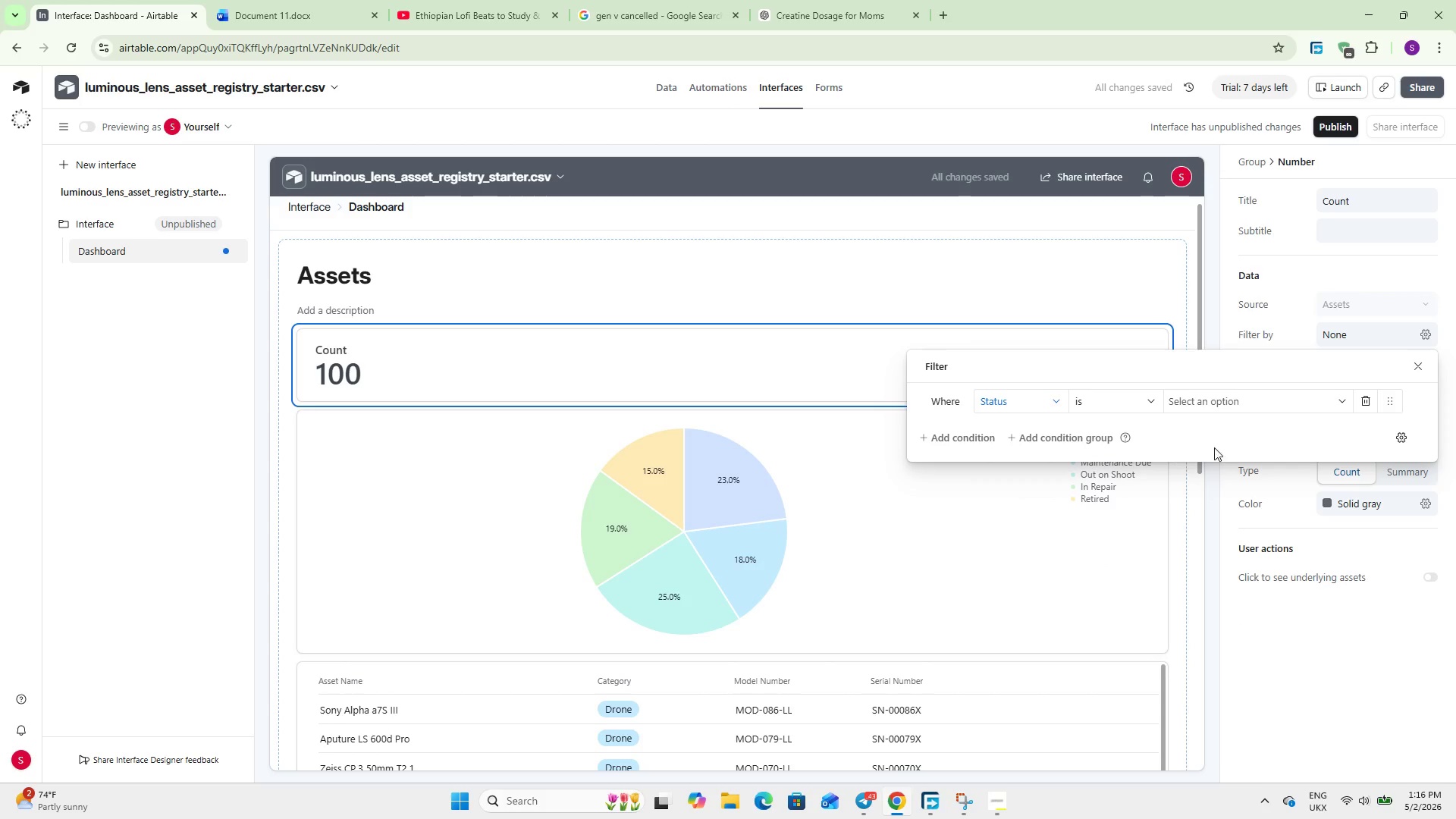 
left_click([1239, 410])
 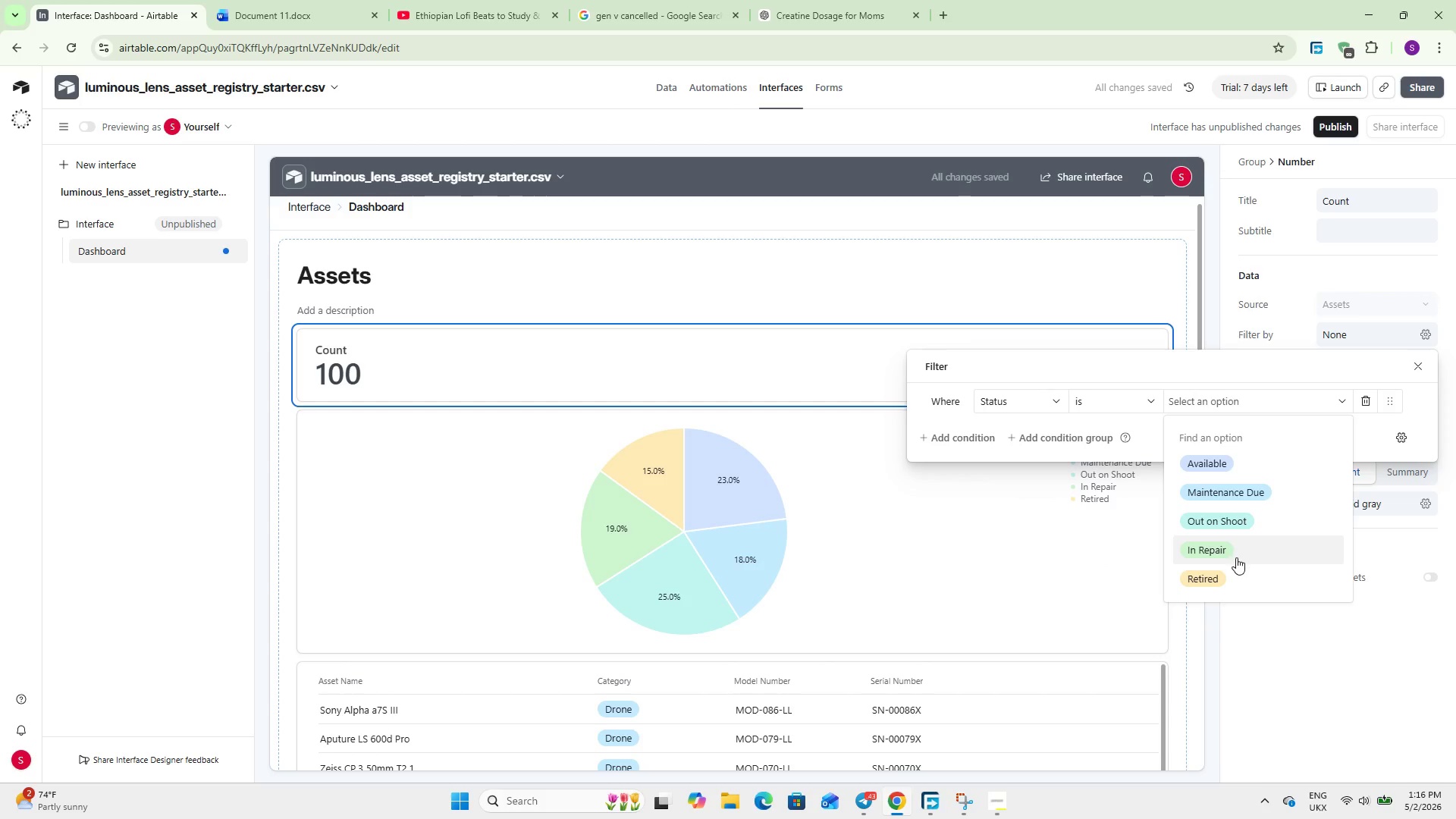 
left_click([1233, 573])
 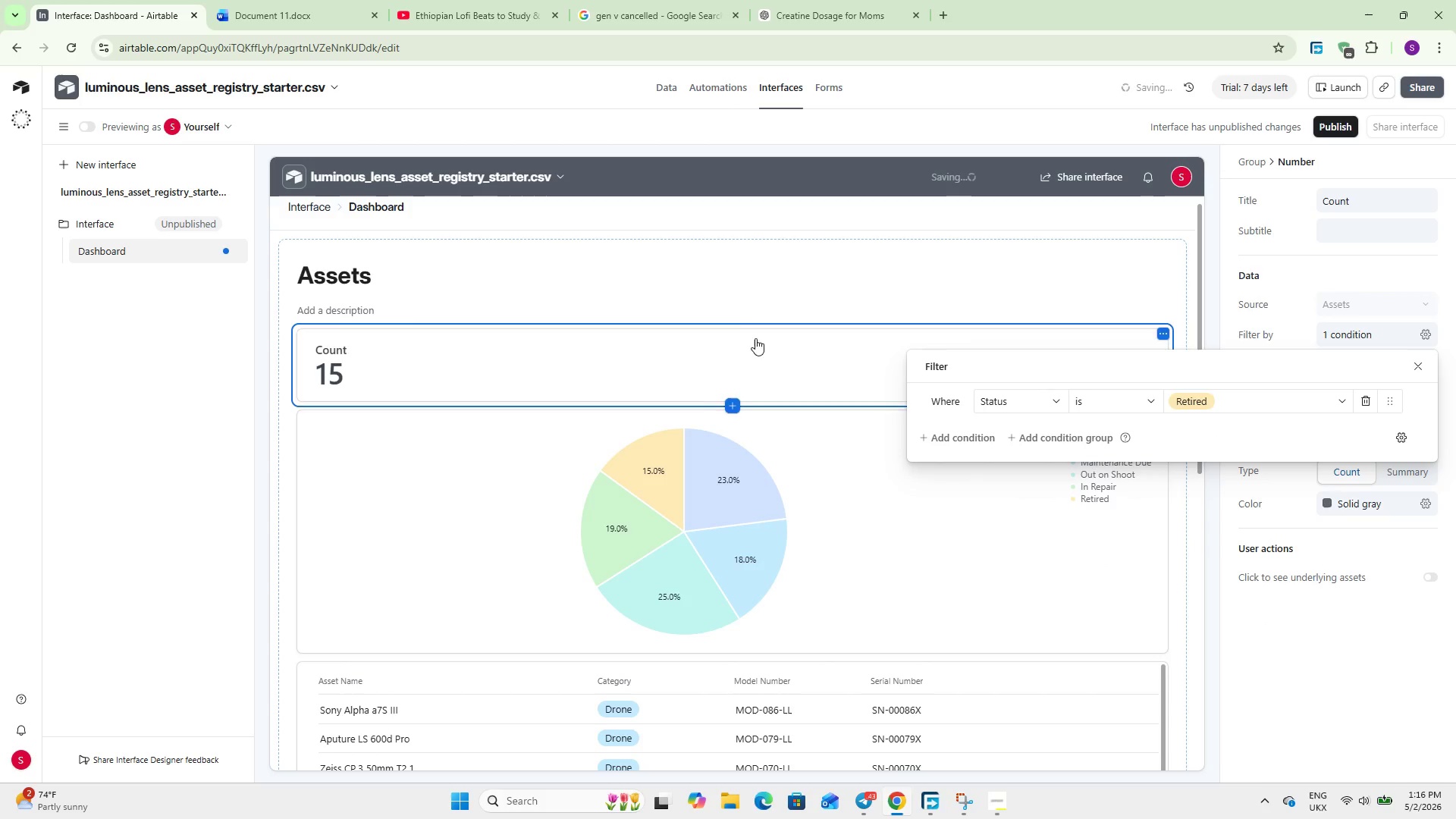 
left_click([832, 283])
 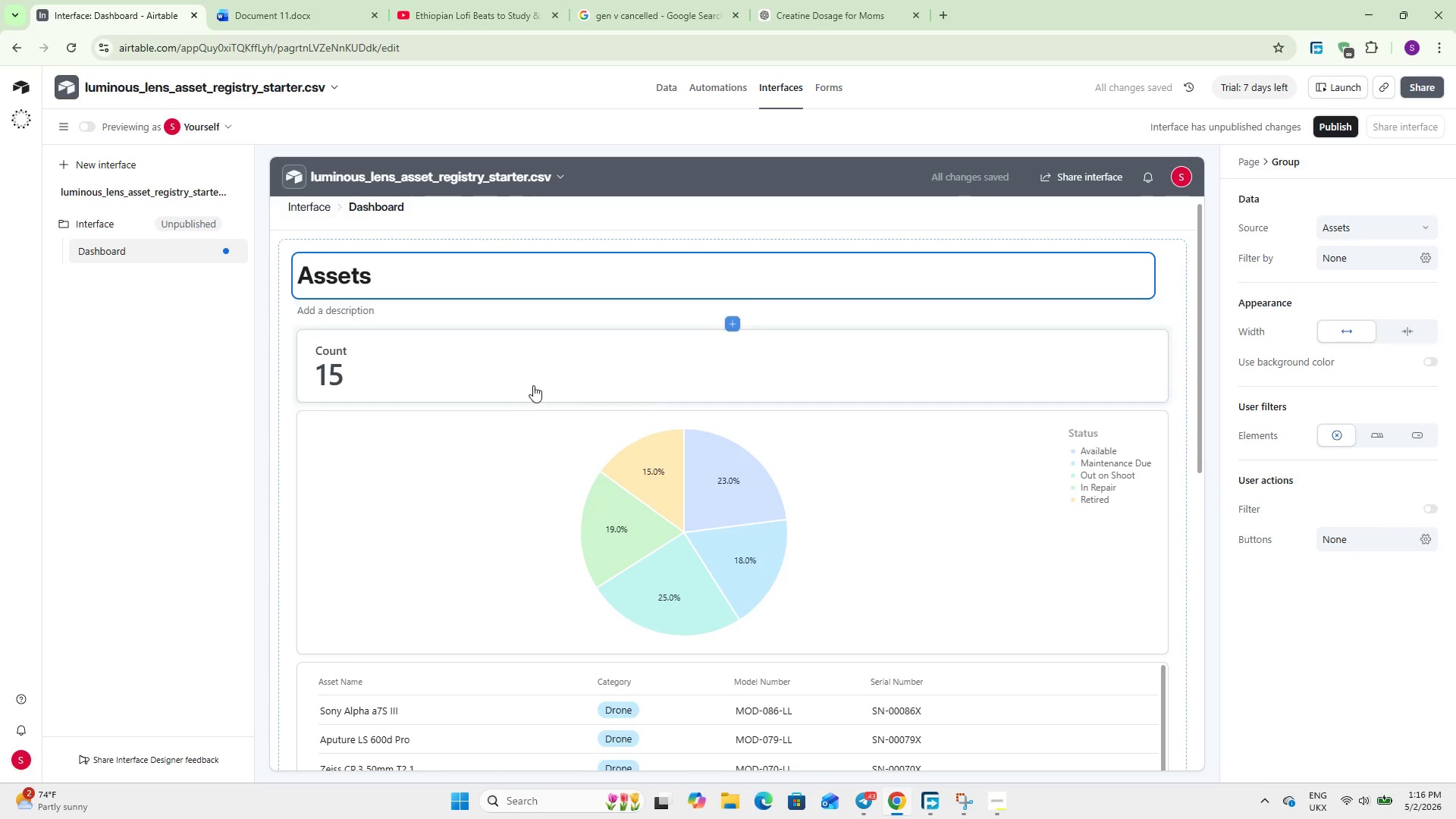 
left_click([532, 385])
 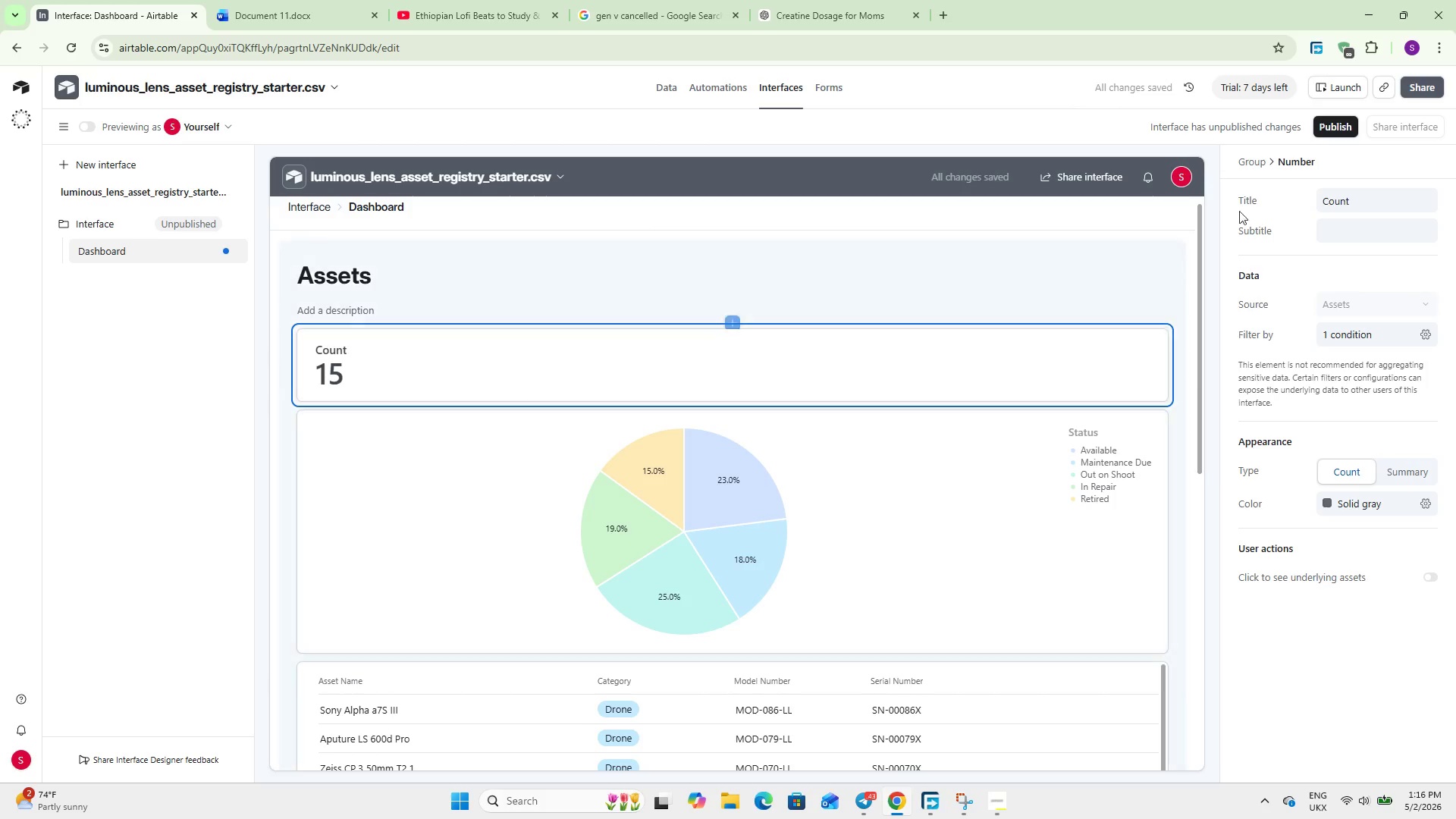 
double_click([1347, 211])
 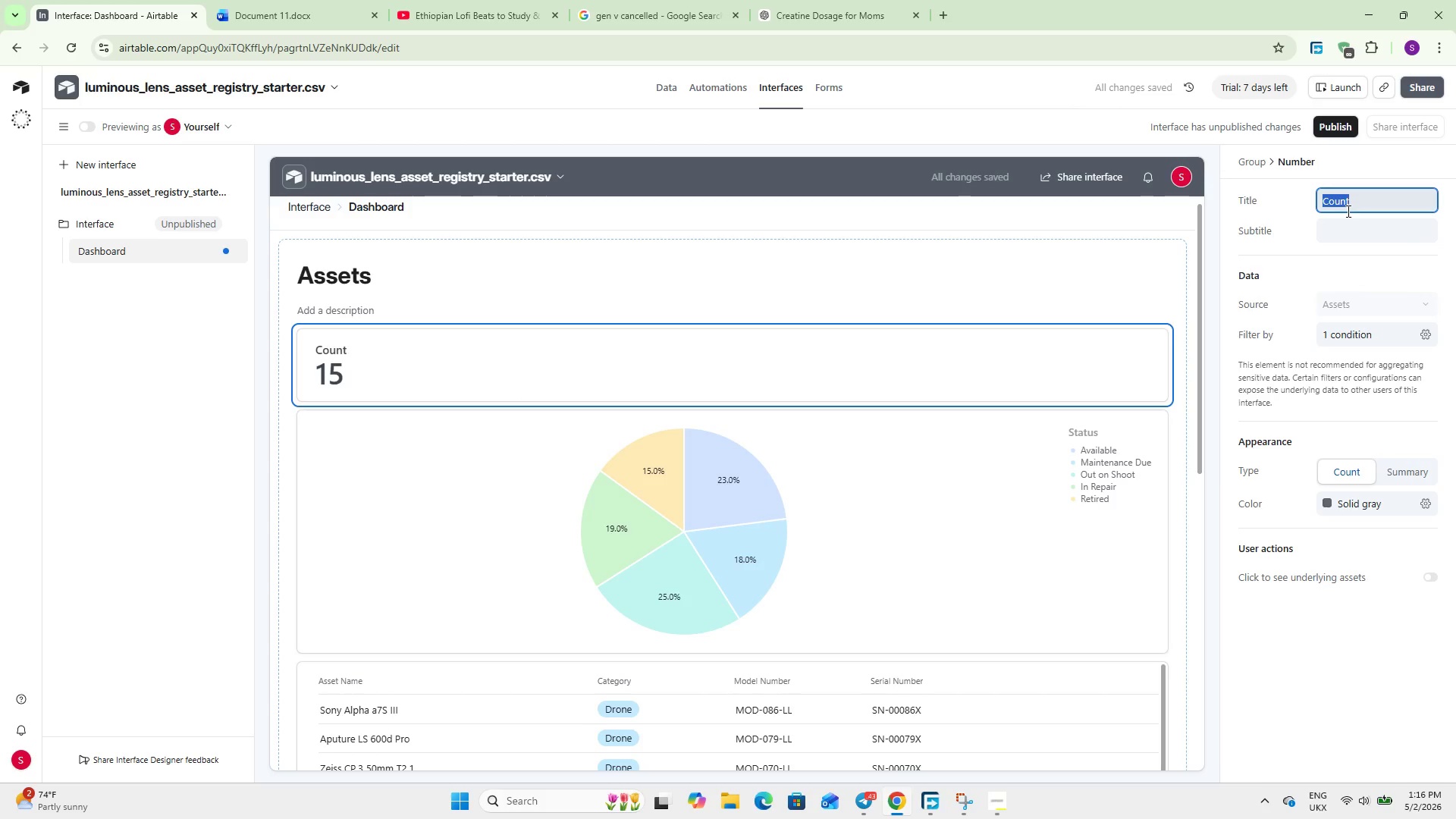 
type(Out of Repao)
key(Backspace)
type(ir)
 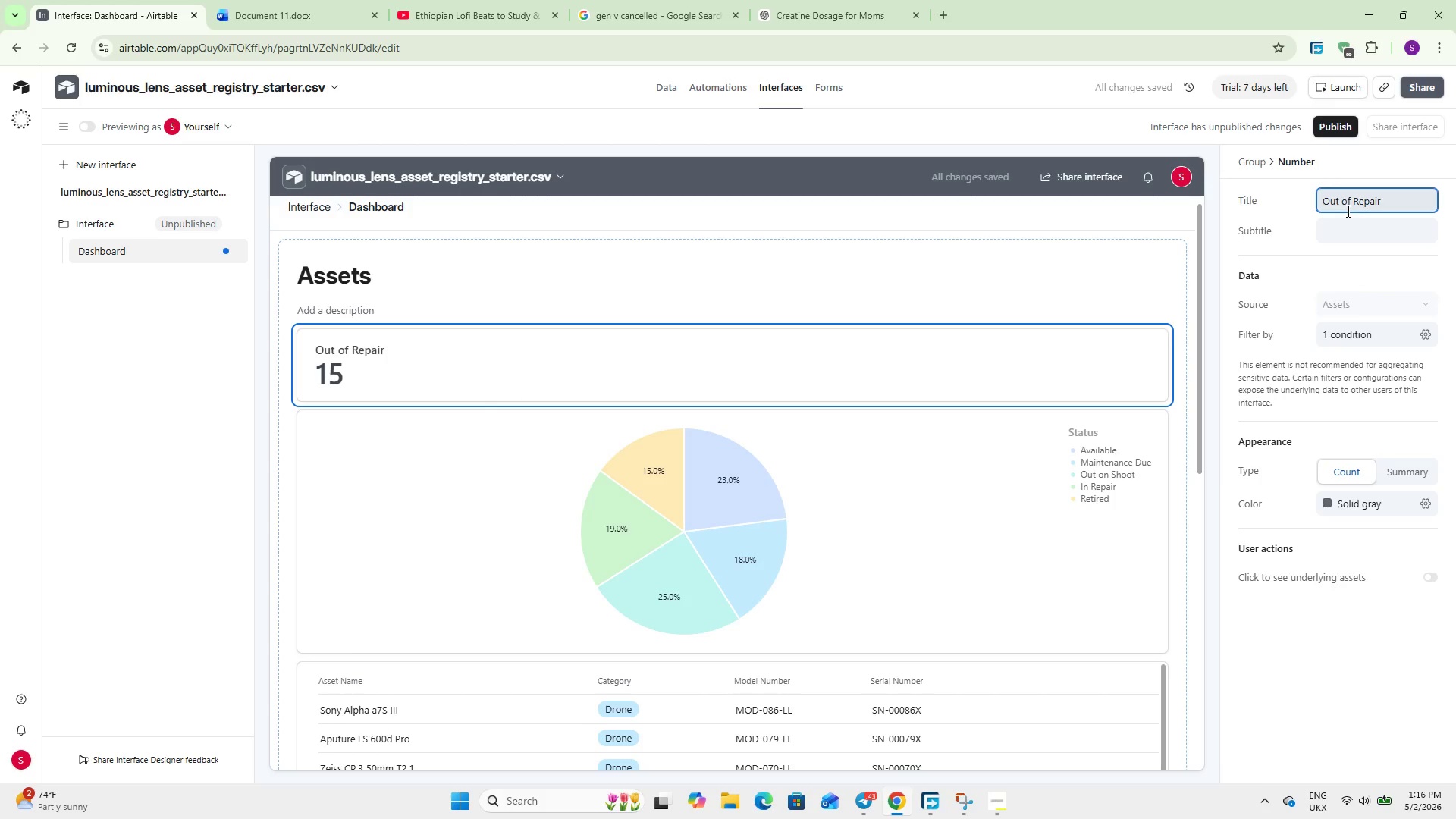 
left_click([1160, 279])
 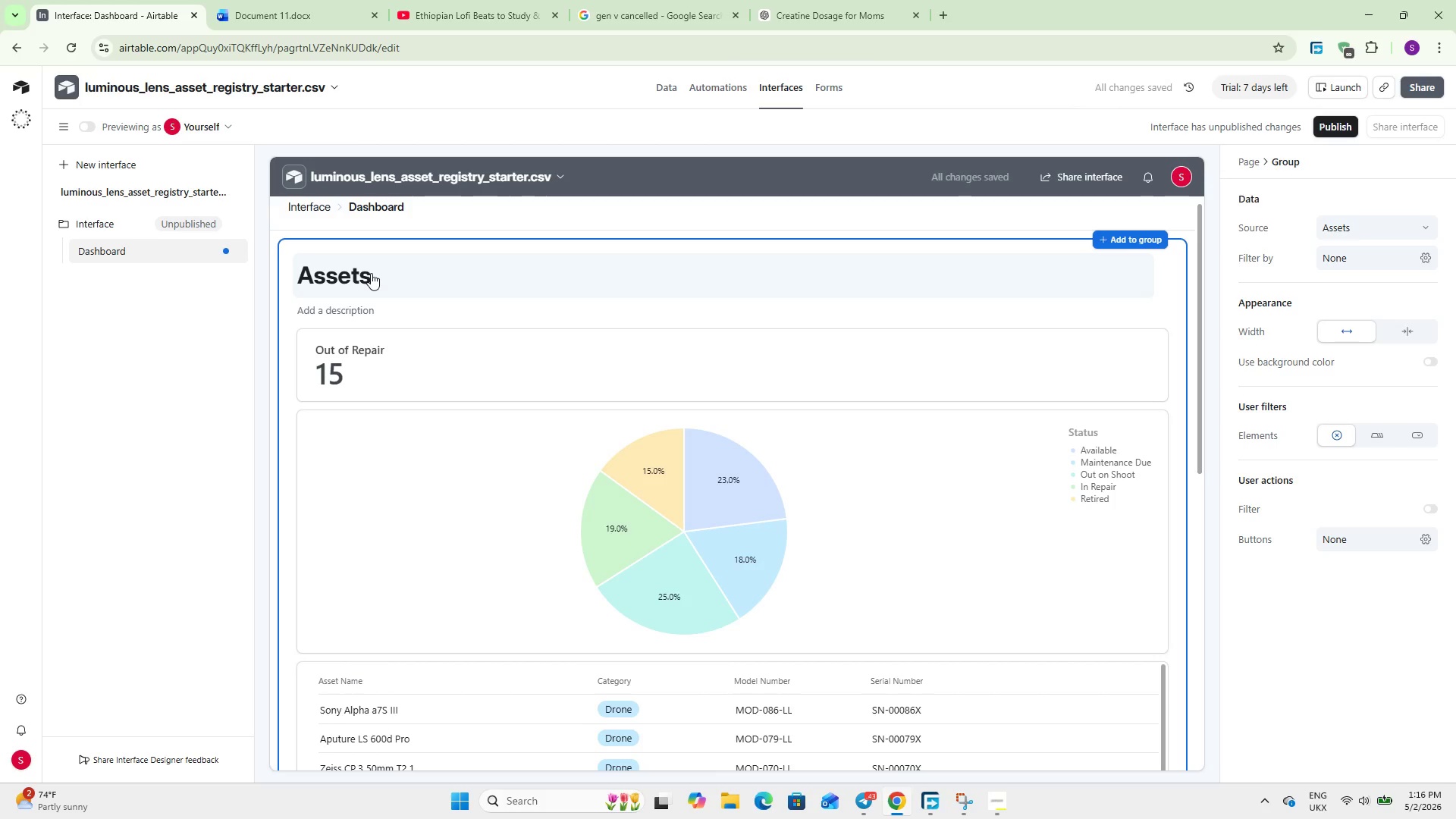 
wait(7.27)
 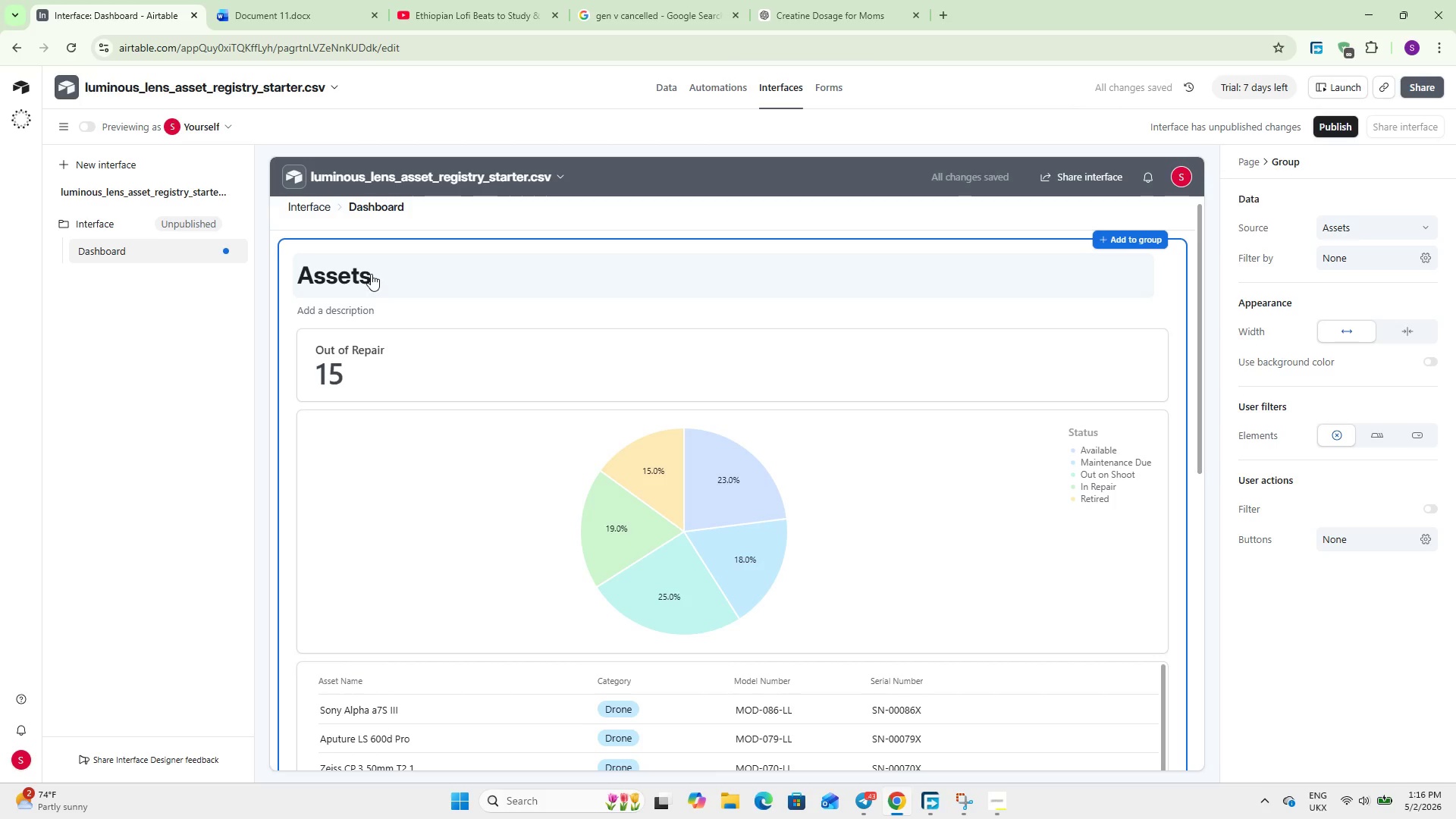 
double_click([371, 273])
 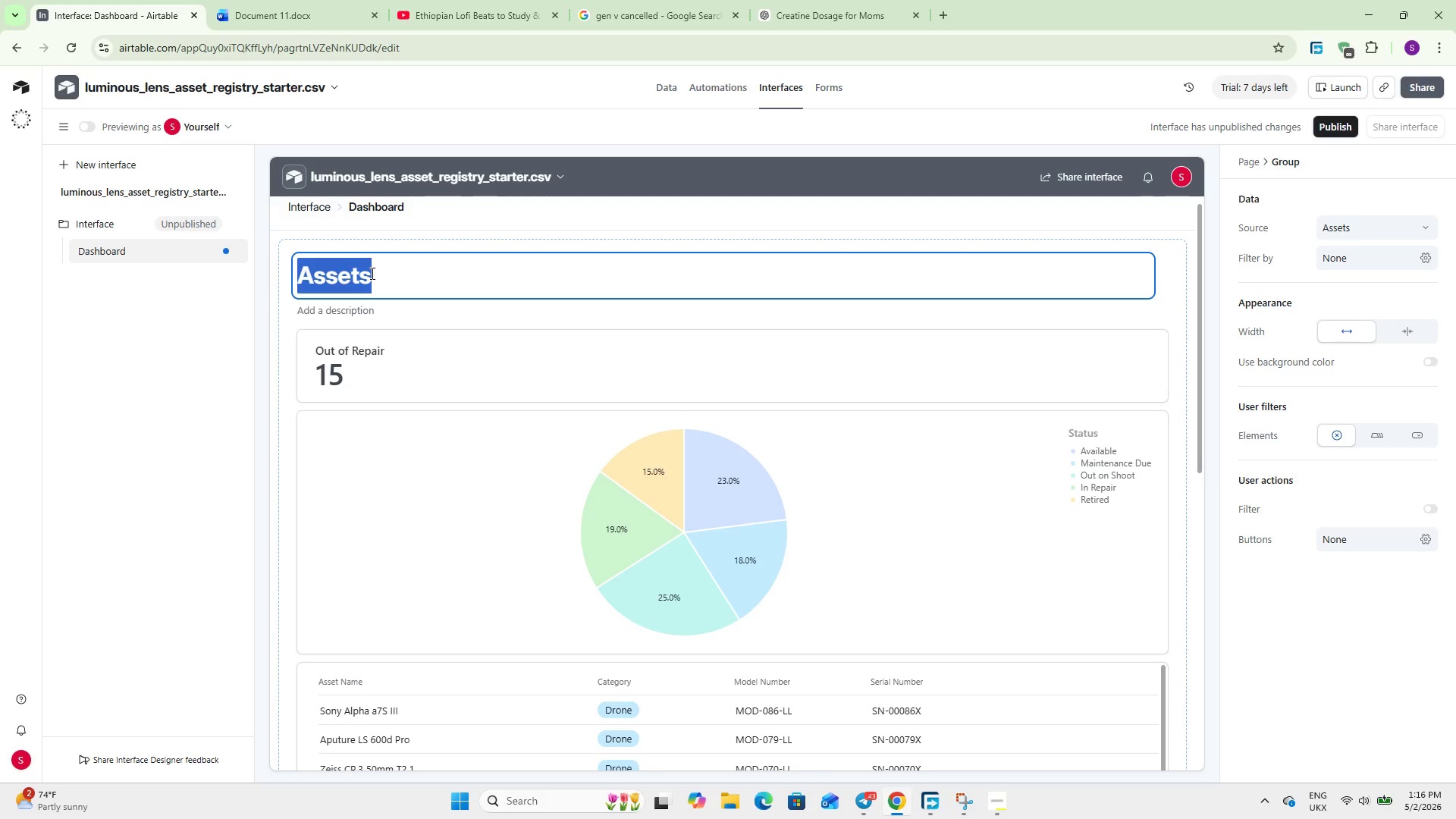 
key(Backspace)
 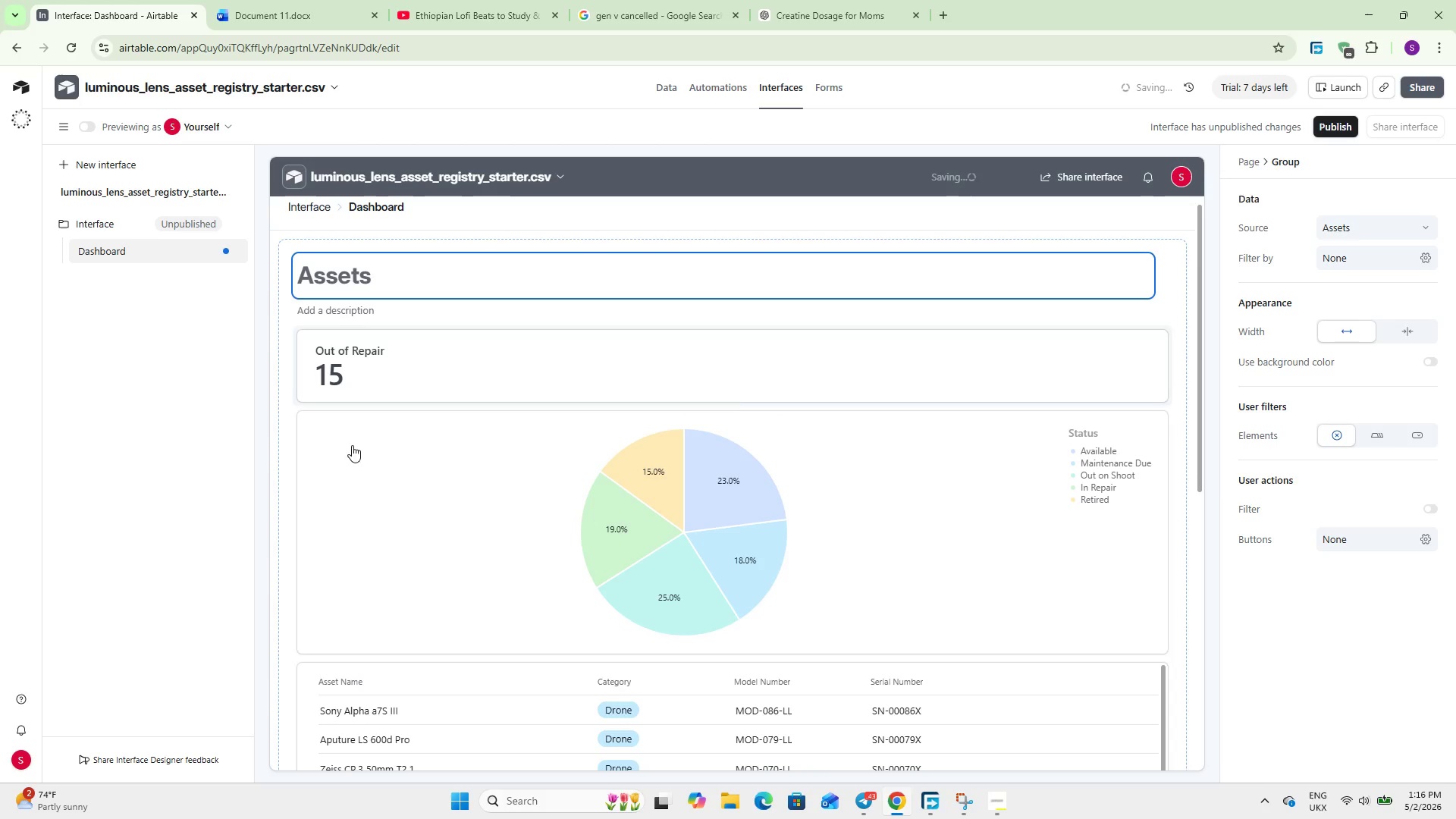 
left_click([146, 392])
 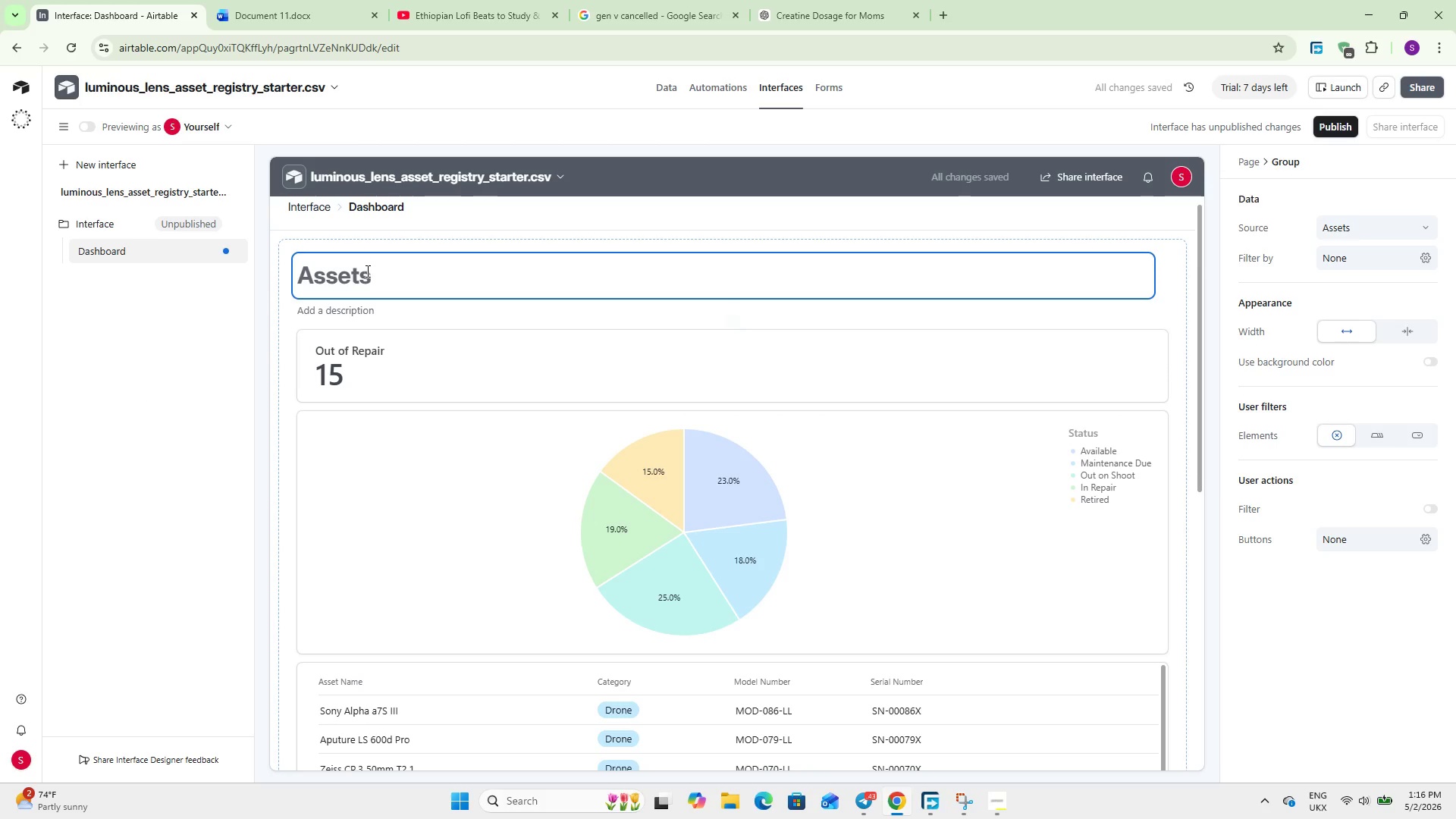 
scroll: coordinate [167, 453], scroll_direction: up, amount: 1.0
 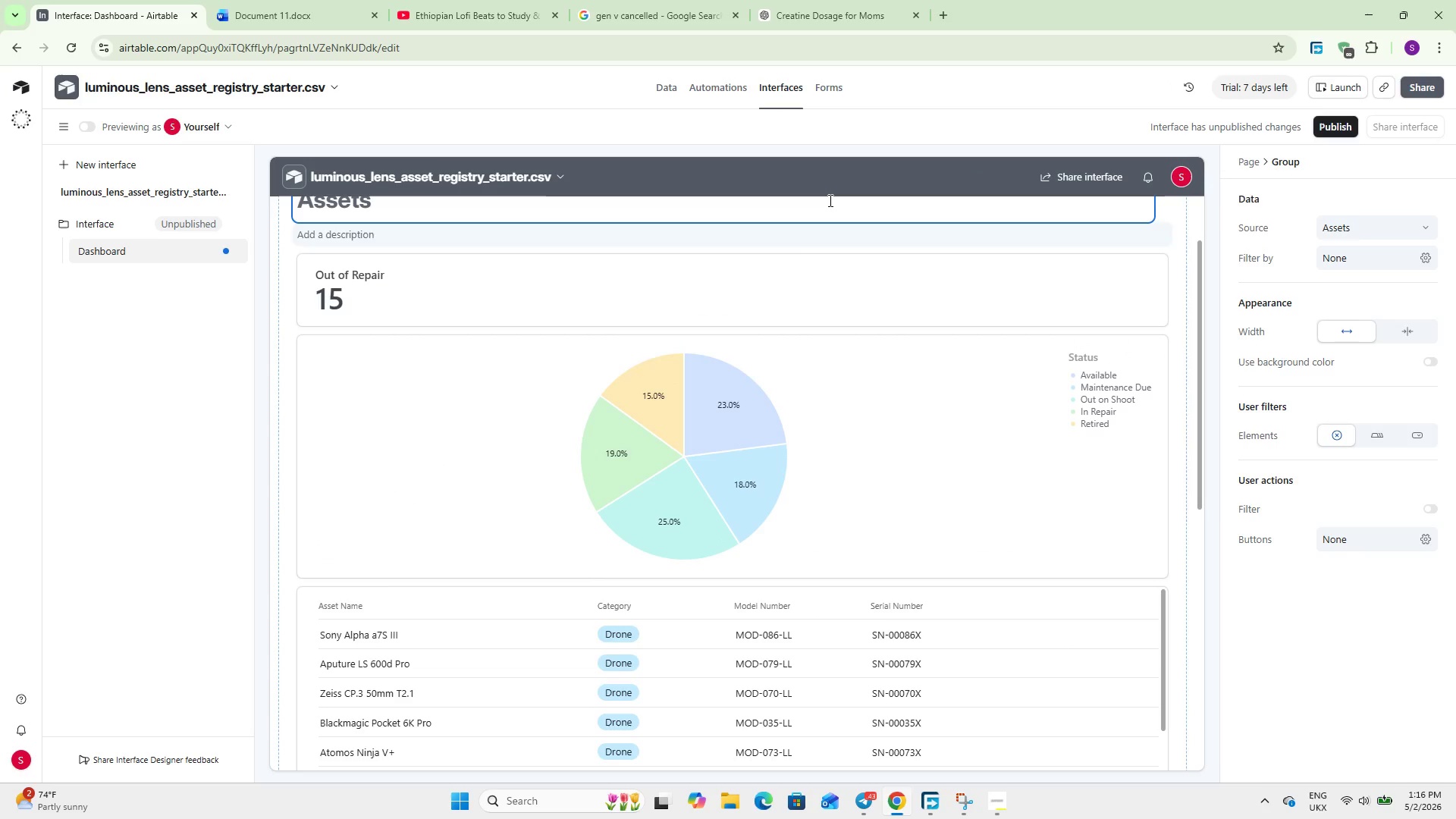 
wait(7.18)
 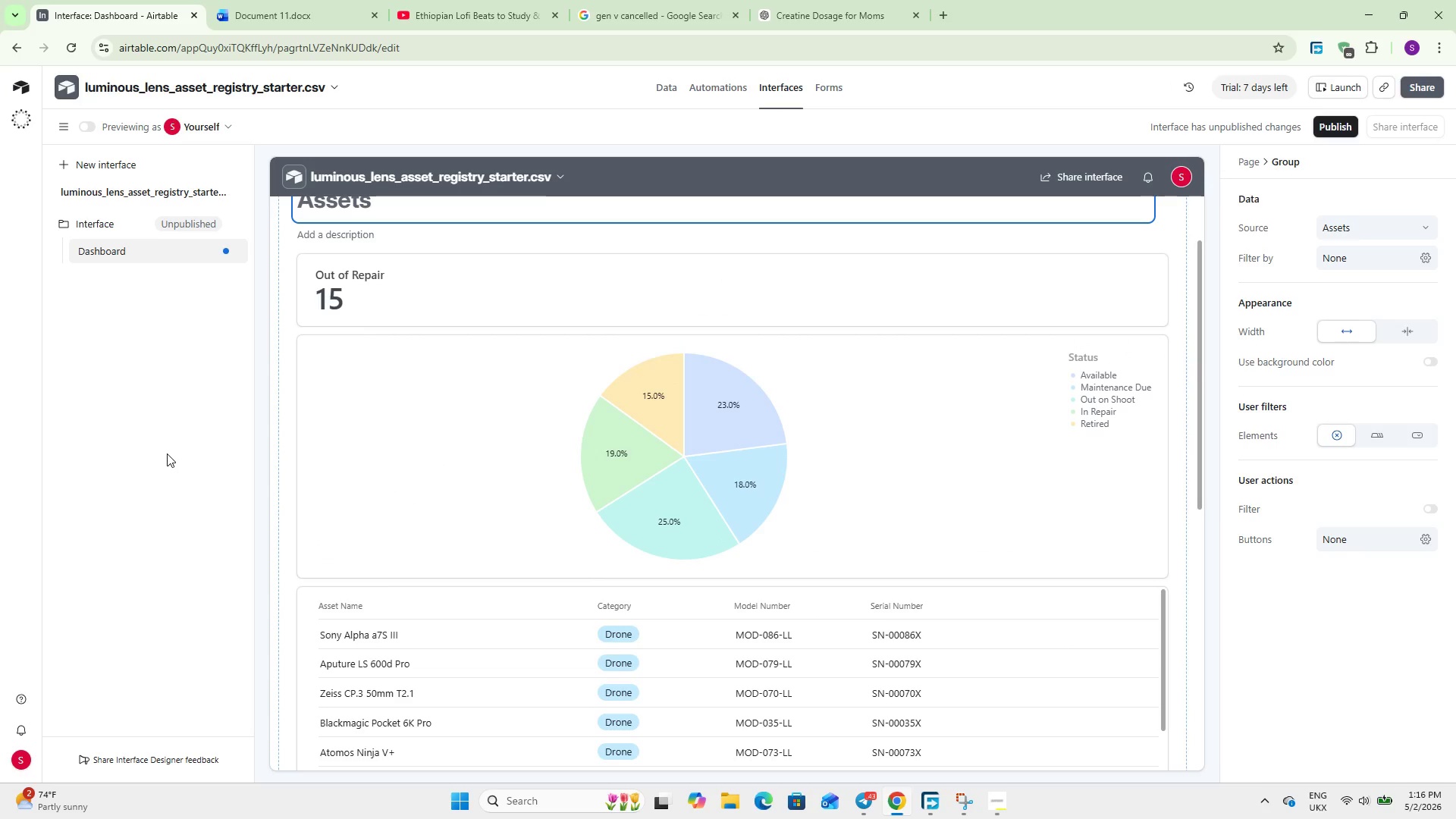 
left_click([1335, 654])
 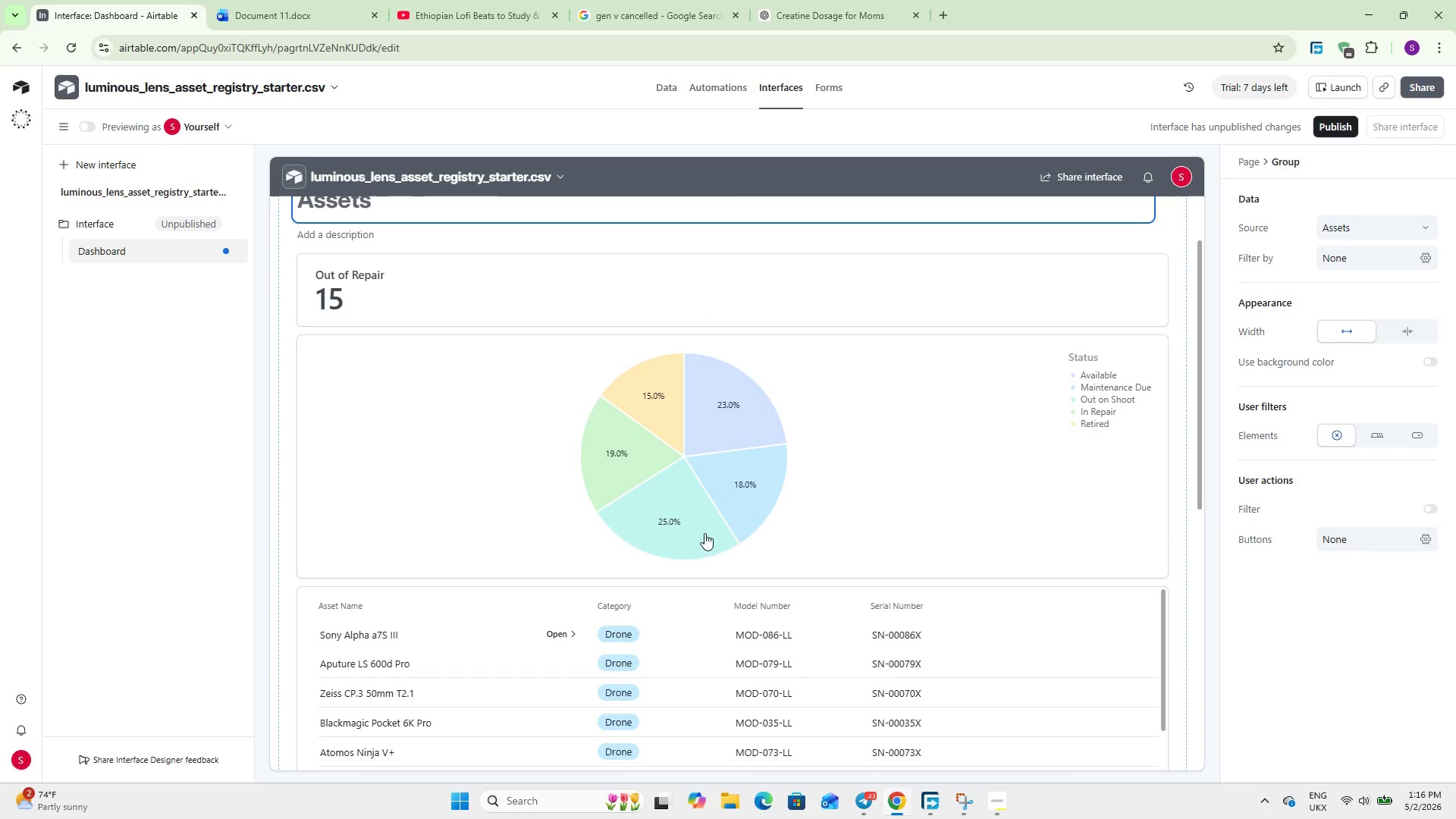 
scroll: coordinate [646, 512], scroll_direction: down, amount: 6.0
 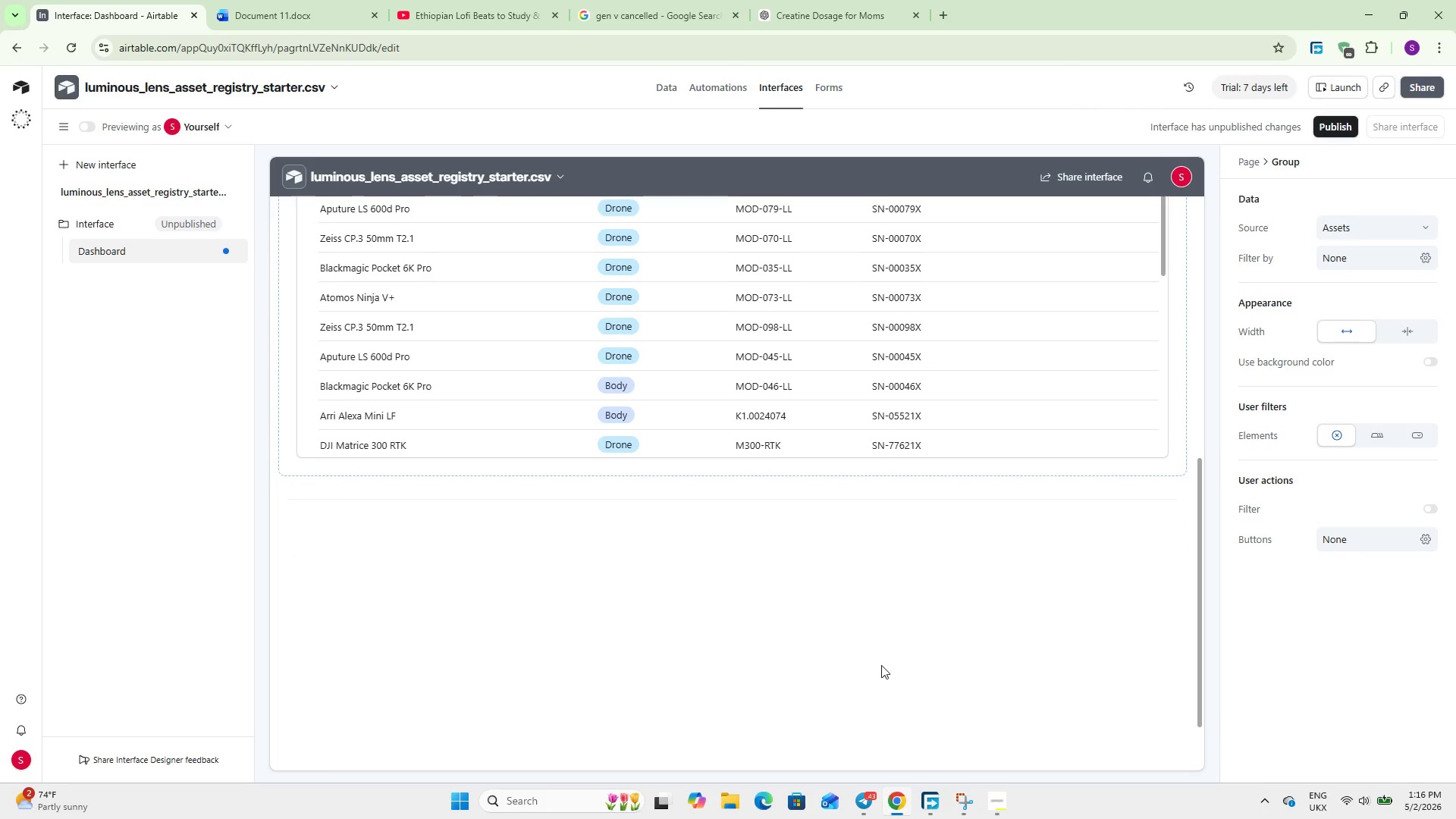 
scroll: coordinate [886, 667], scroll_direction: up, amount: 12.0
 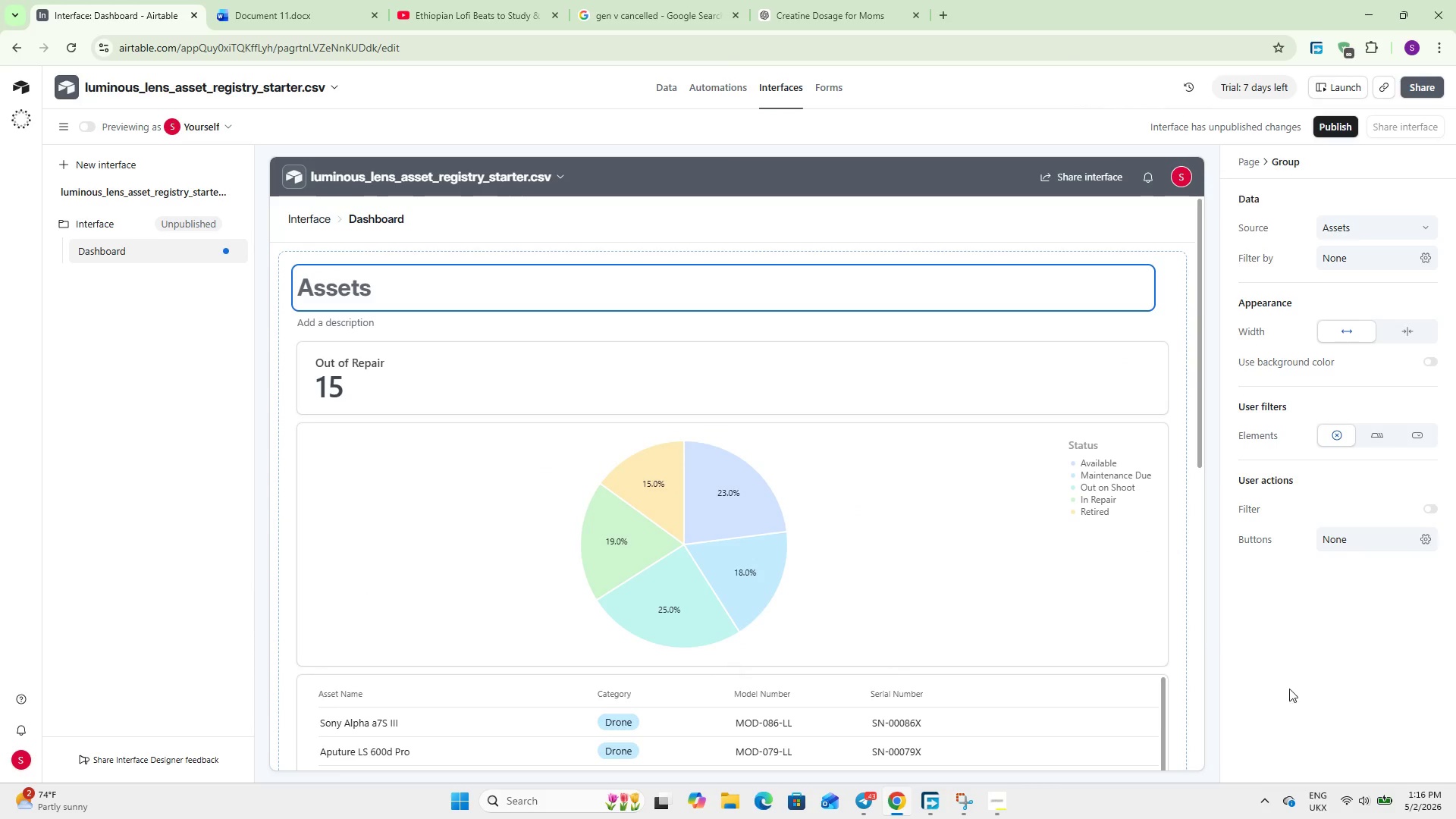 
left_click([1295, 689])
 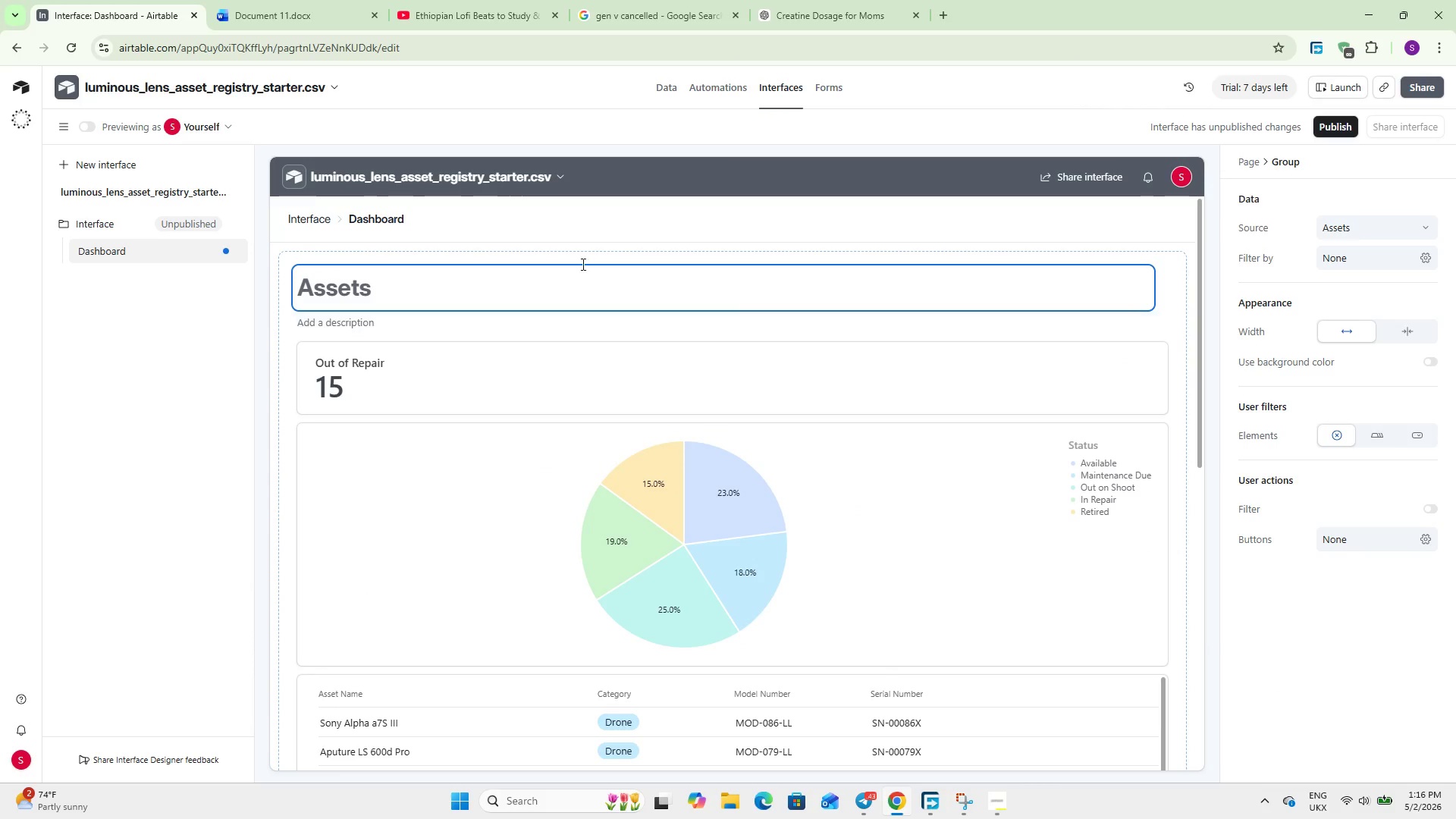 
left_click([672, 96])
 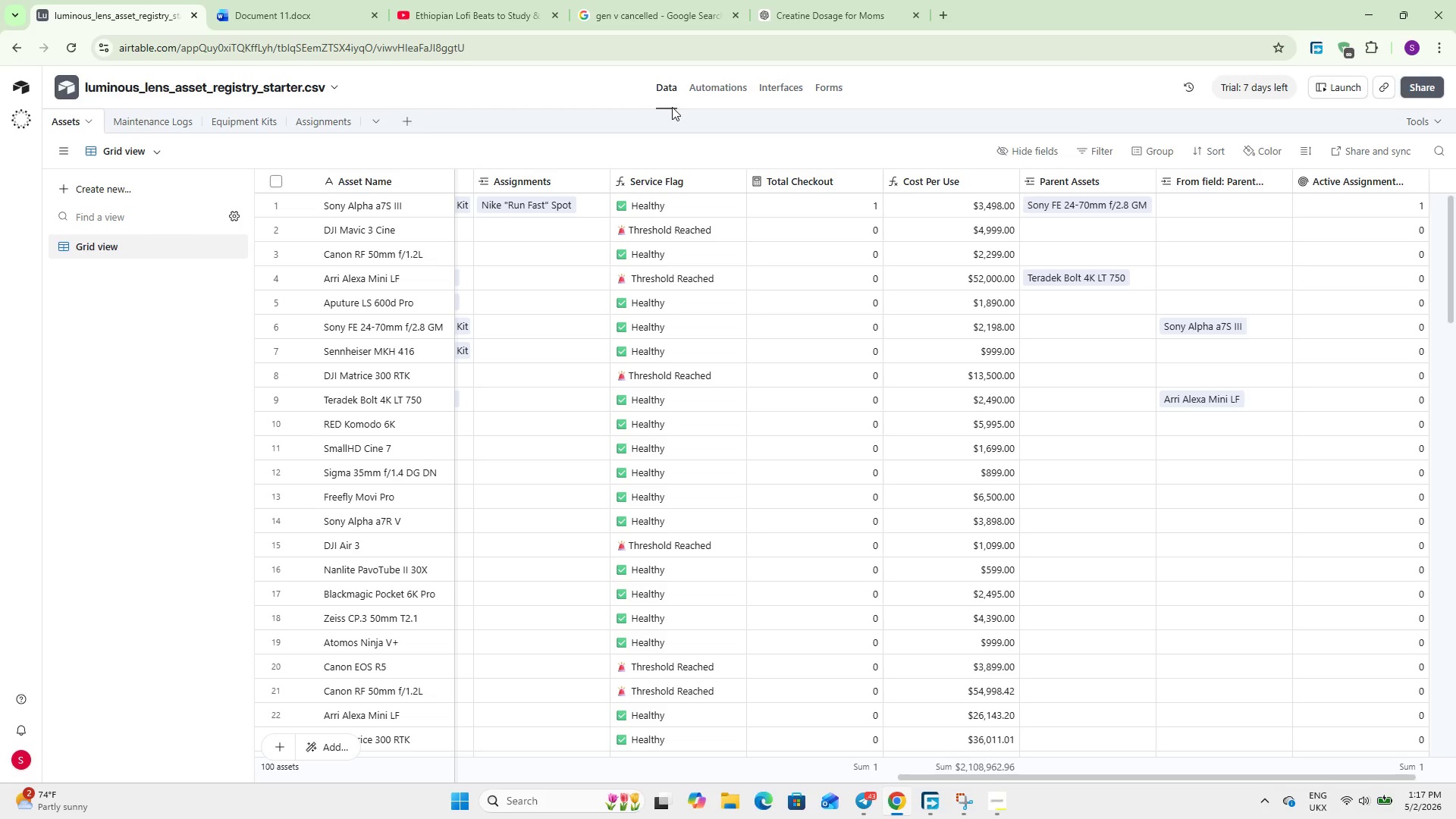 
wait(13.44)
 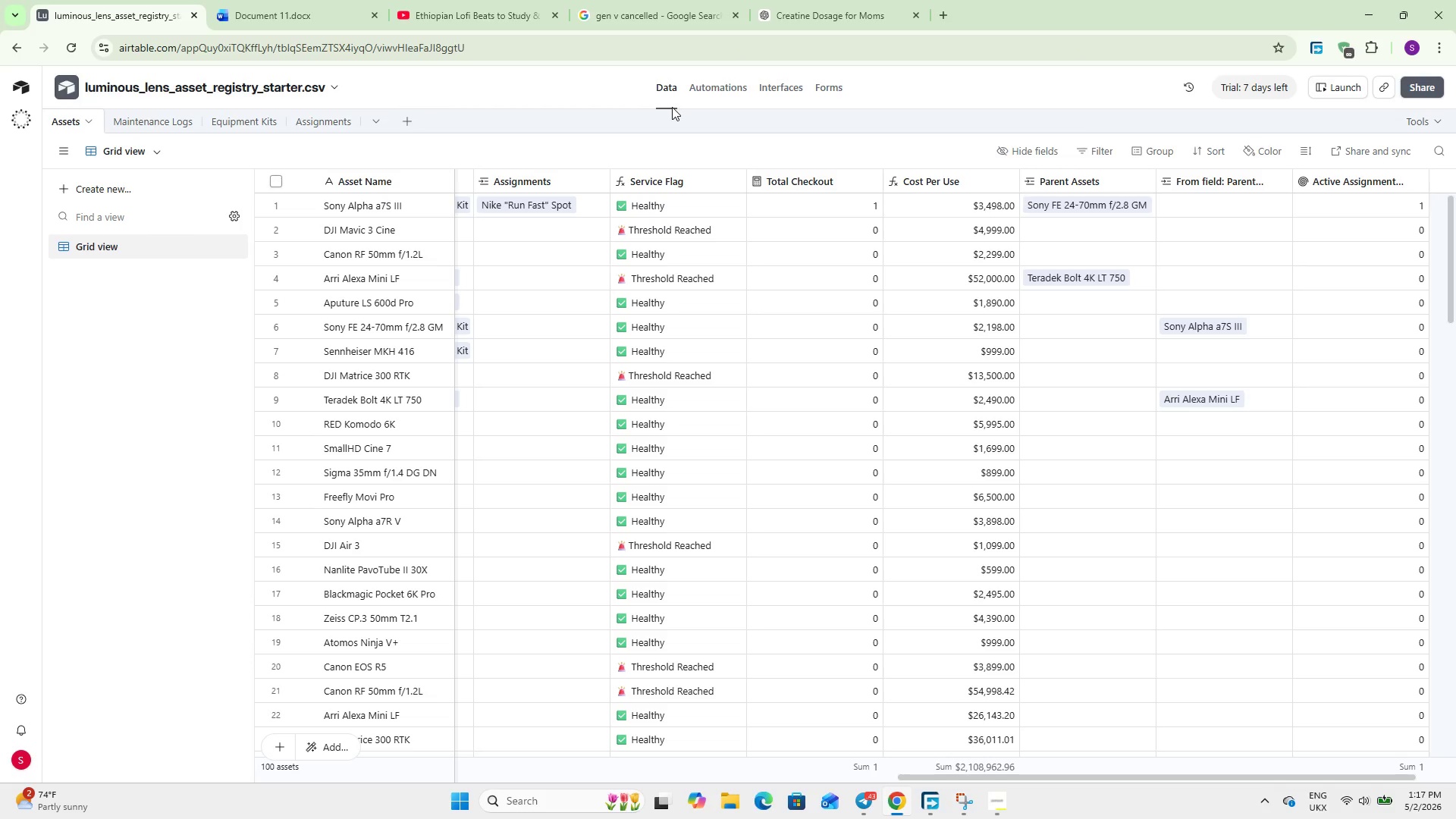 
left_click([1406, 121])
 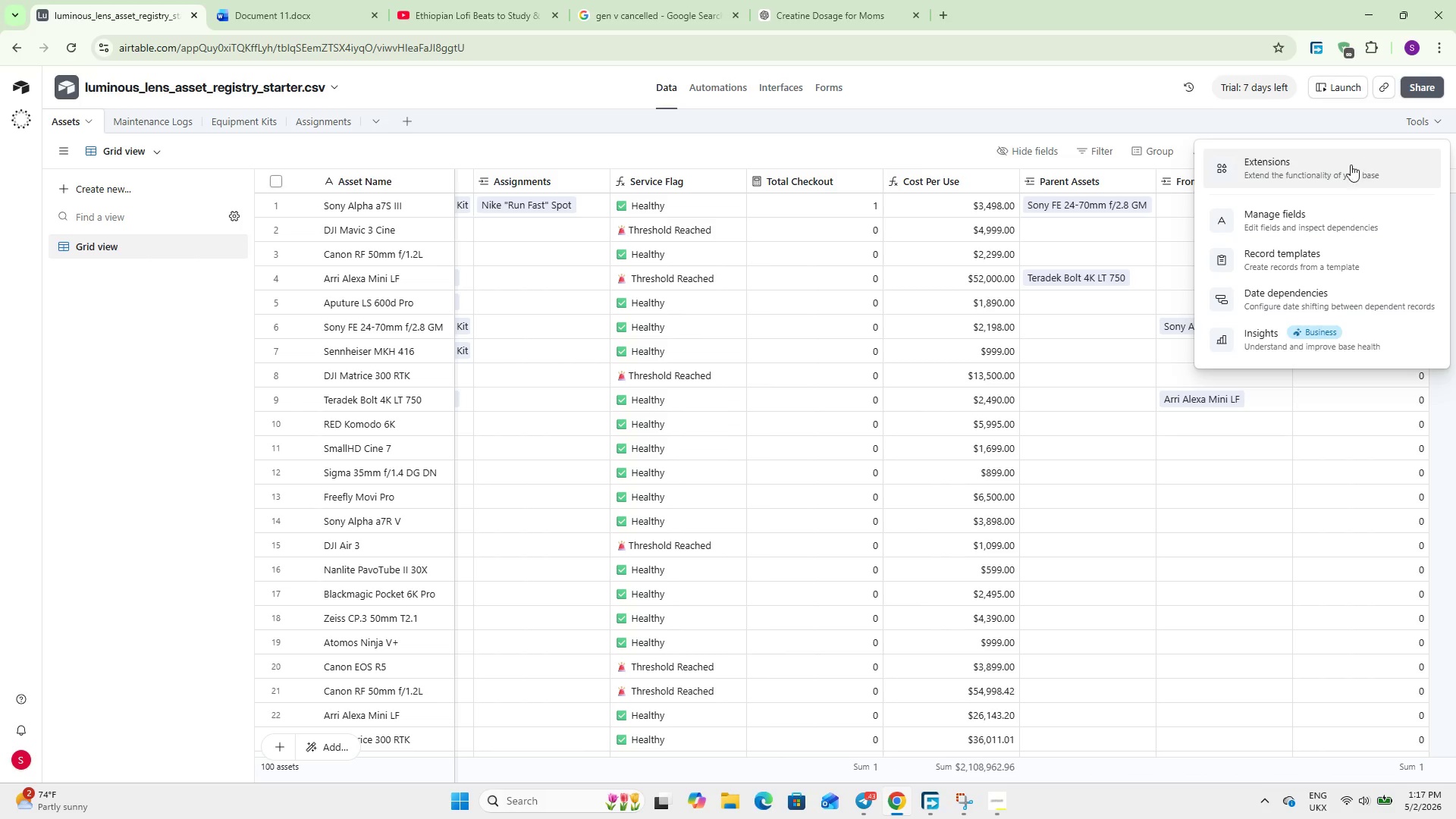 
left_click([1329, 170])
 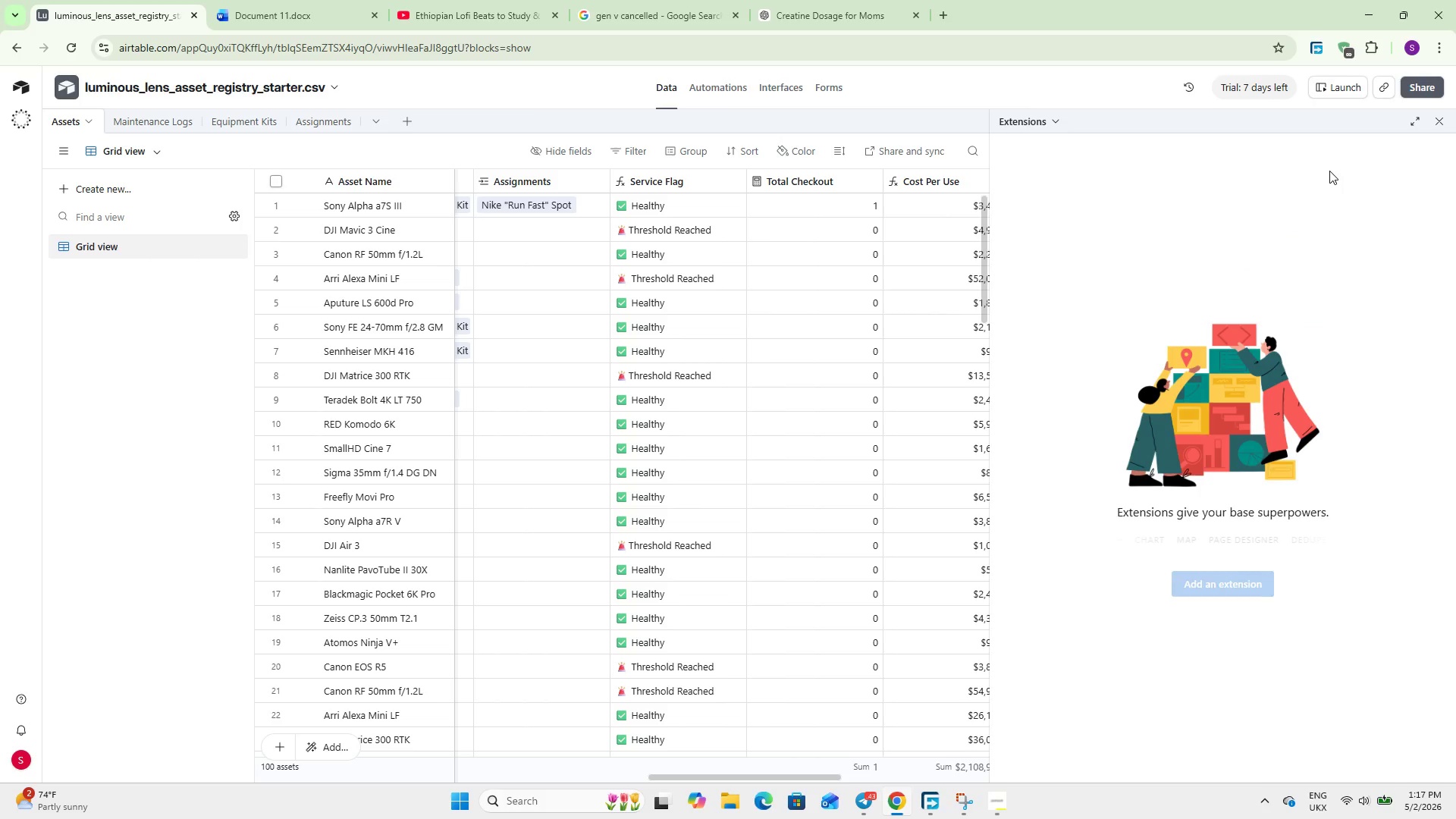 
wait(5.39)
 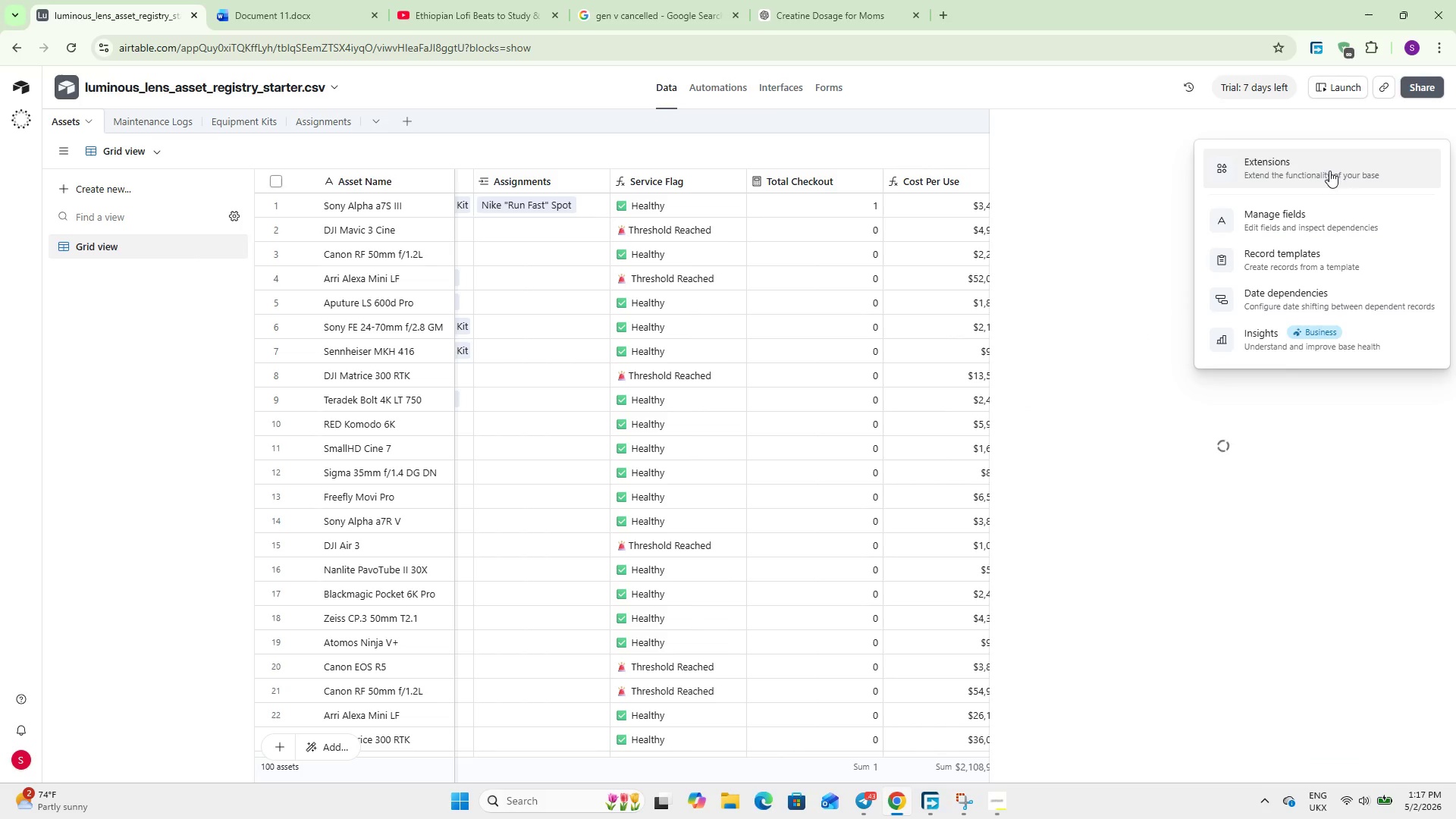 
left_click([1241, 582])
 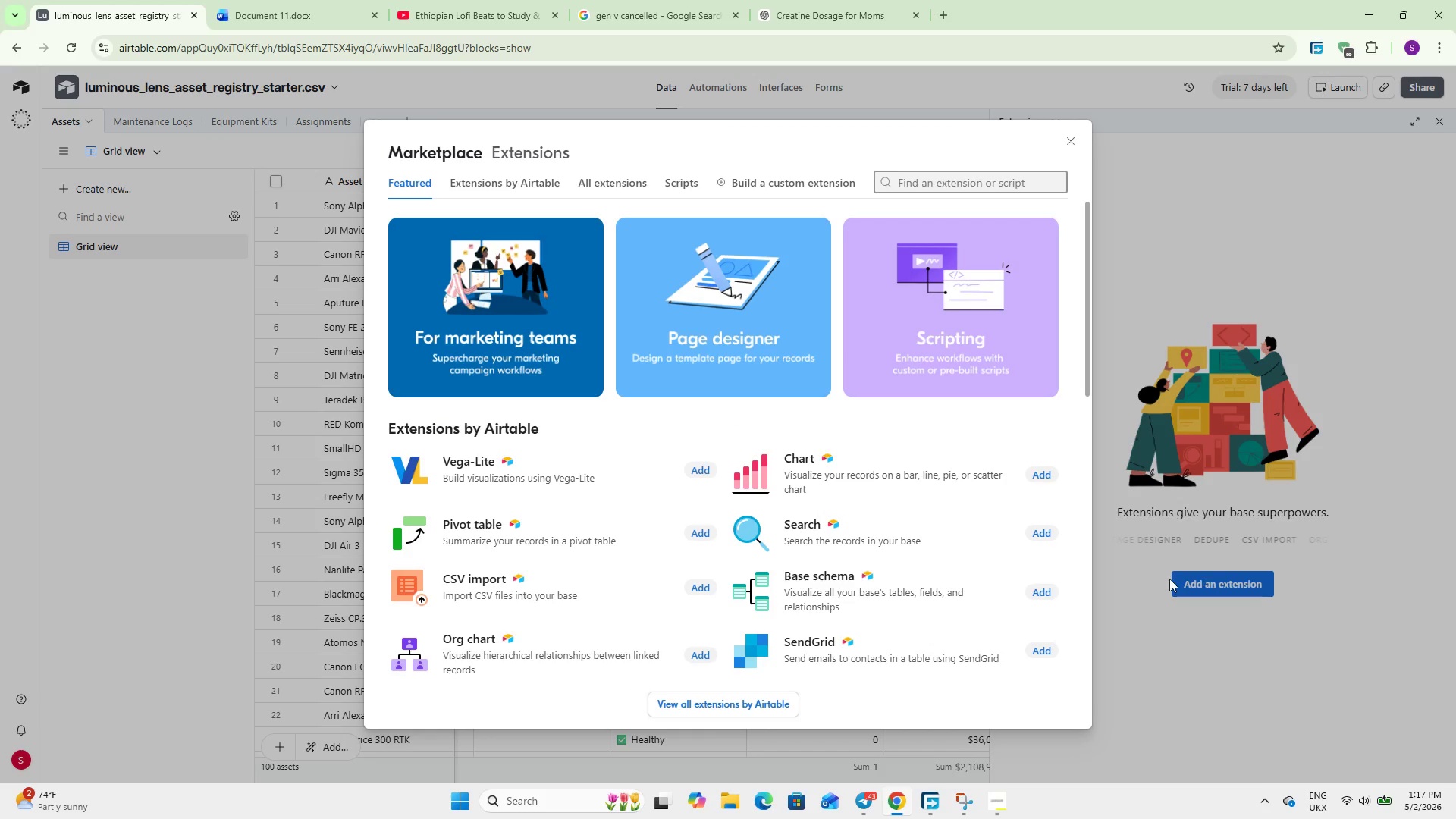 
left_click([877, 573])
 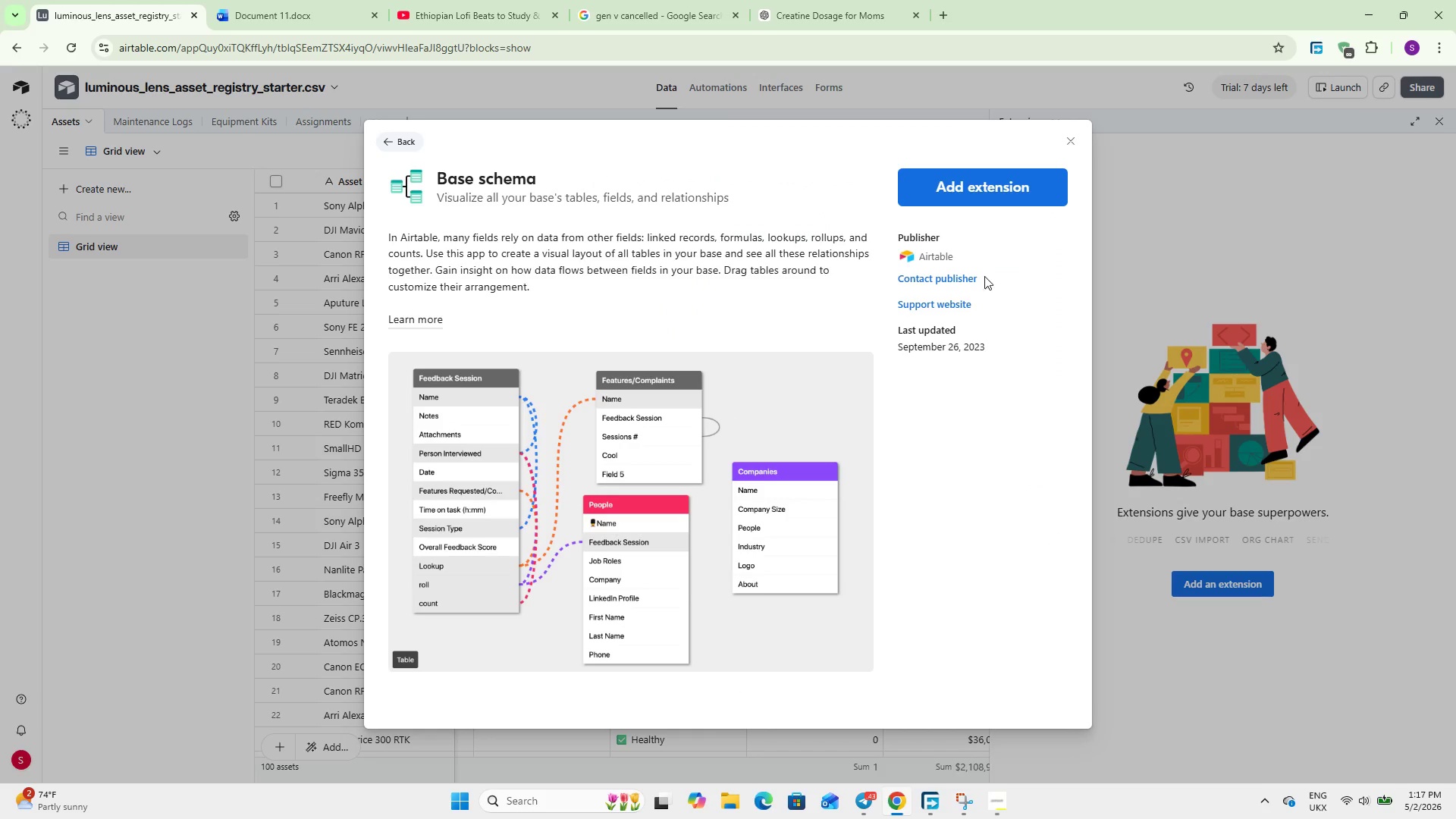 
left_click([996, 181])
 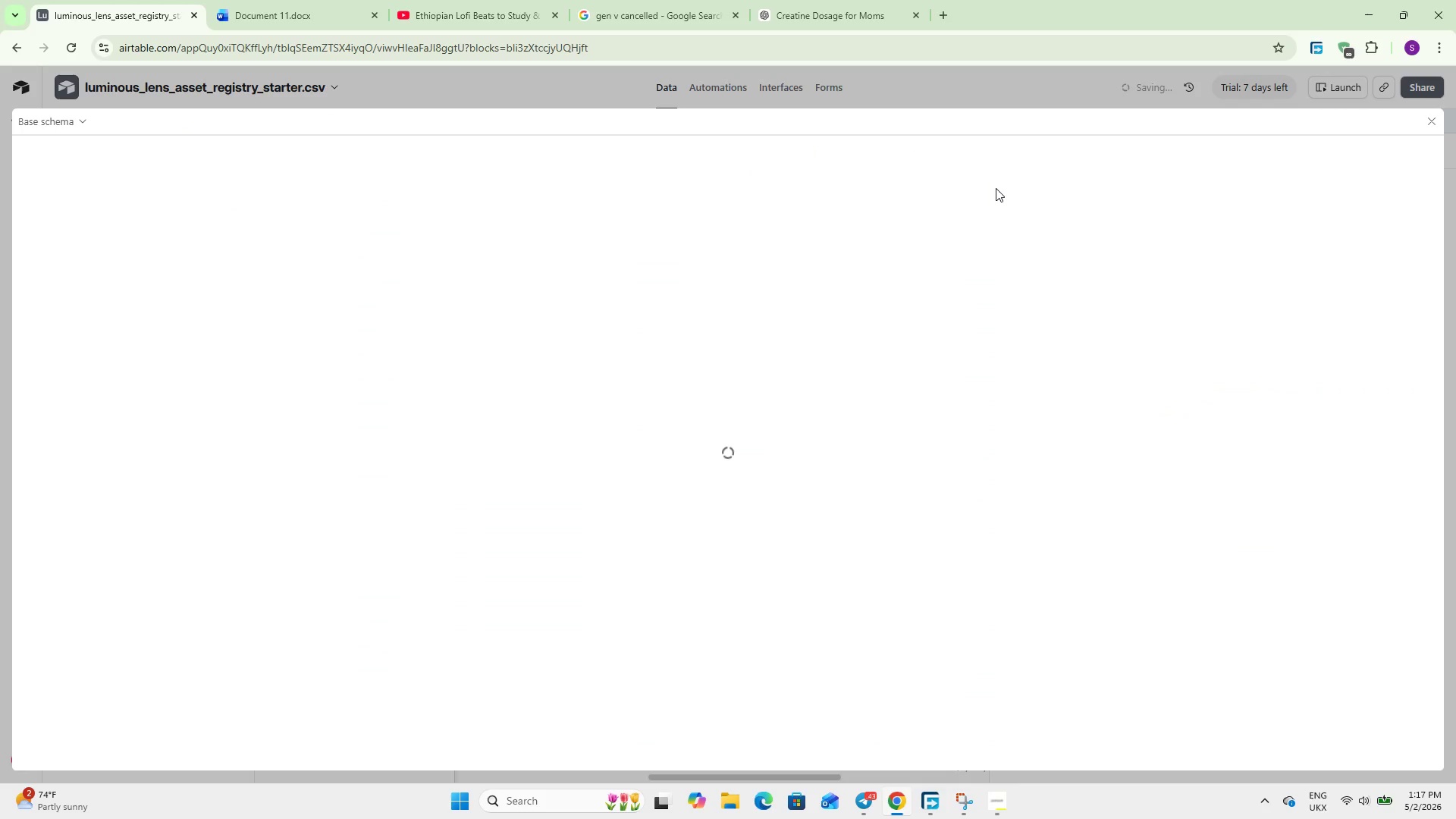 
wait(7.39)
 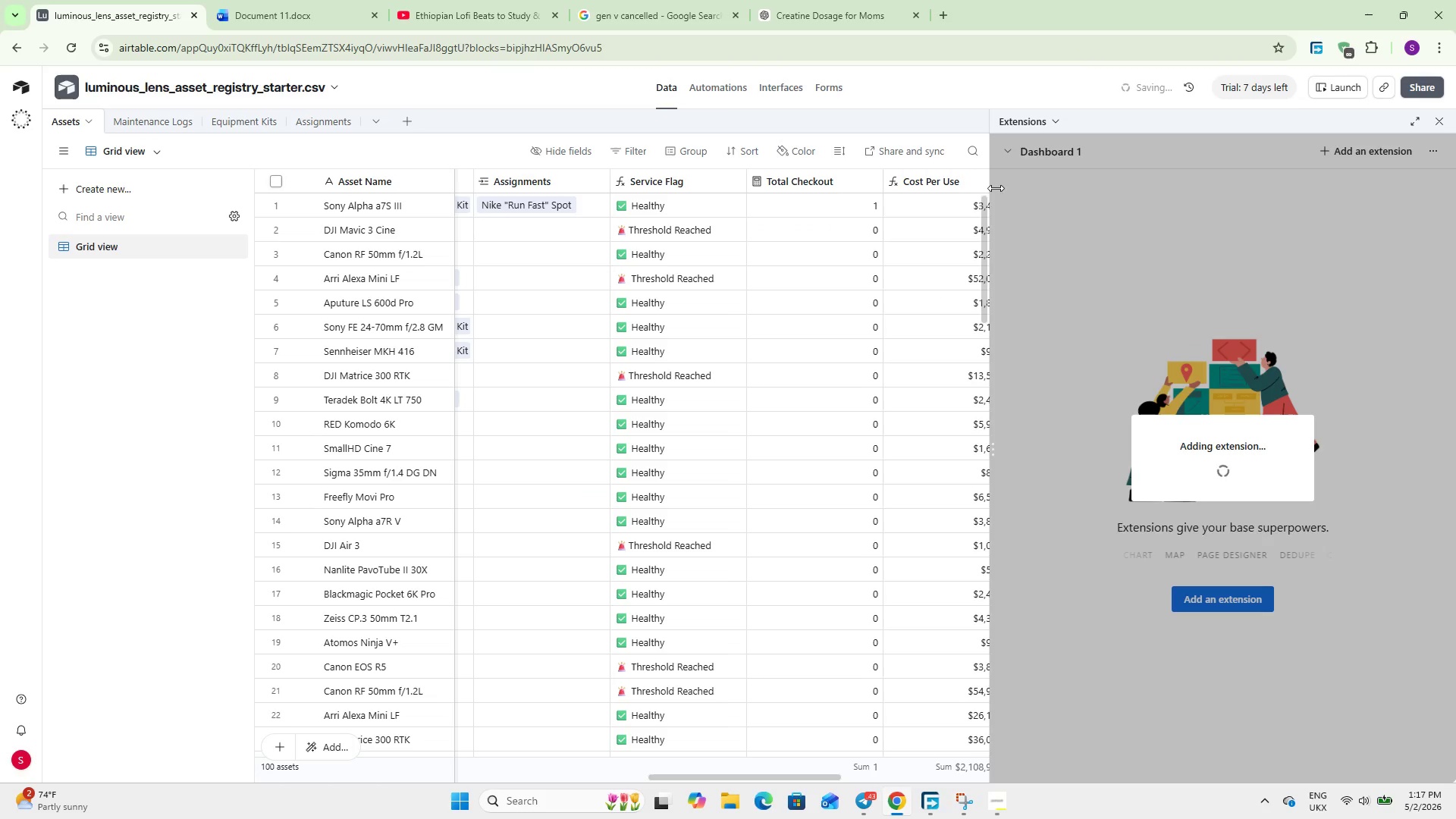 
mouse_move([865, 337])
 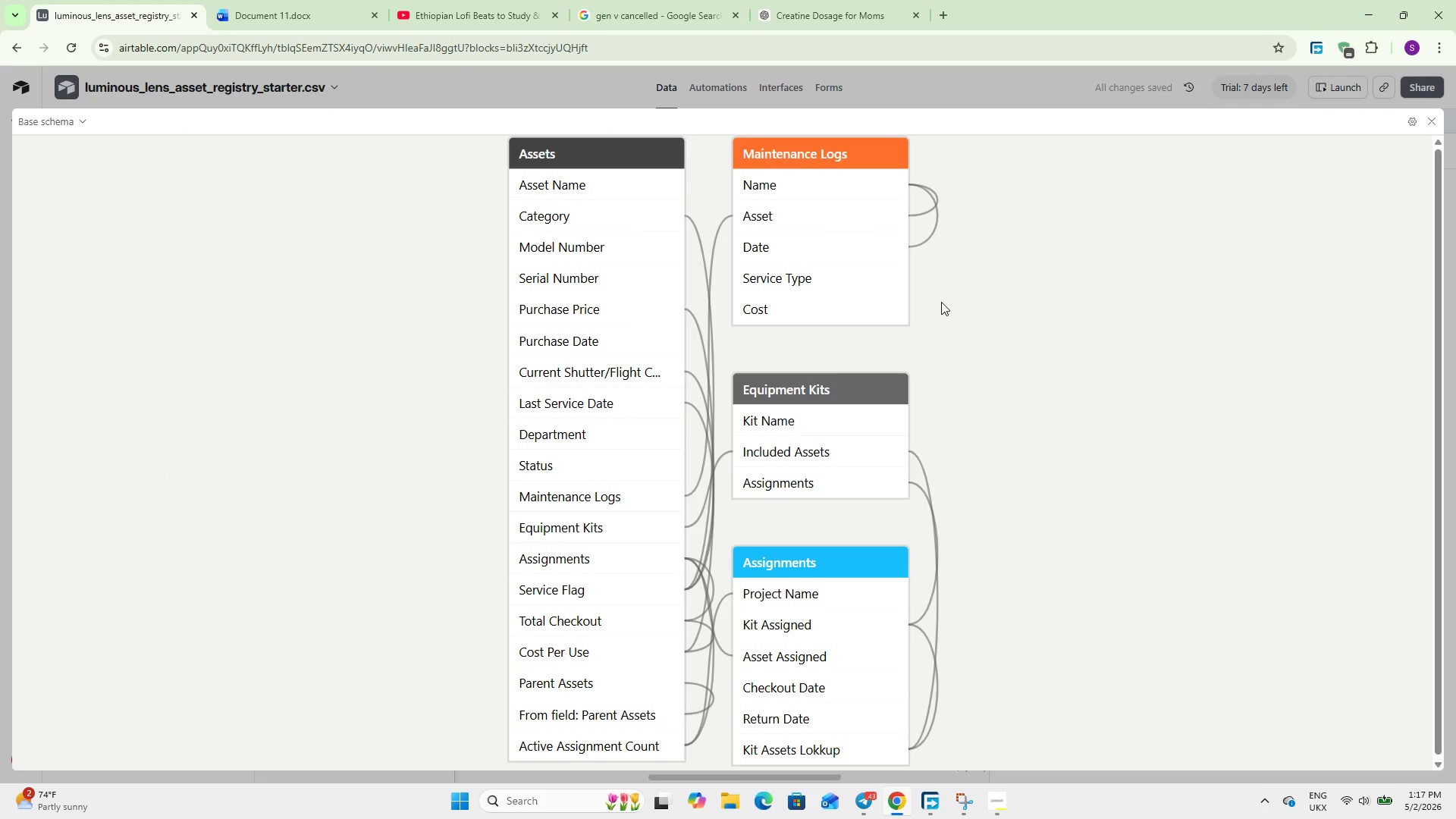 
hold_key(key=ControlLeft, duration=1.69)
 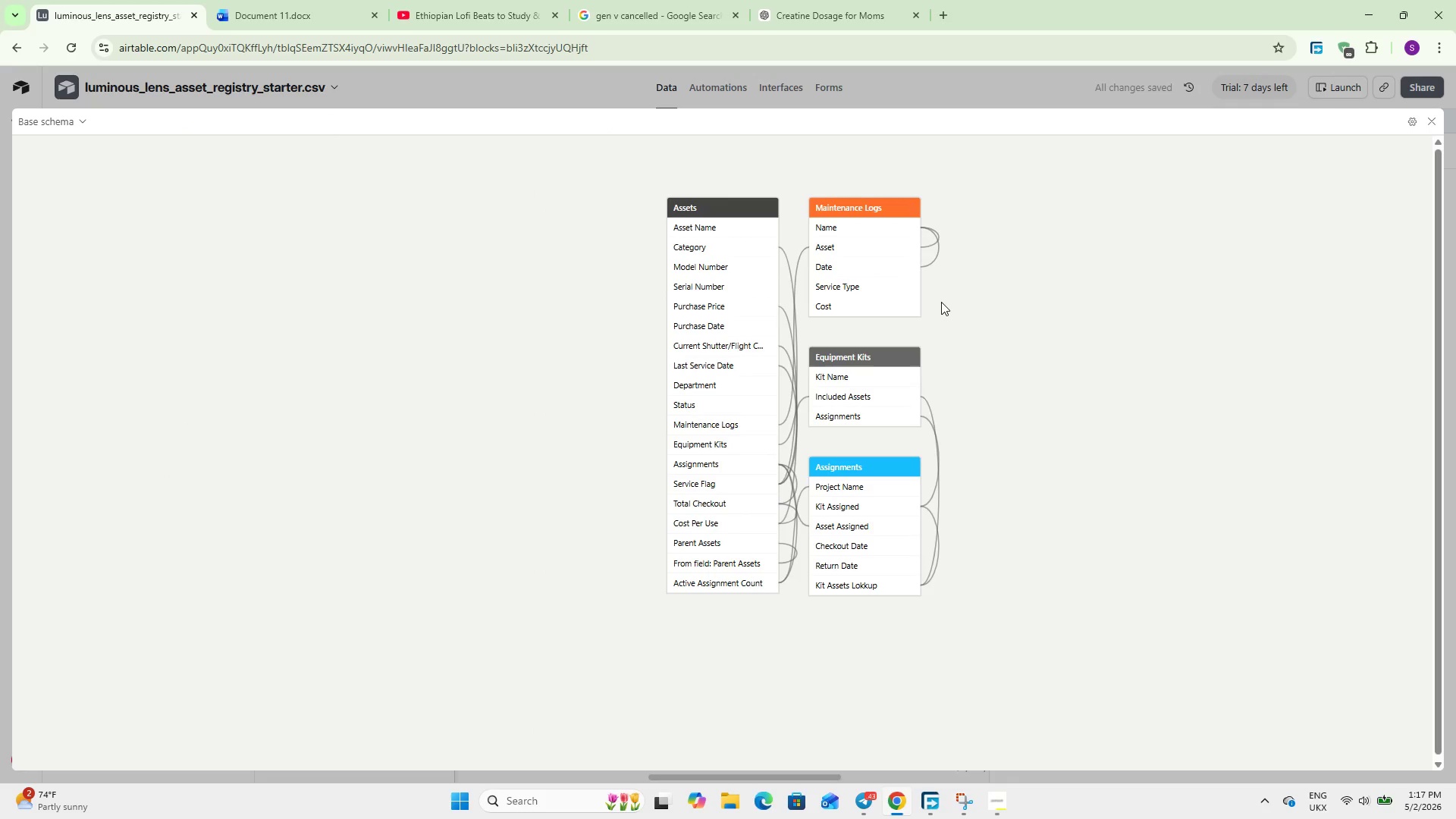 
hold_key(key=ControlLeft, duration=0.98)
 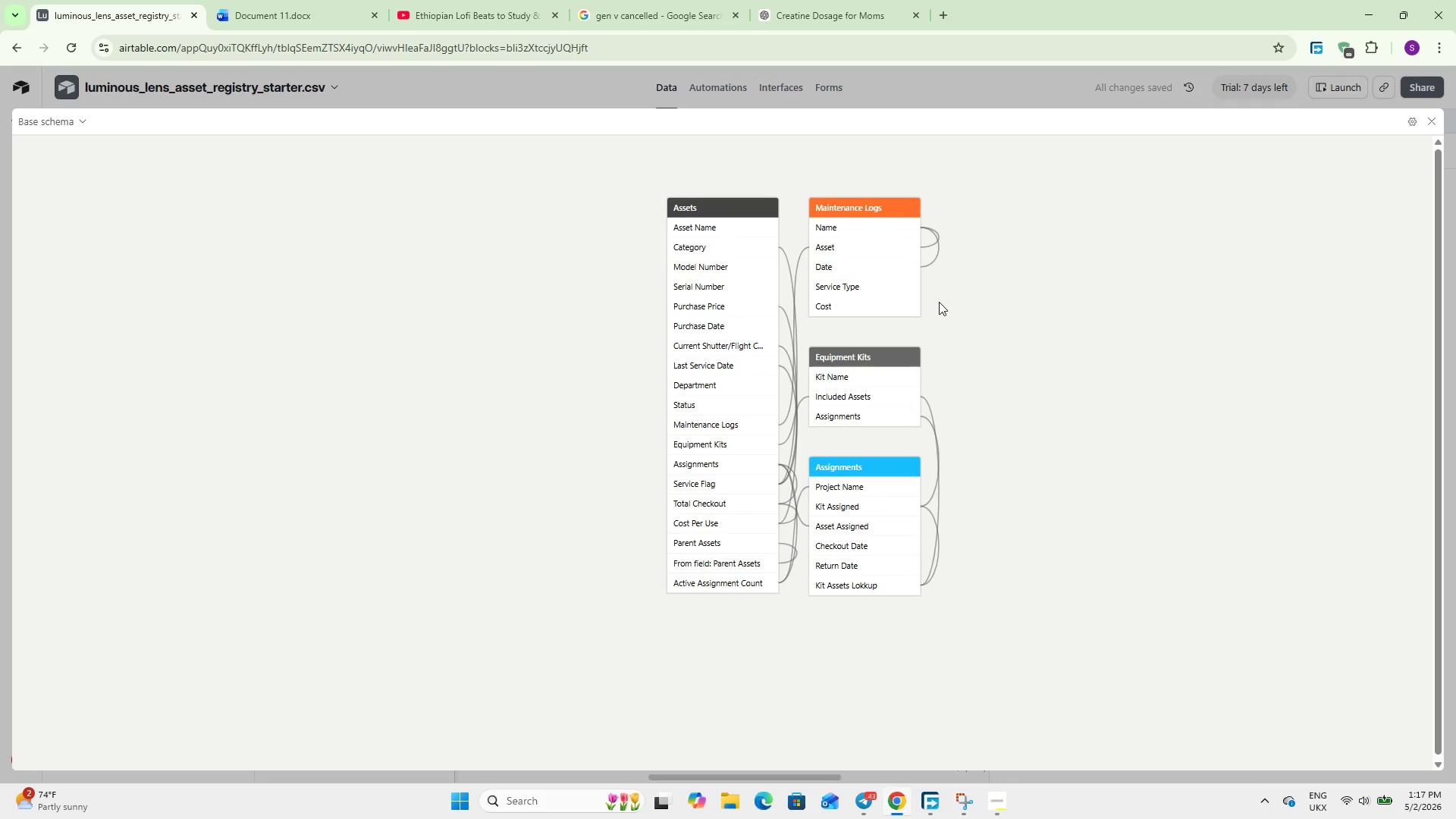 
scroll: coordinate [941, 302], scroll_direction: down, amount: 16.0
 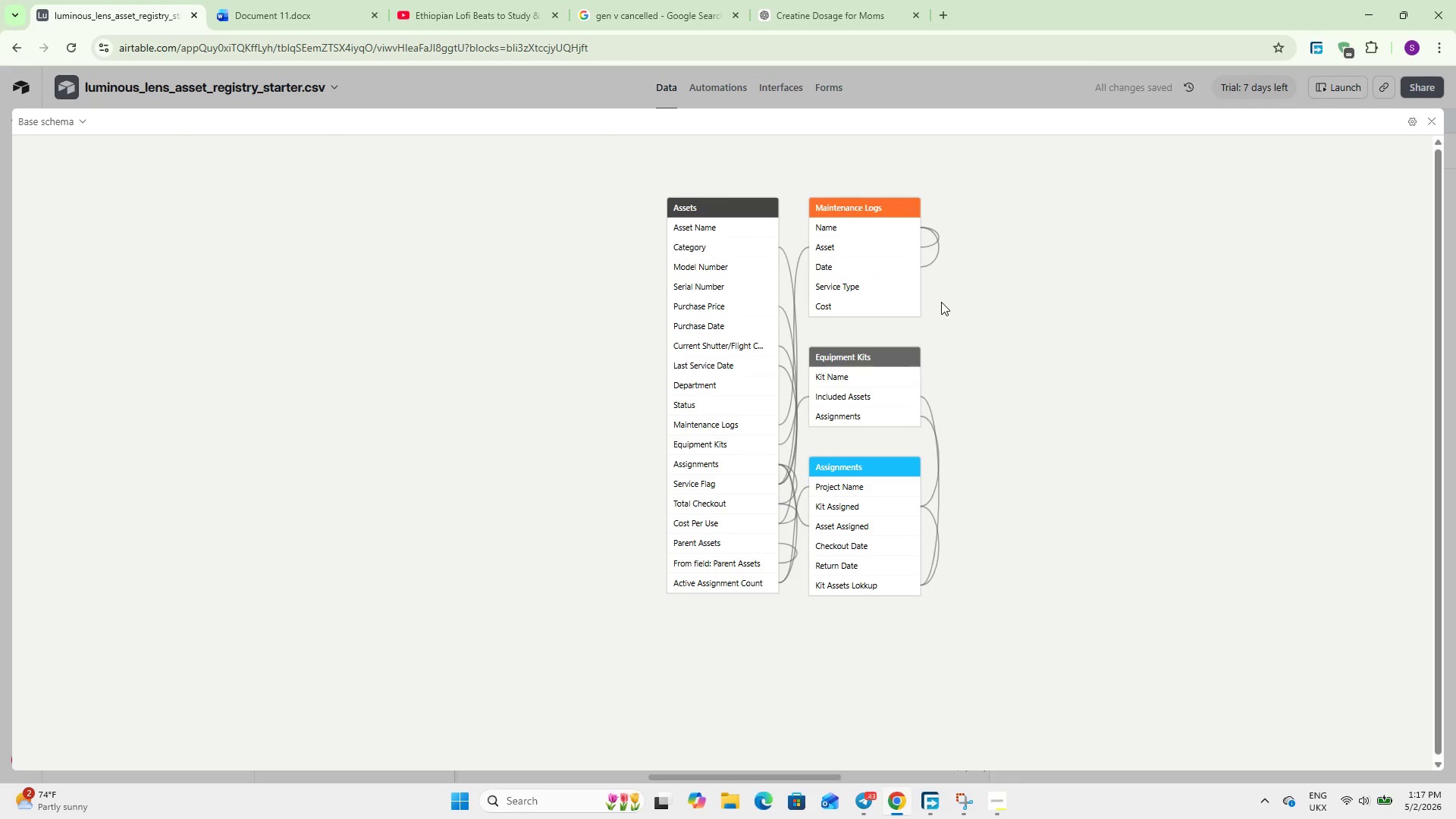 
left_click_drag(start_coordinate=[941, 302], to_coordinate=[640, 374])
 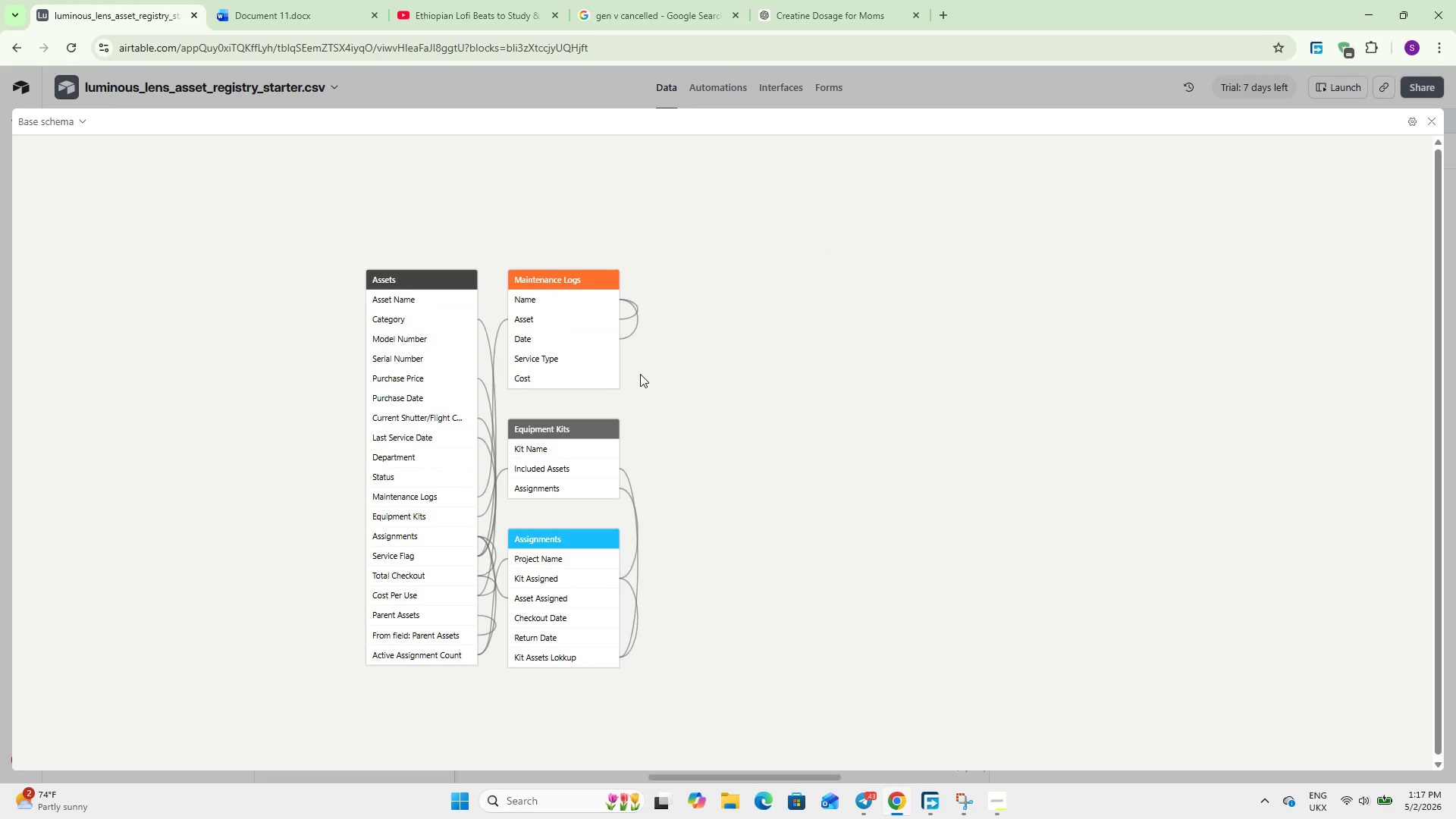 
key(Control+P)
 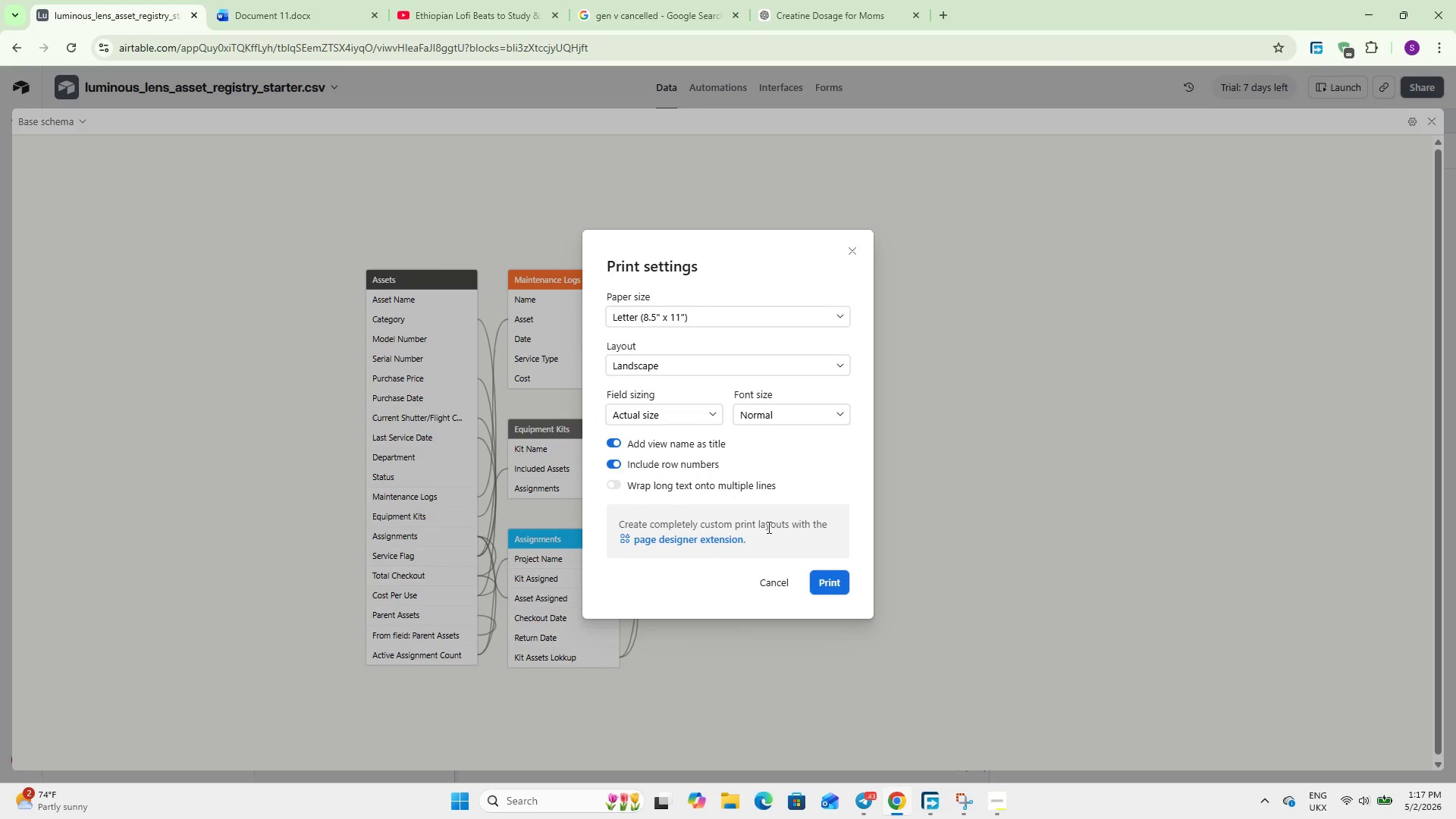 
left_click([833, 576])
 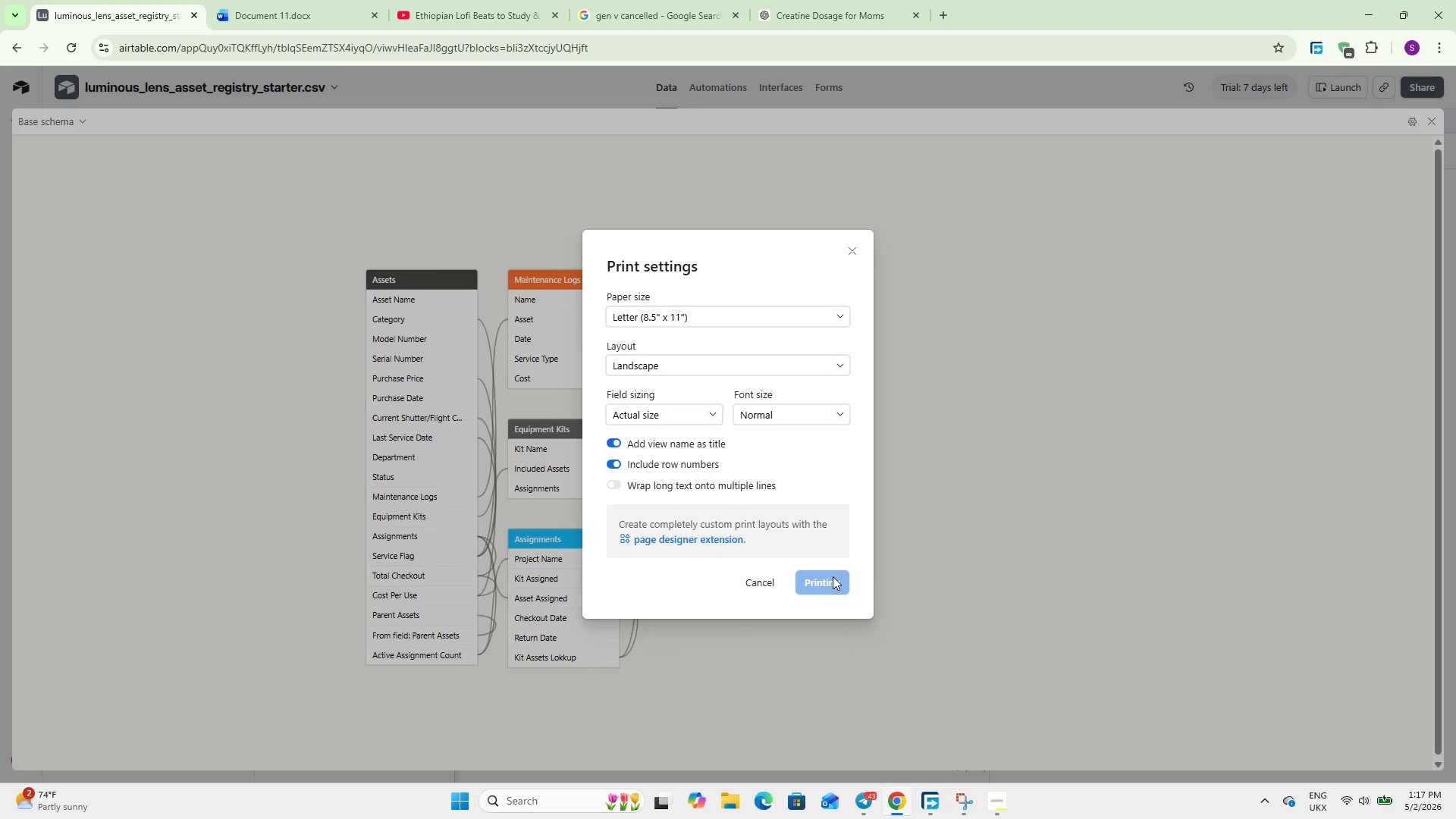 
wait(9.94)
 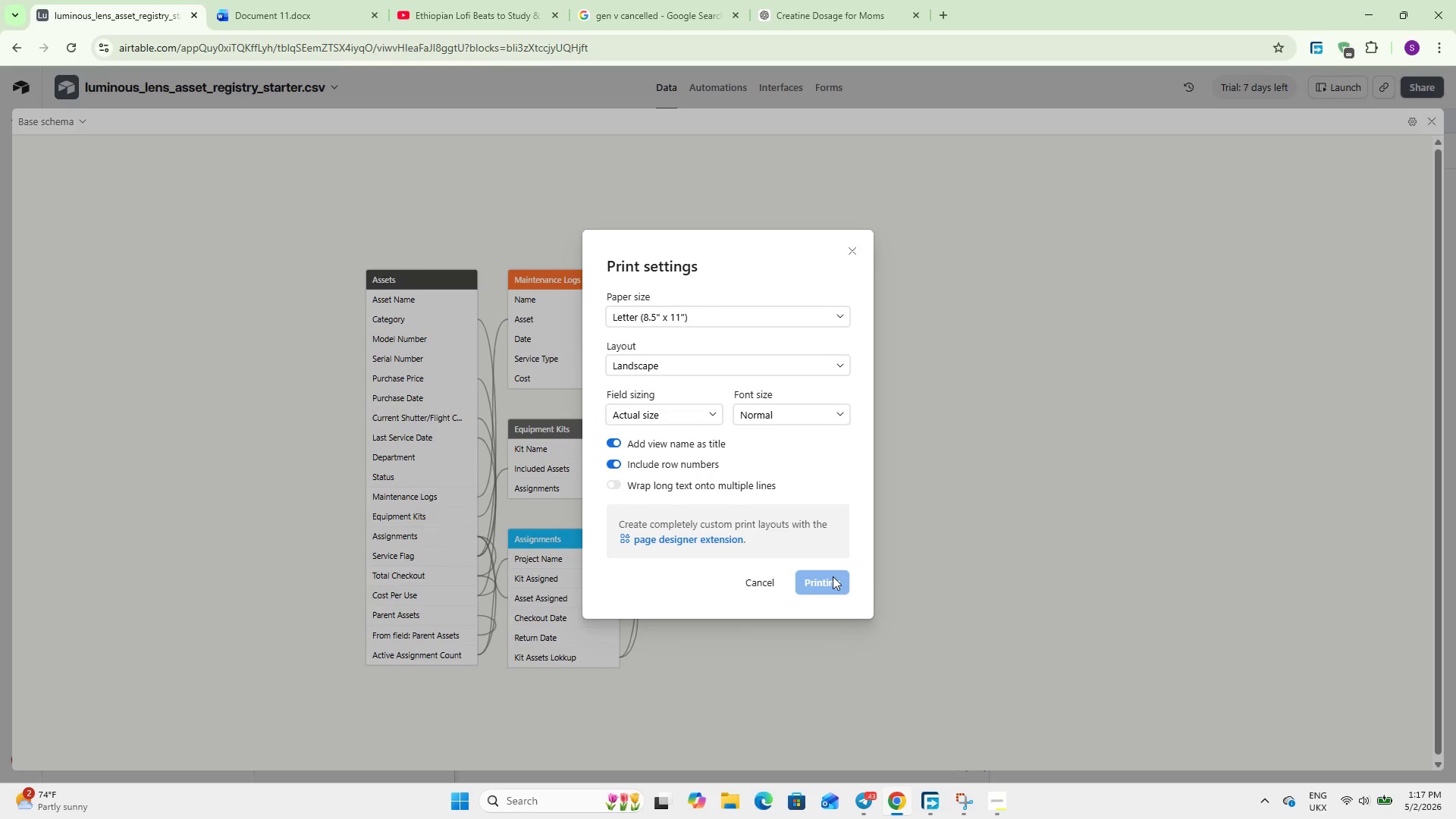 
left_click([1191, 689])
 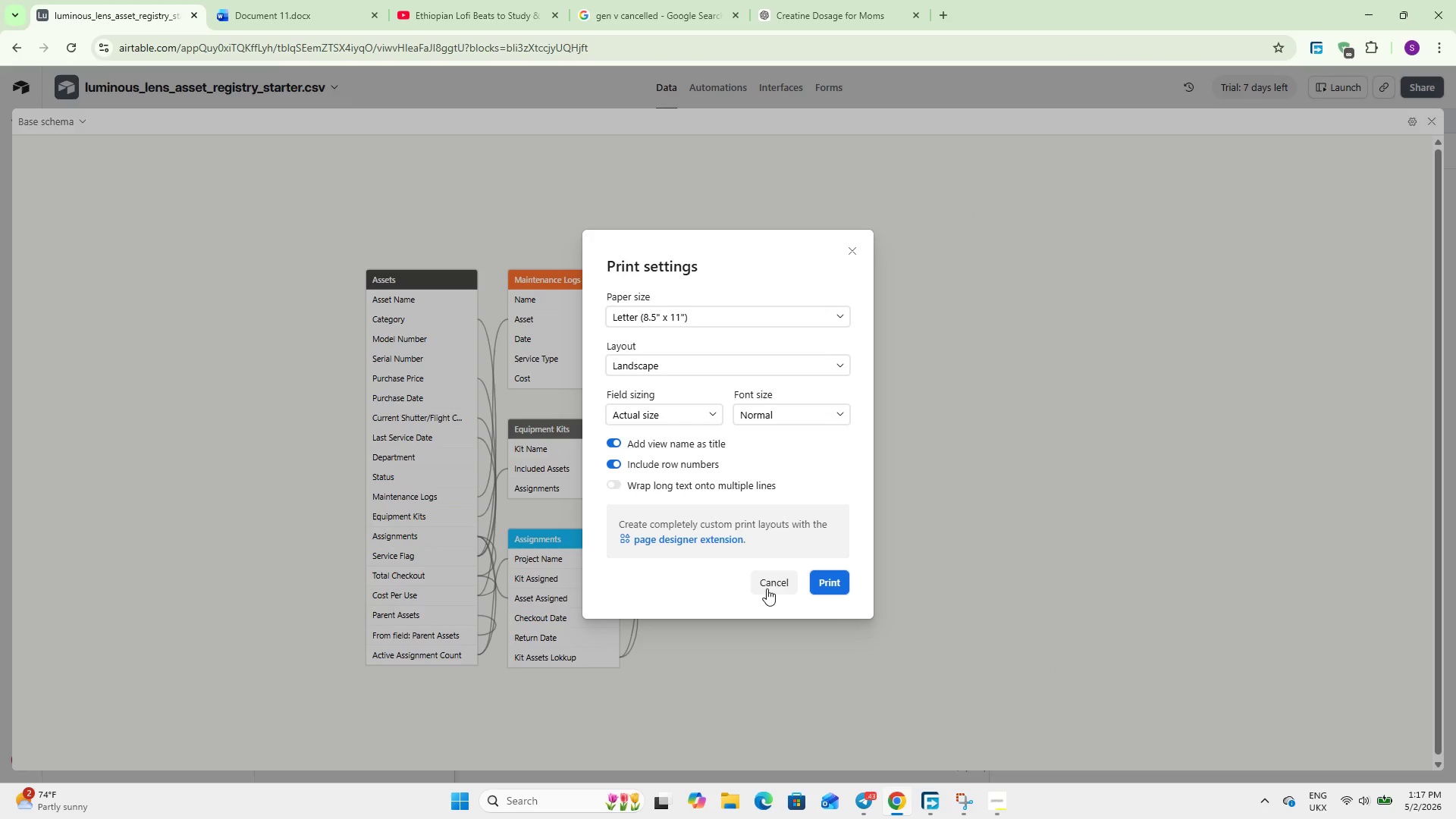 
left_click([766, 588])
 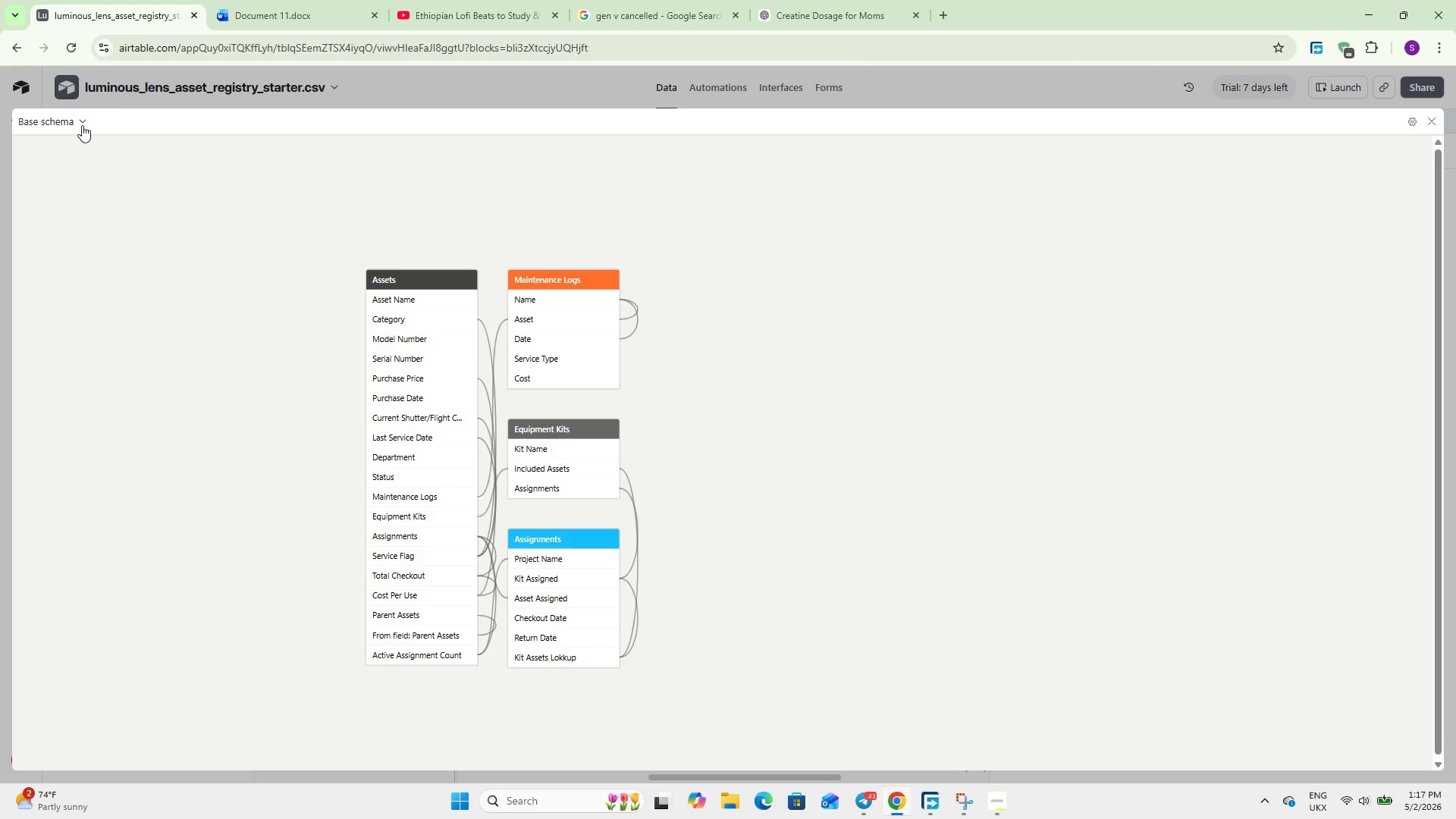 
left_click([82, 125])
 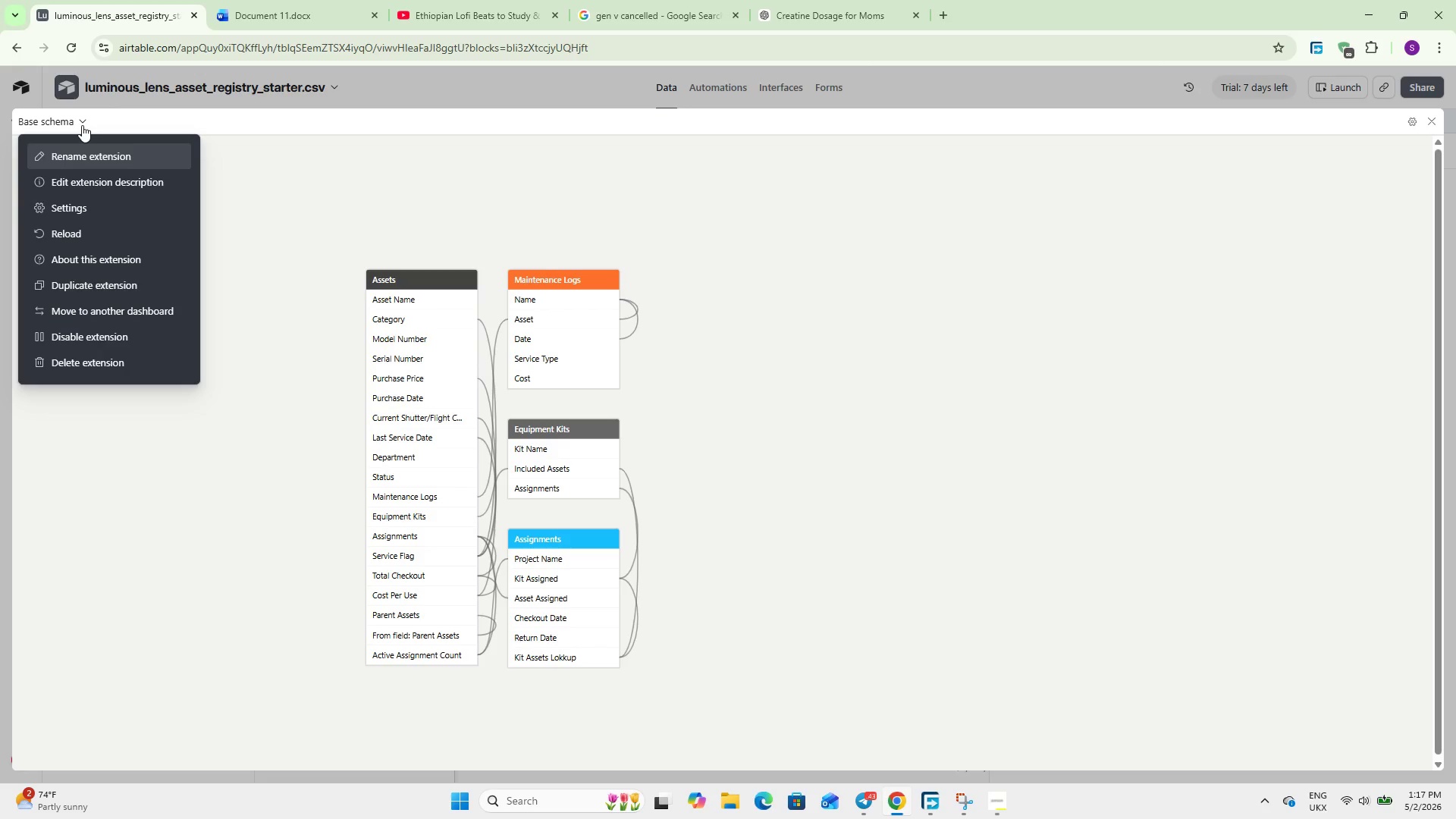 
left_click([261, 184])
 